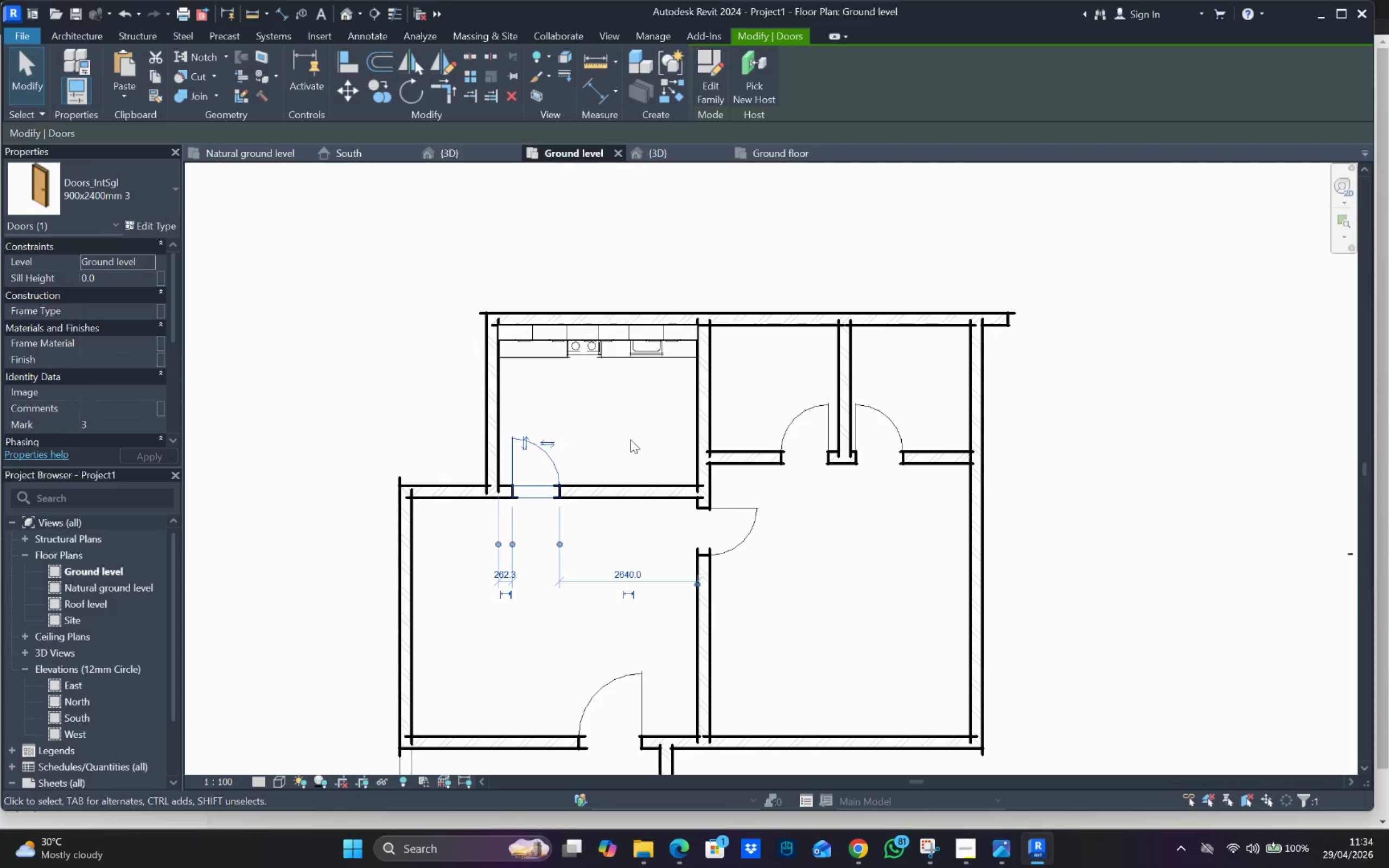 
scroll: coordinate [641, 414], scroll_direction: down, amount: 3.0
 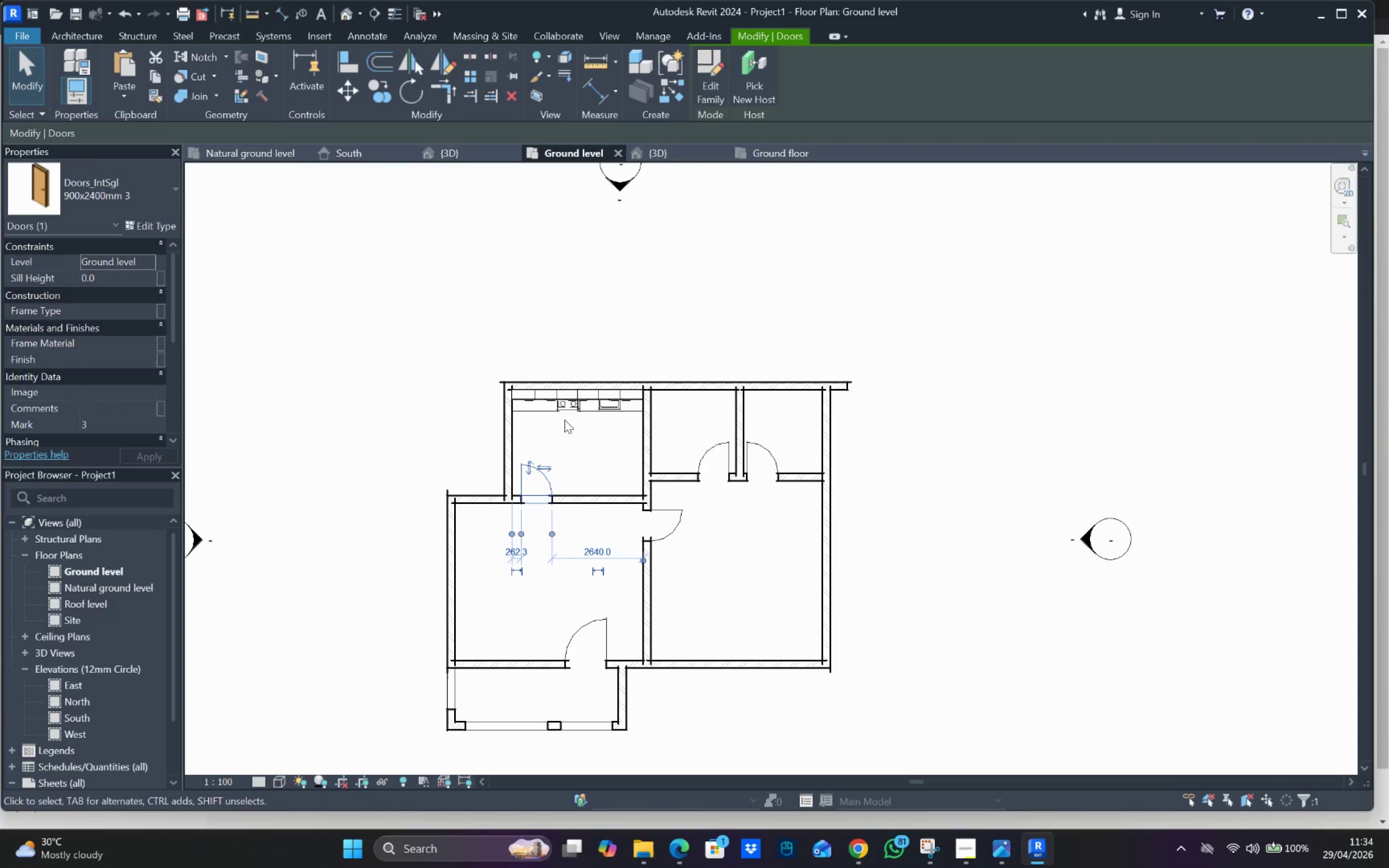 
mouse_move([636, 440])
 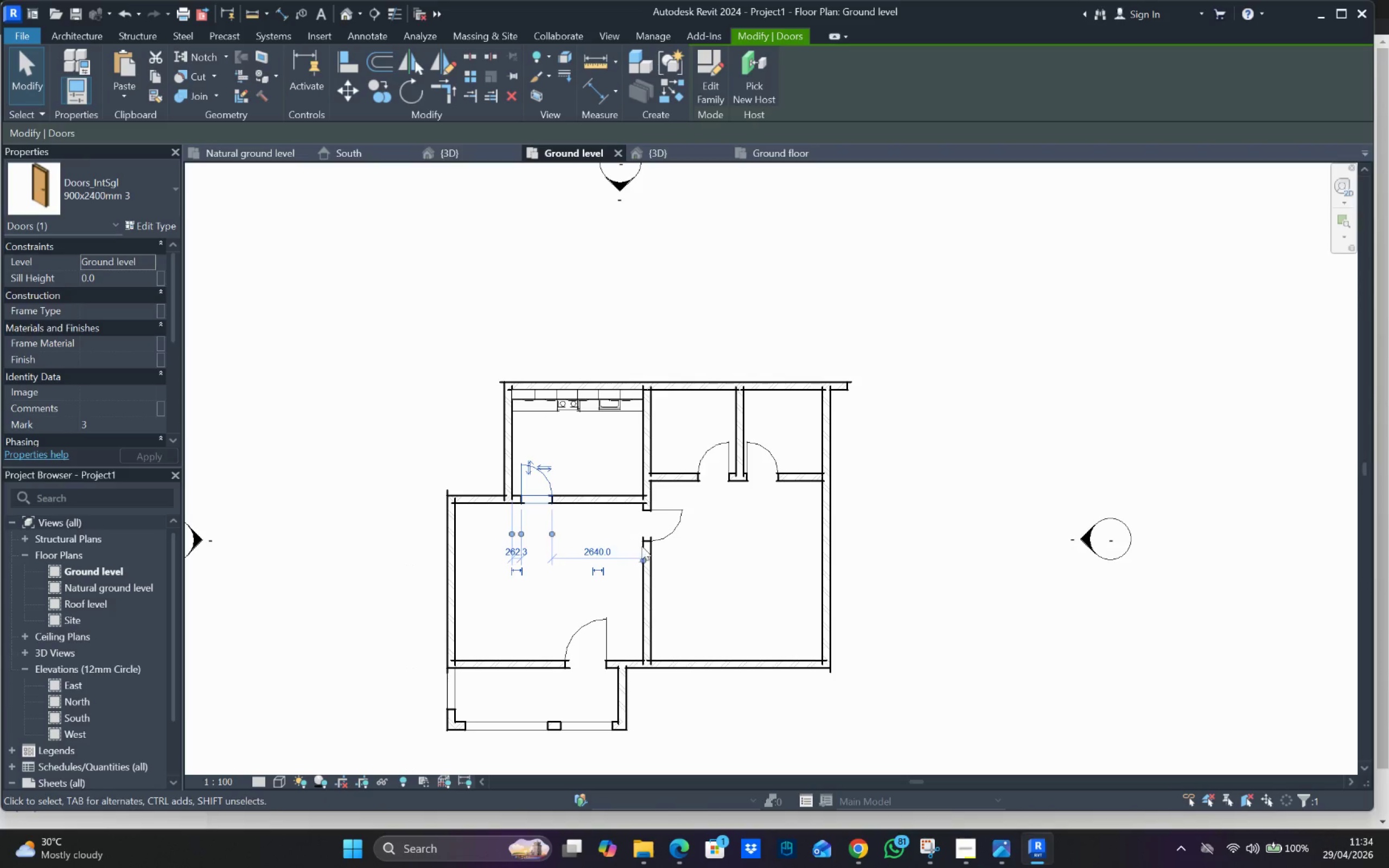 
scroll: coordinate [691, 474], scroll_direction: up, amount: 4.0
 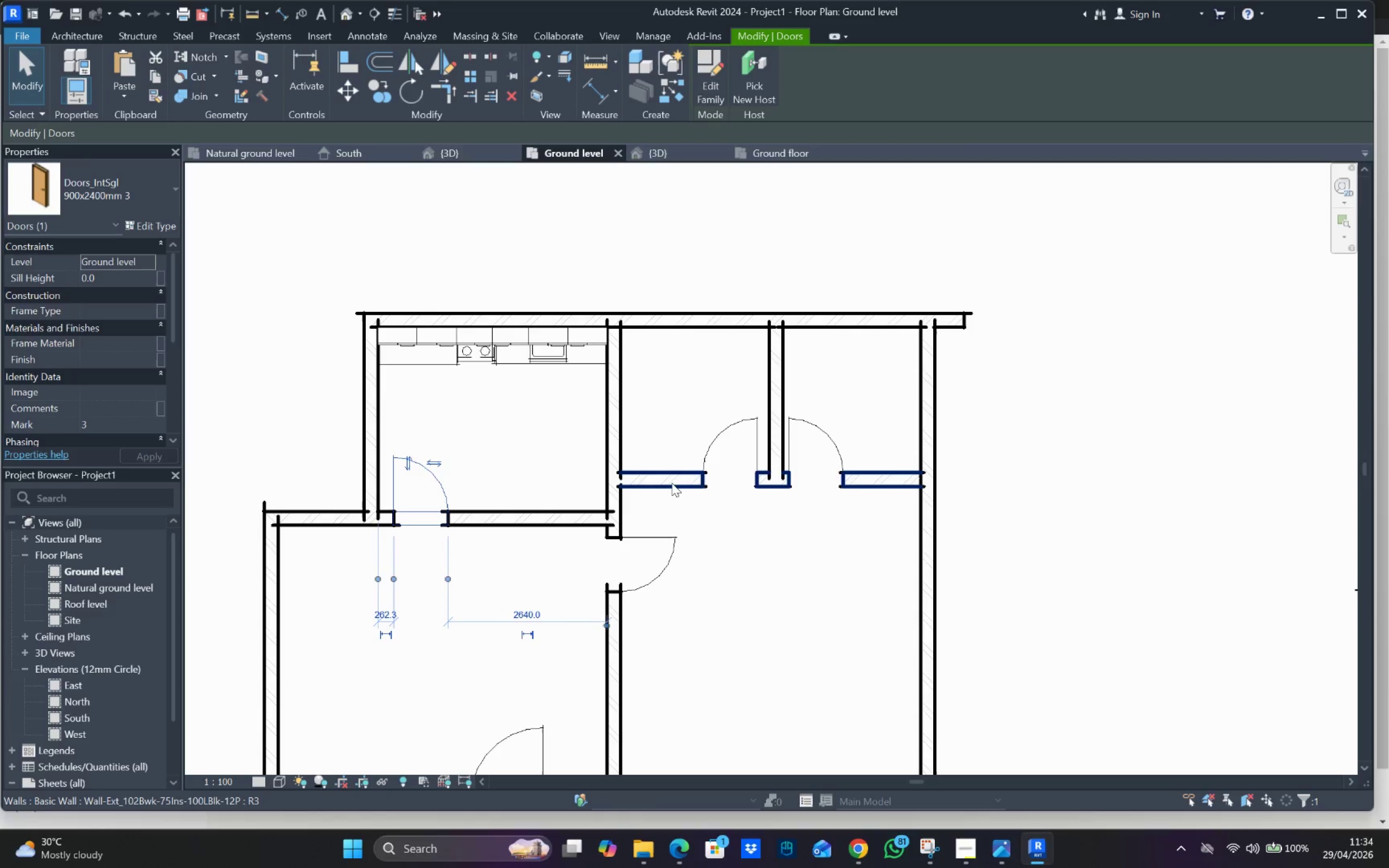 
left_click([672, 483])
 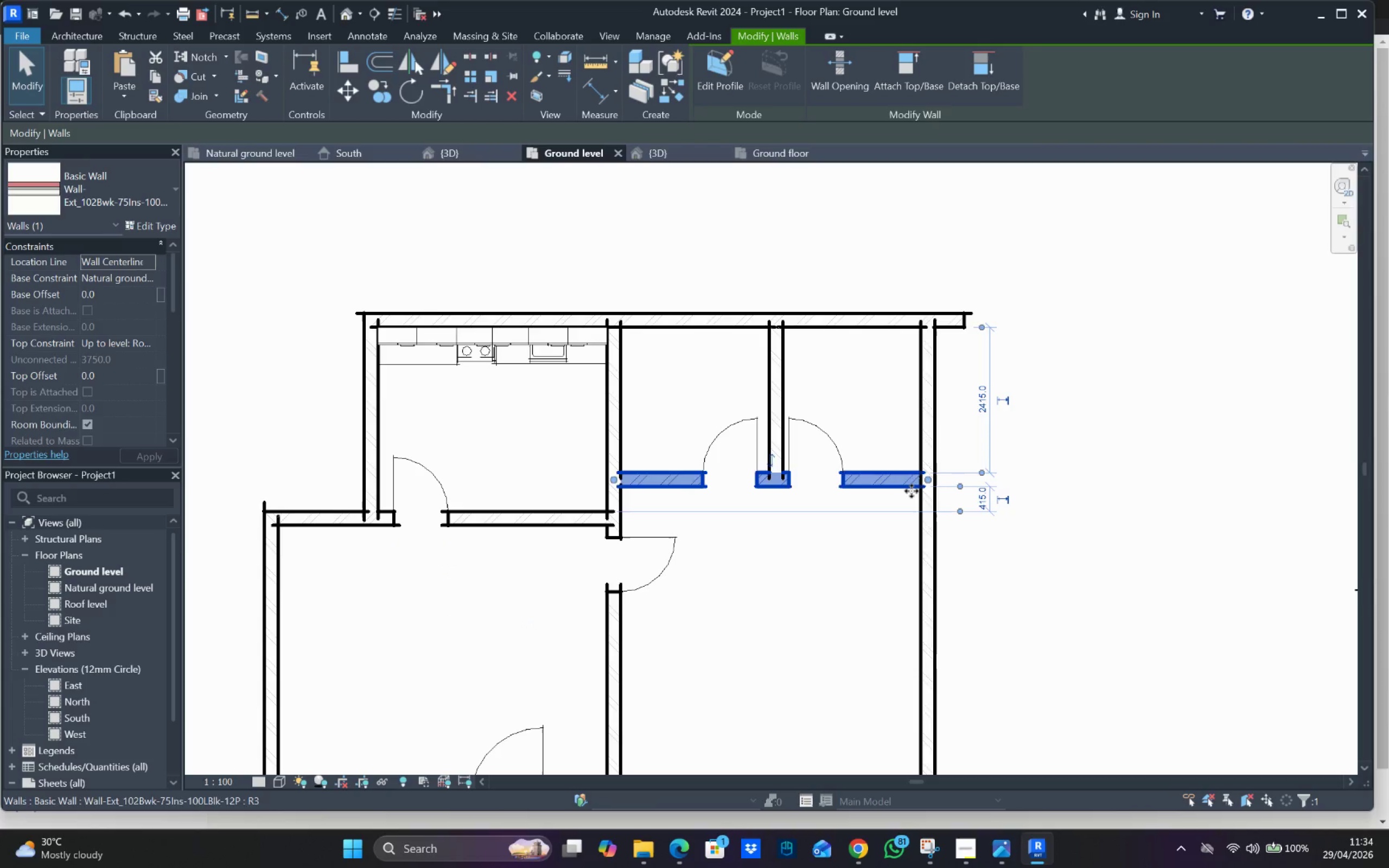 
scroll: coordinate [996, 502], scroll_direction: up, amount: 4.0
 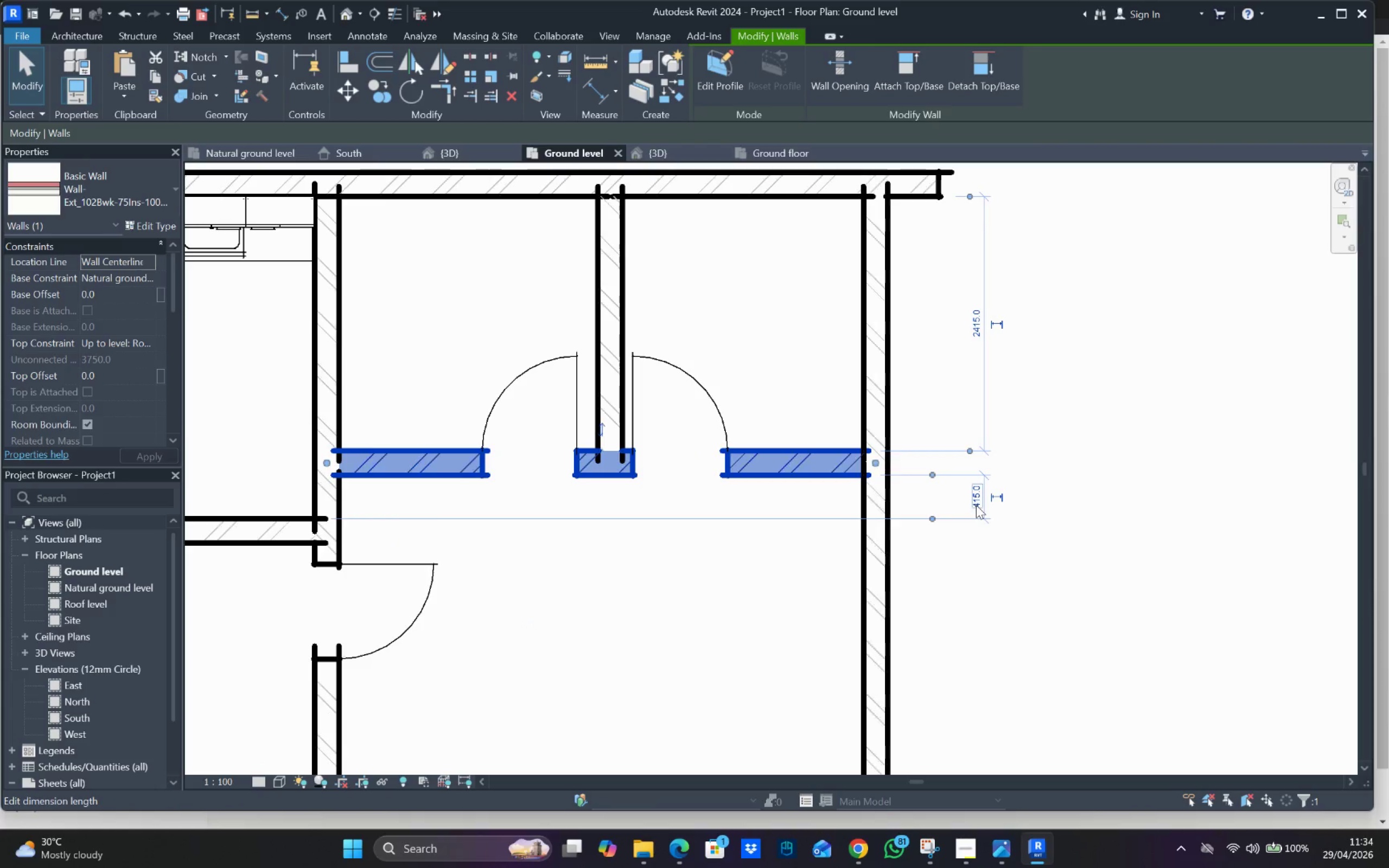 
left_click([976, 504])
 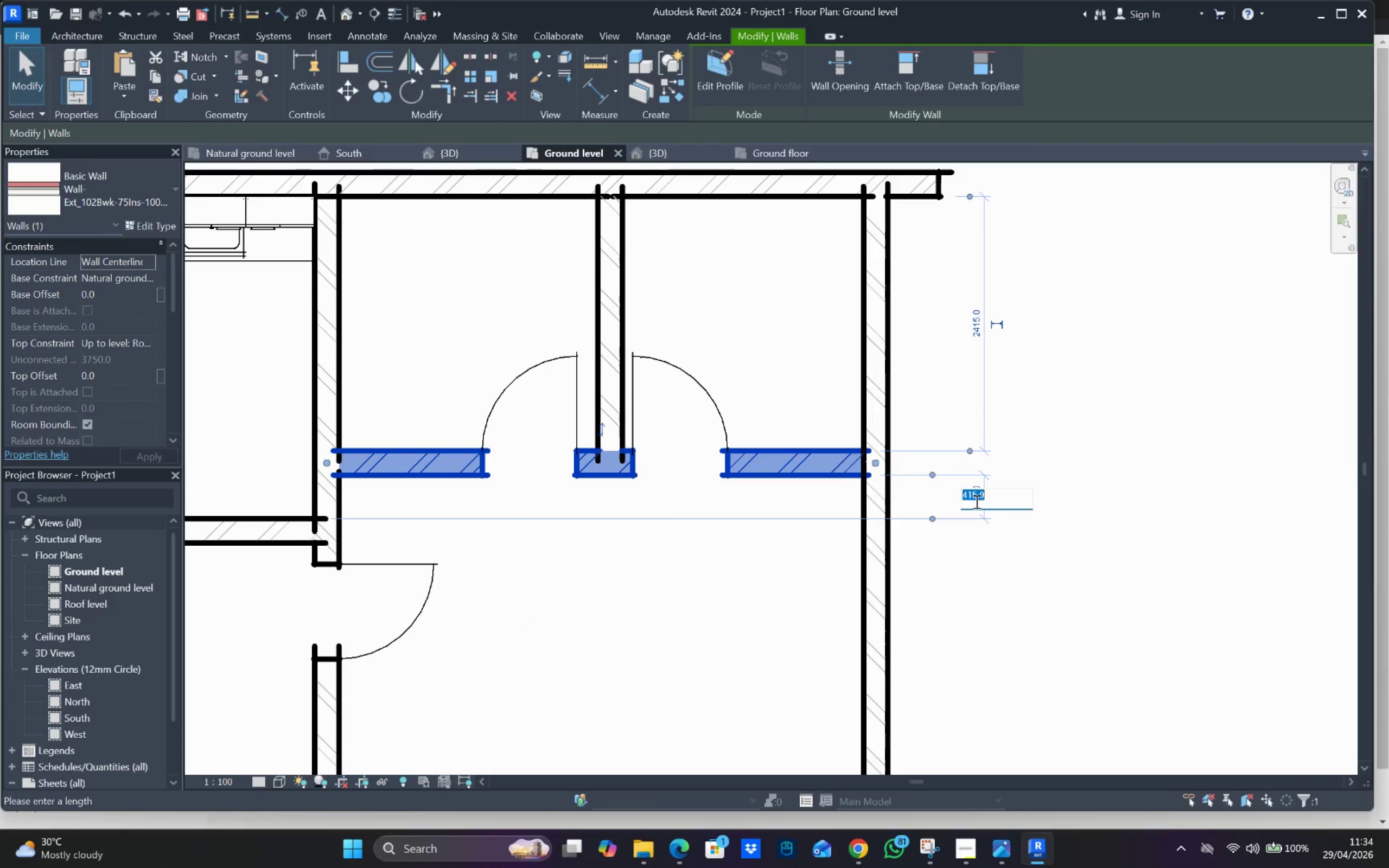 
type(3)
key(Backspace)
type(200)
 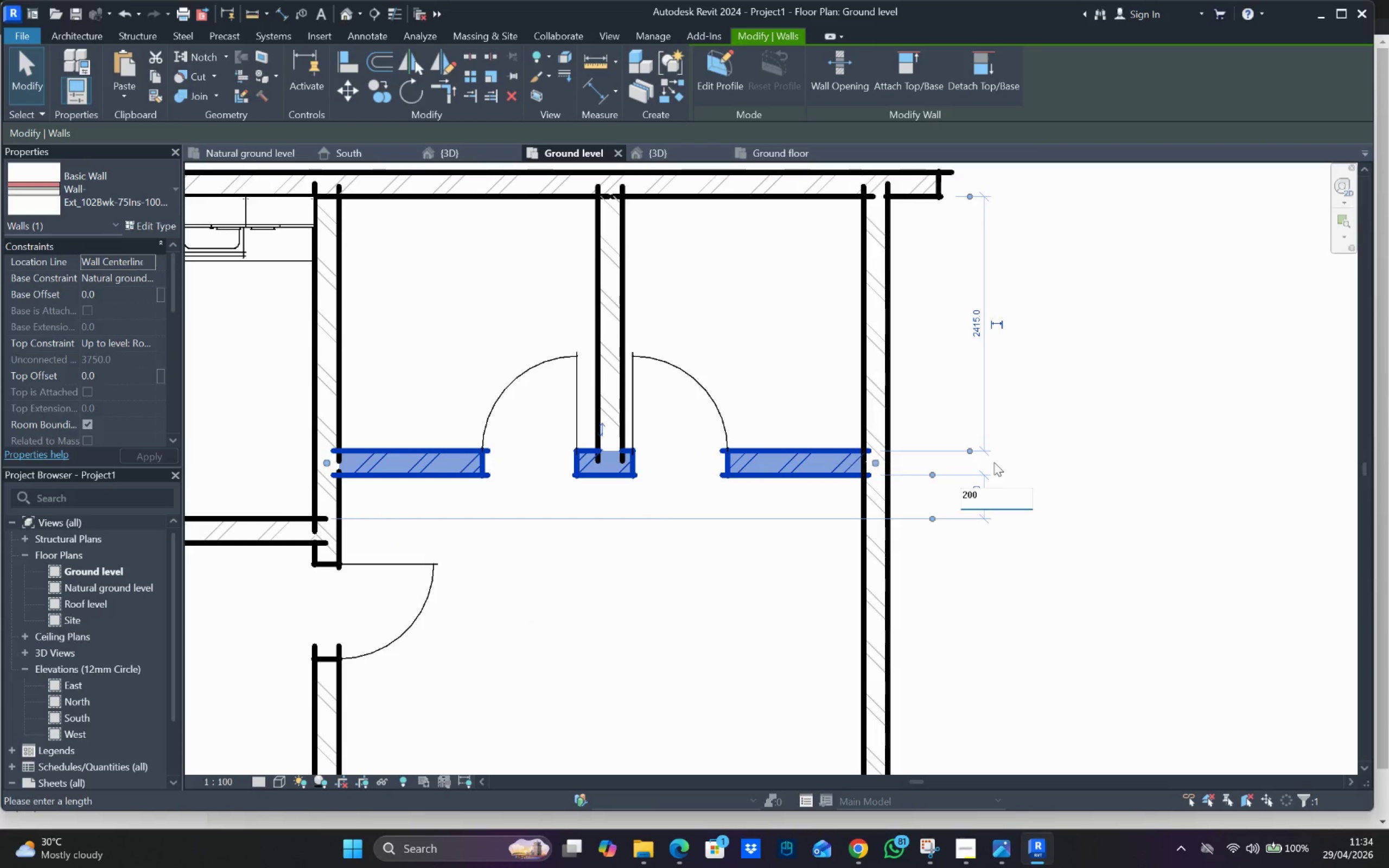 
key(Enter)
 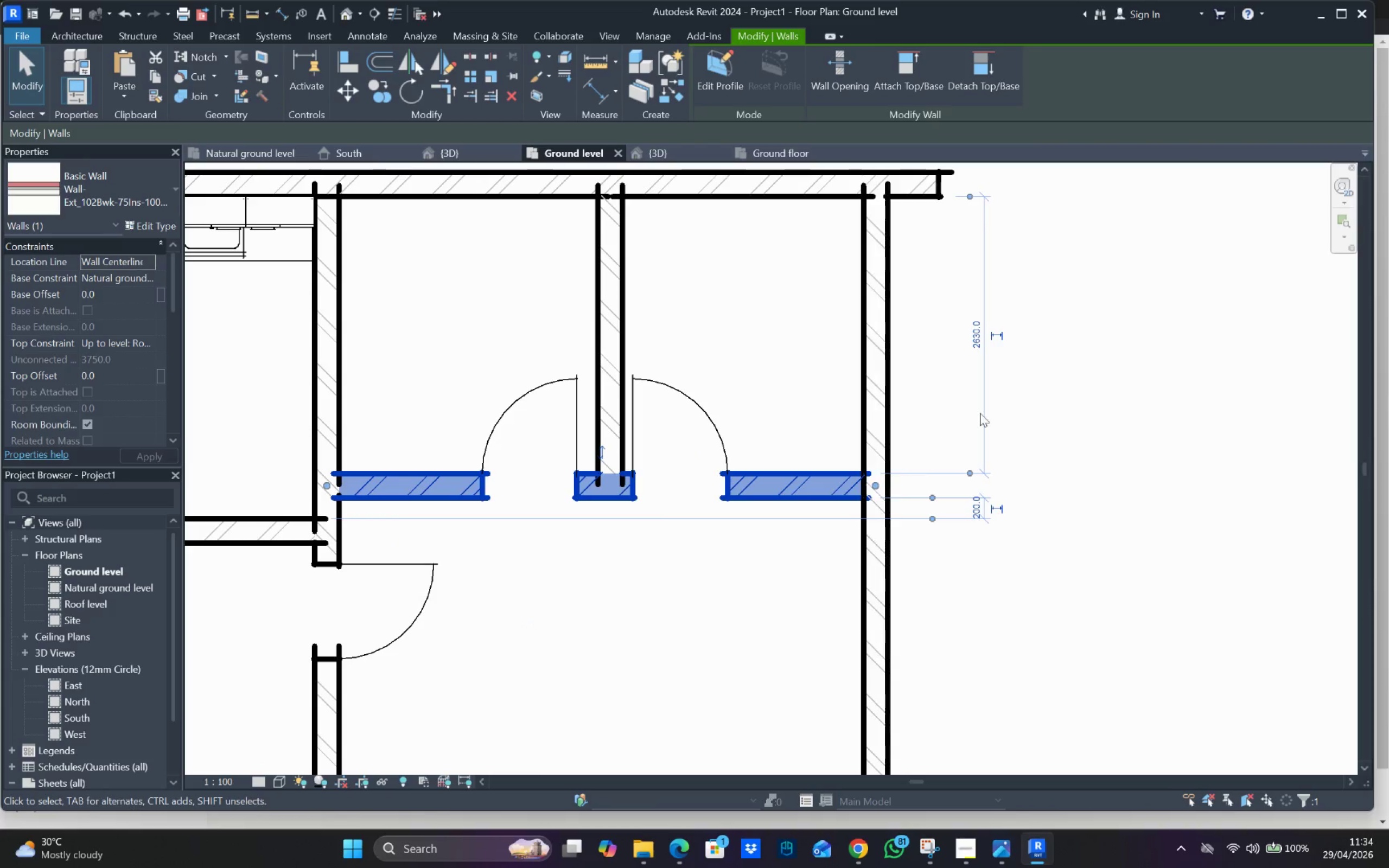 
scroll: coordinate [1163, 387], scroll_direction: down, amount: 2.0
 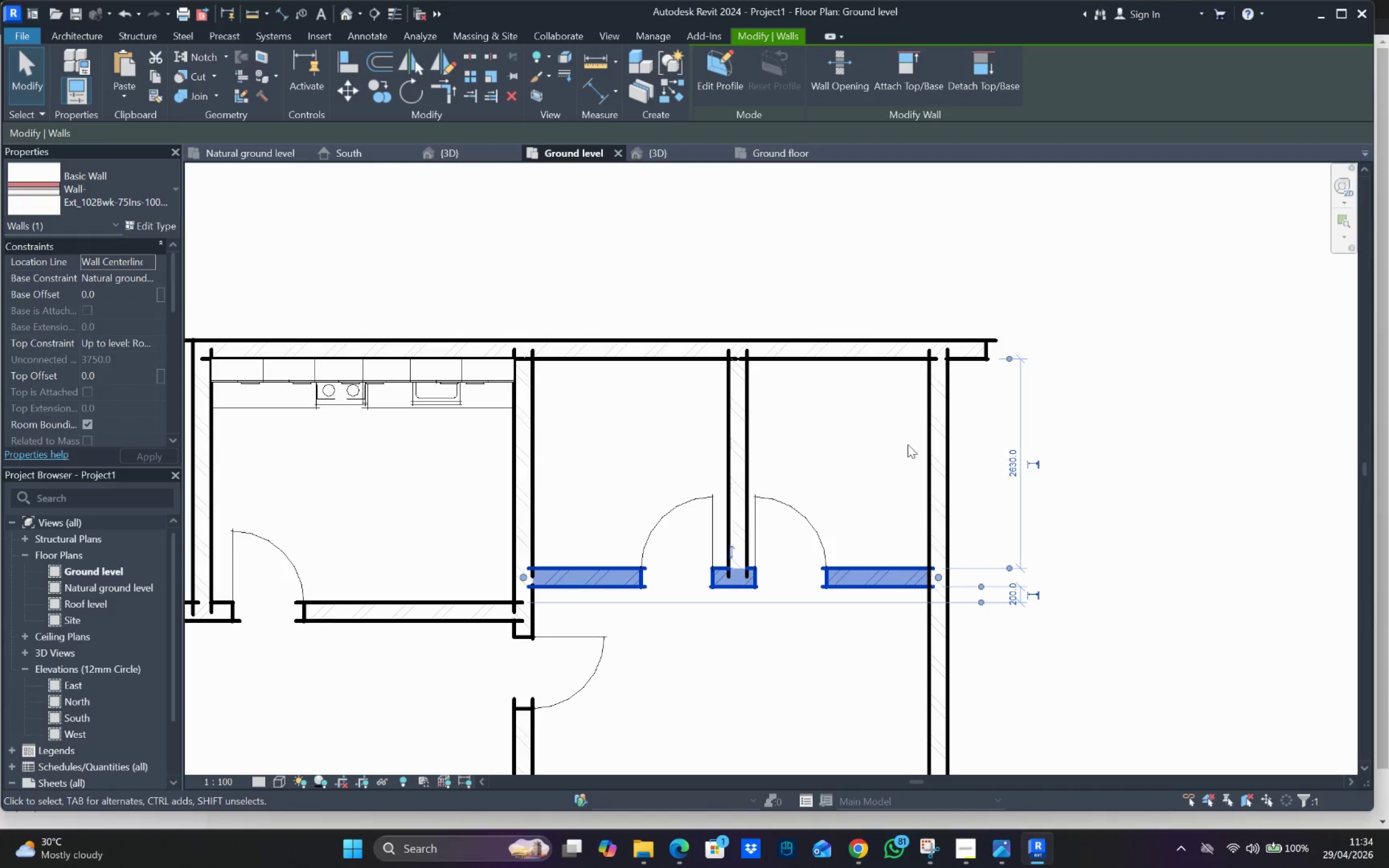 
key(Escape)
 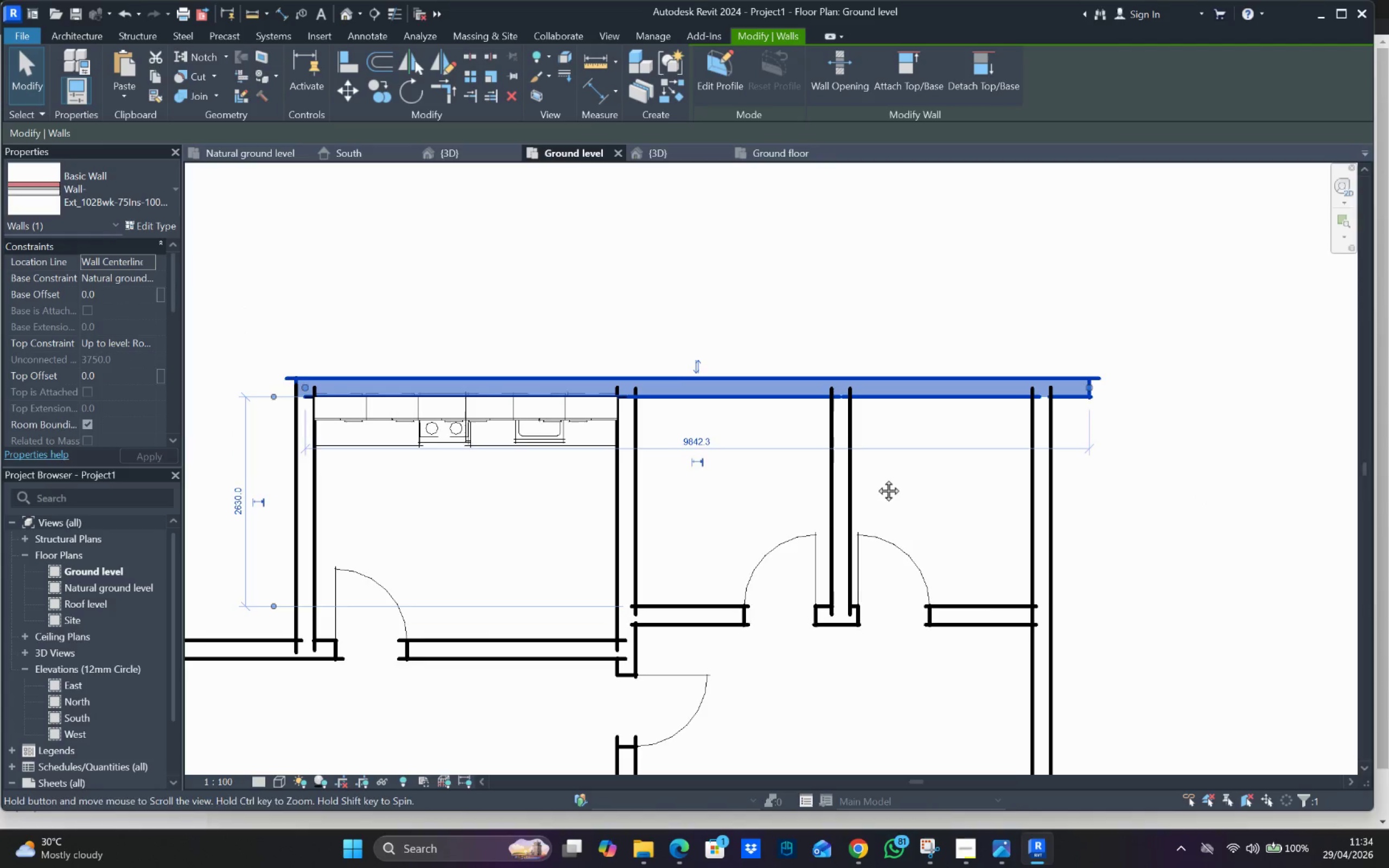 
scroll: coordinate [665, 469], scroll_direction: down, amount: 1.0
 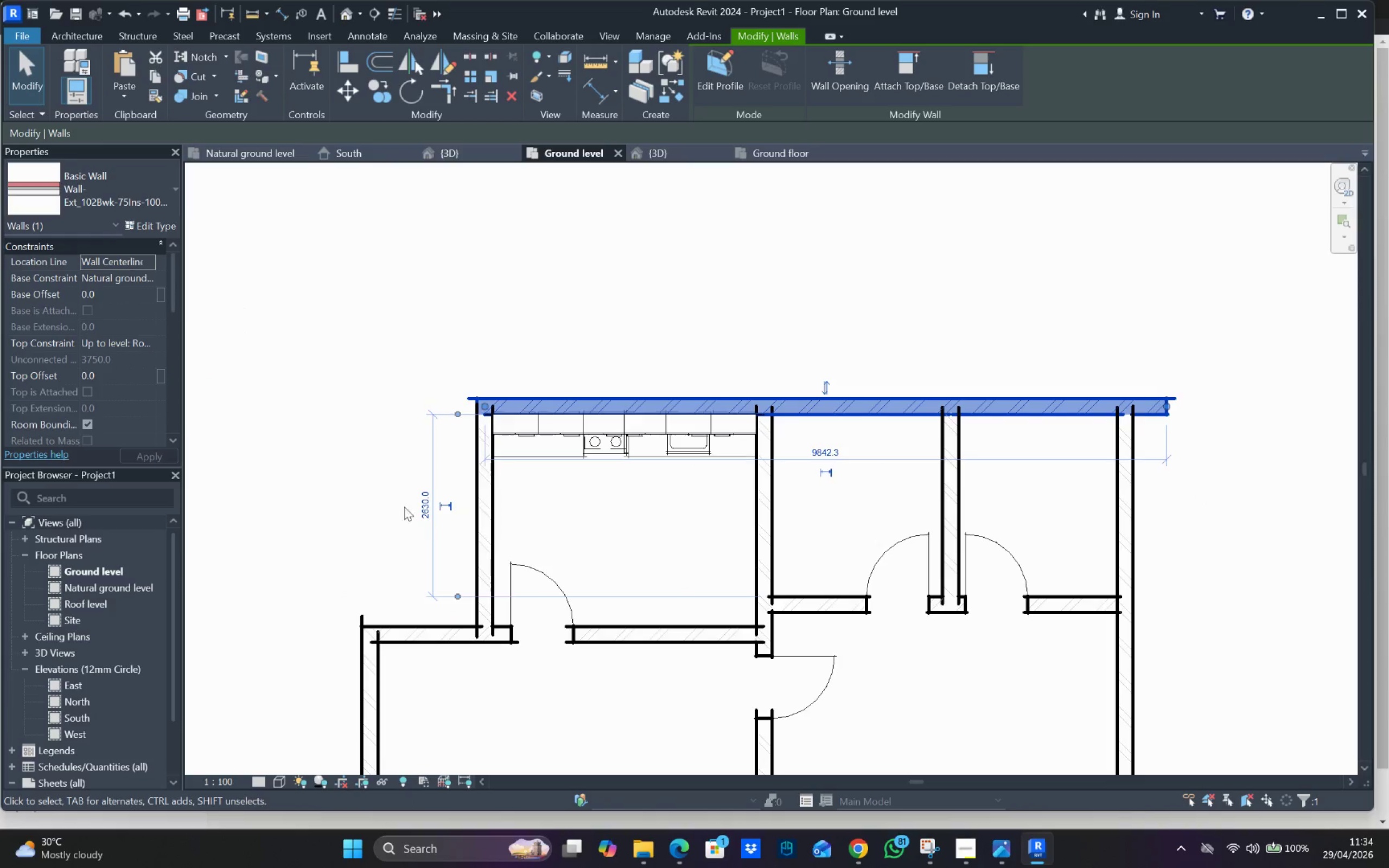 
left_click([422, 507])
 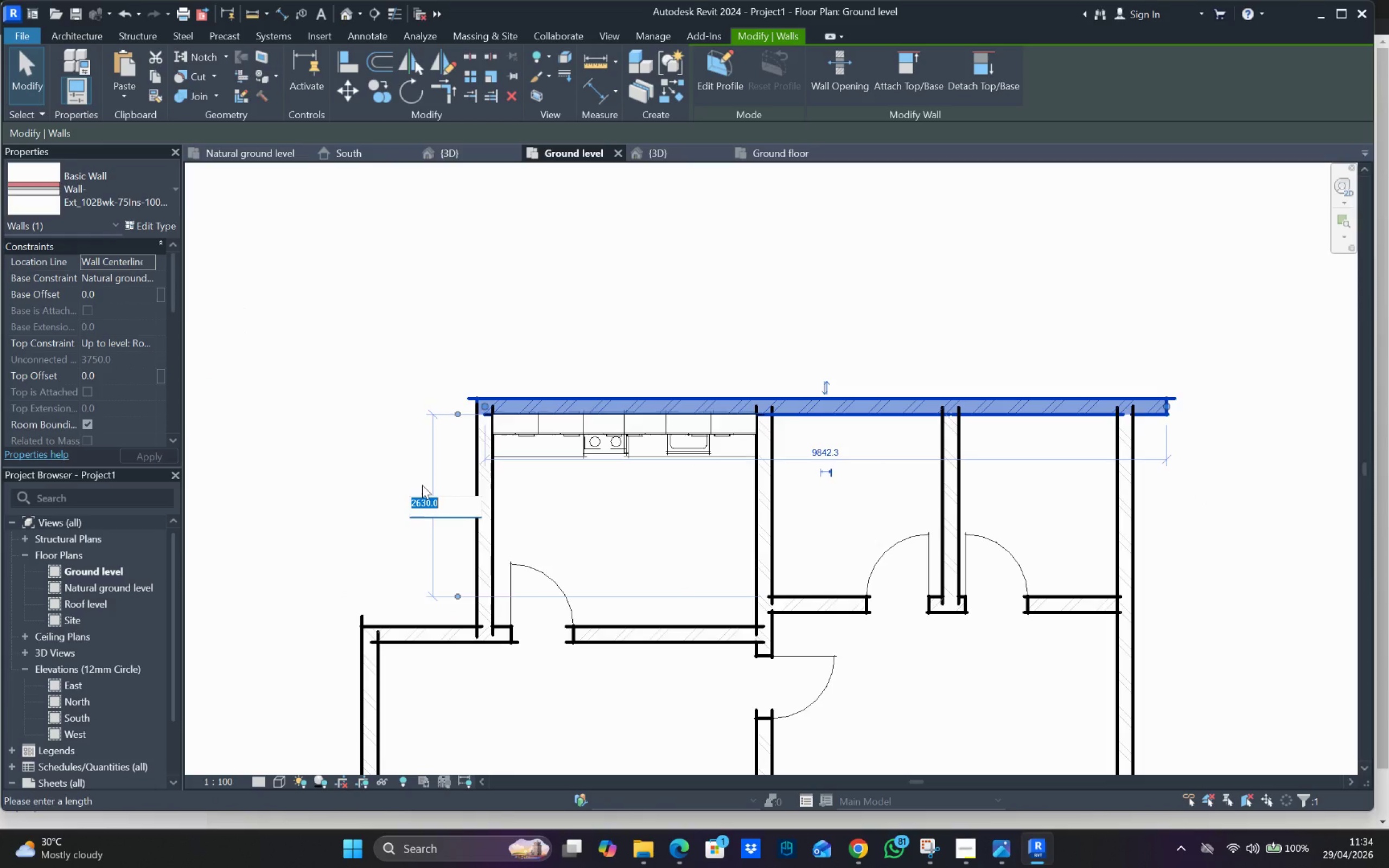 
type(2100)
 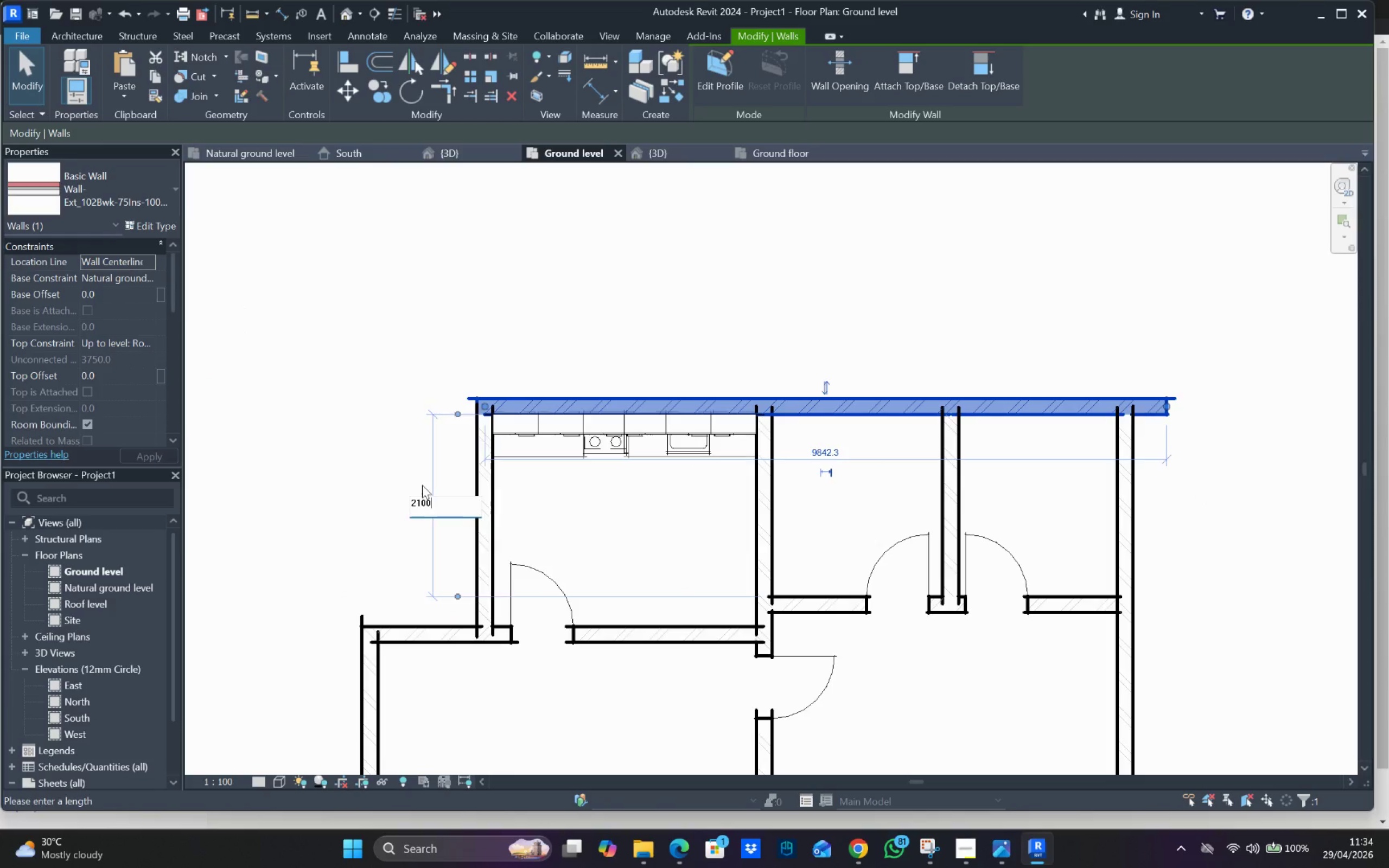 
key(Enter)
 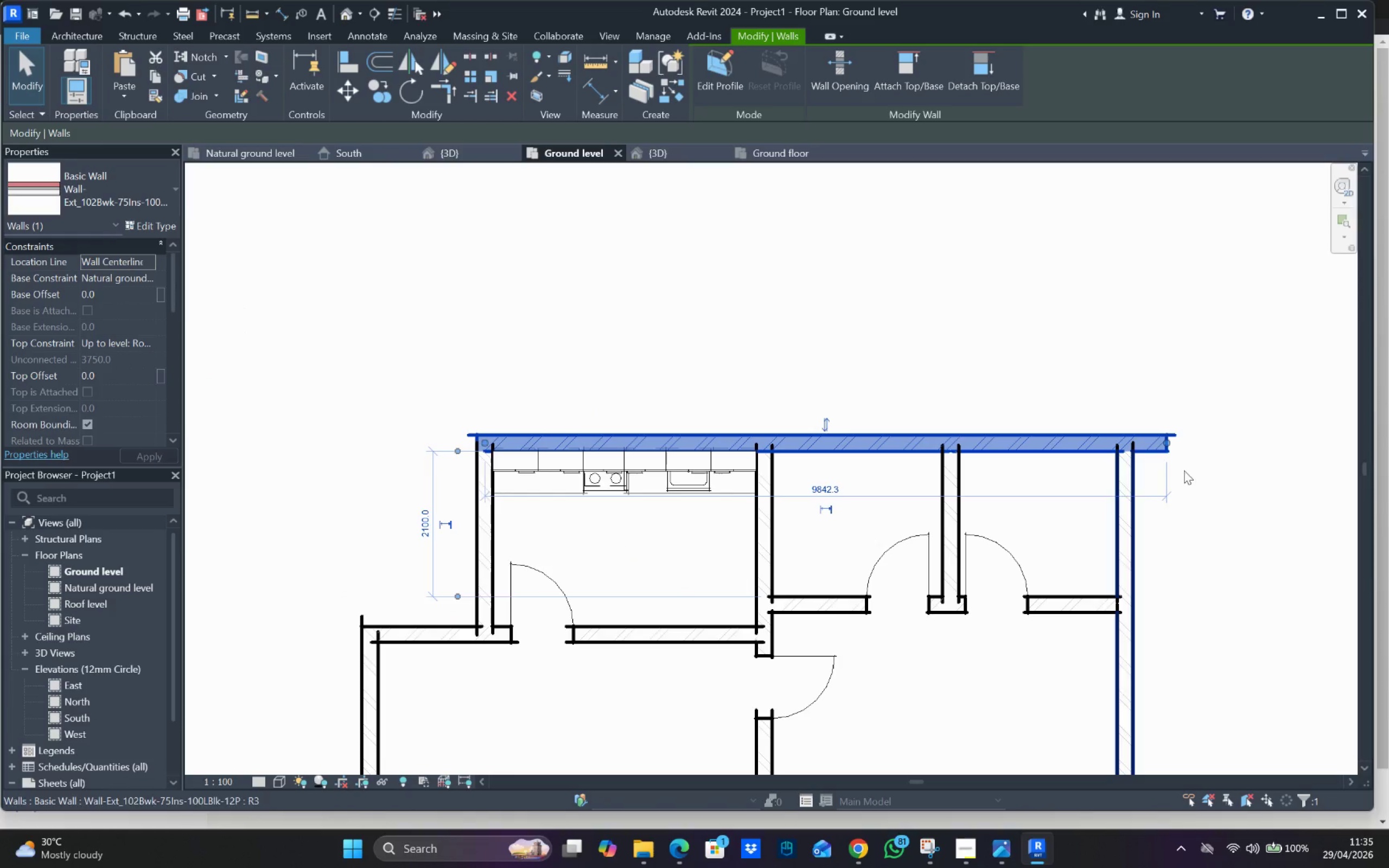 
left_click_drag(start_coordinate=[1230, 488], to_coordinate=[1232, 495])
 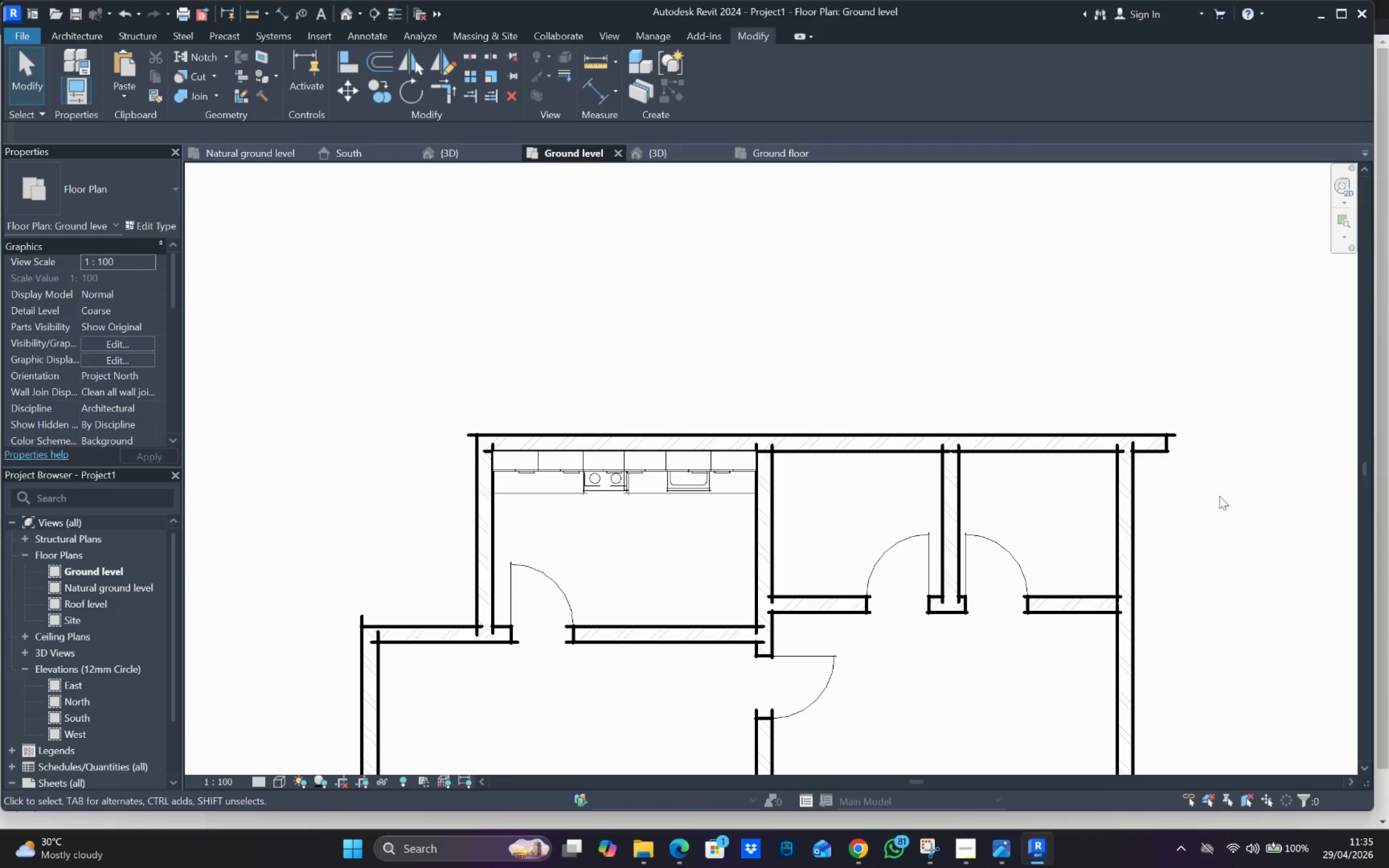 
key(Escape)
 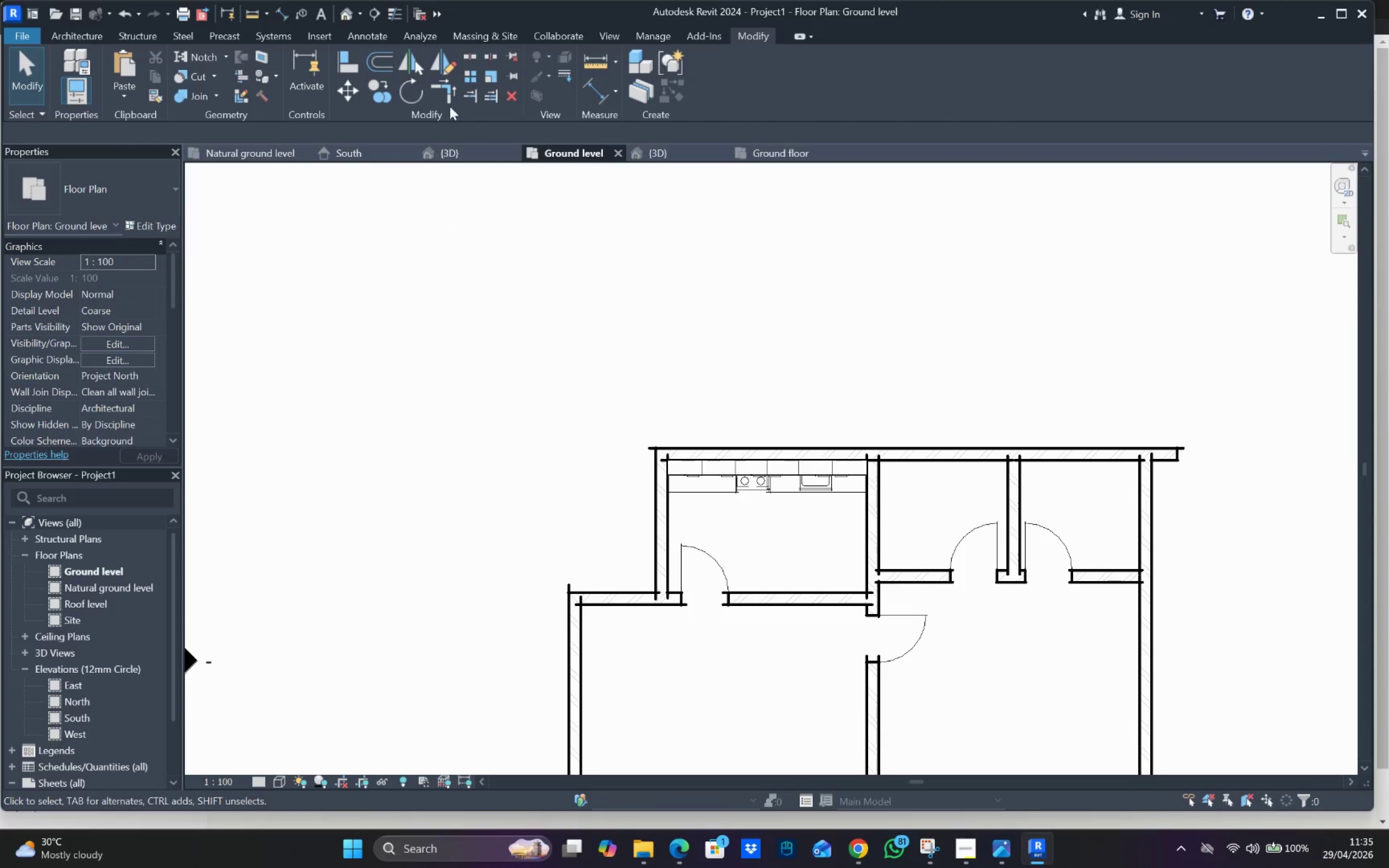 
scroll: coordinate [1203, 483], scroll_direction: down, amount: 2.0
 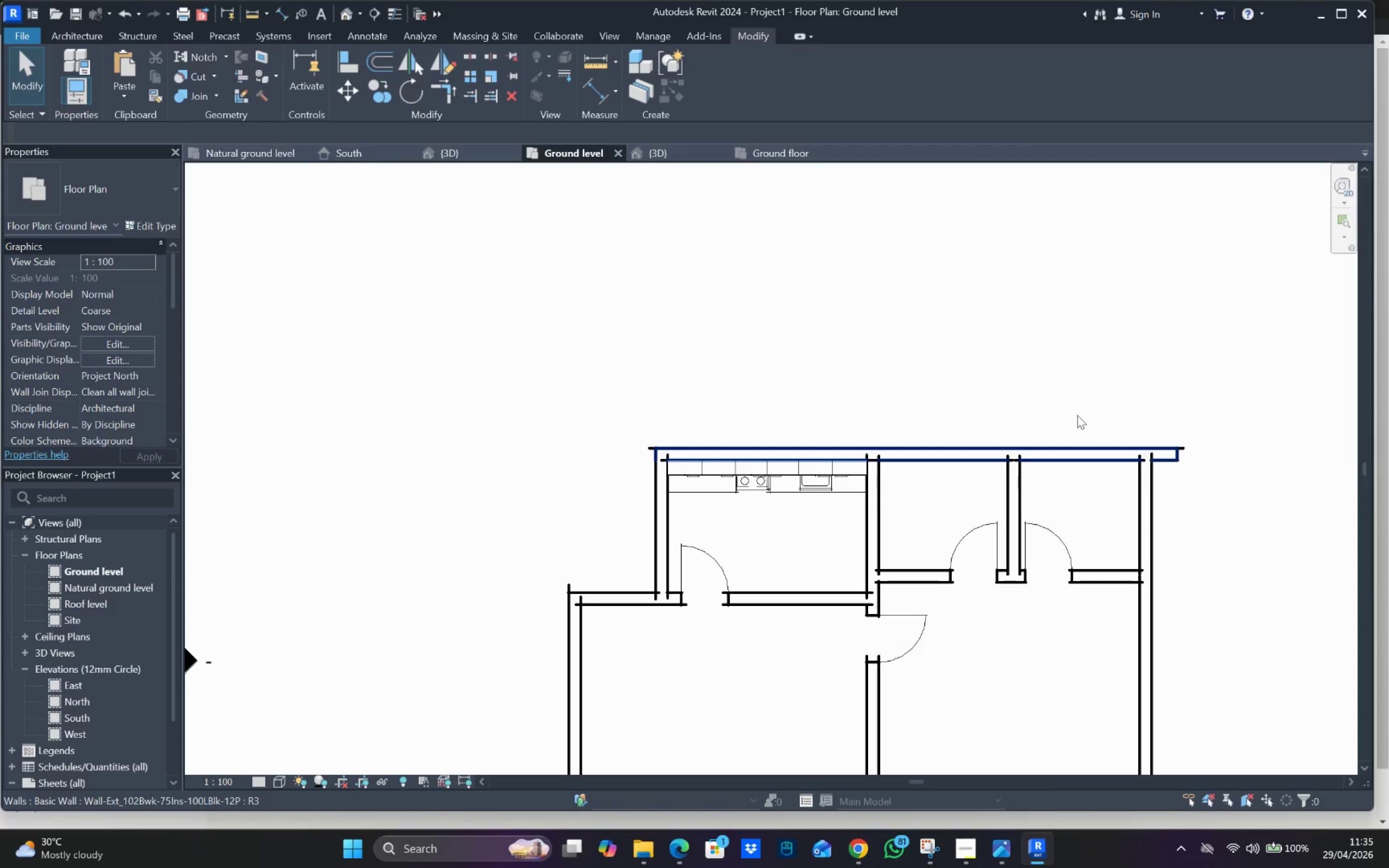 
left_click([442, 79])
 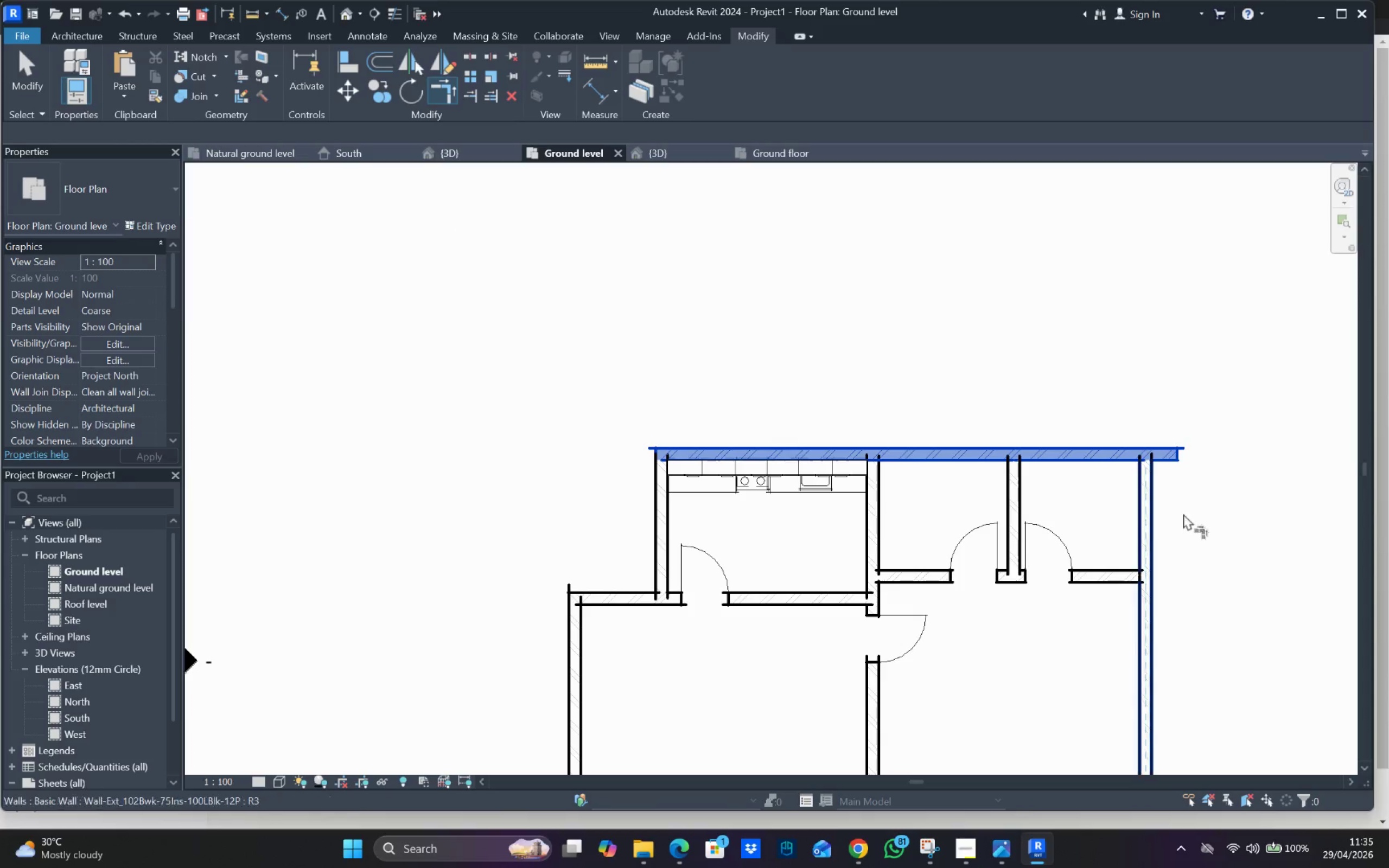 
left_click([1134, 496])
 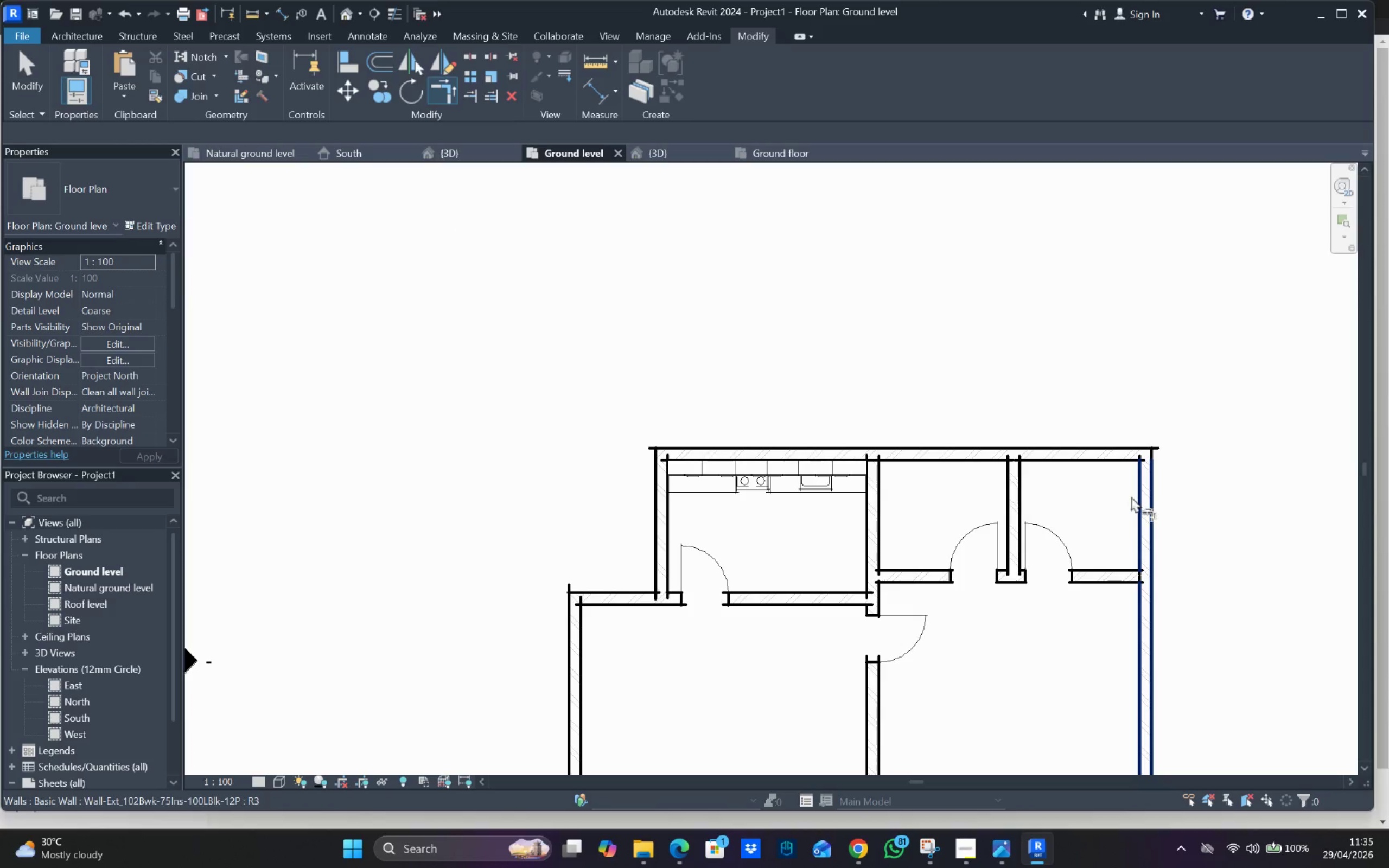 
key(Escape)
 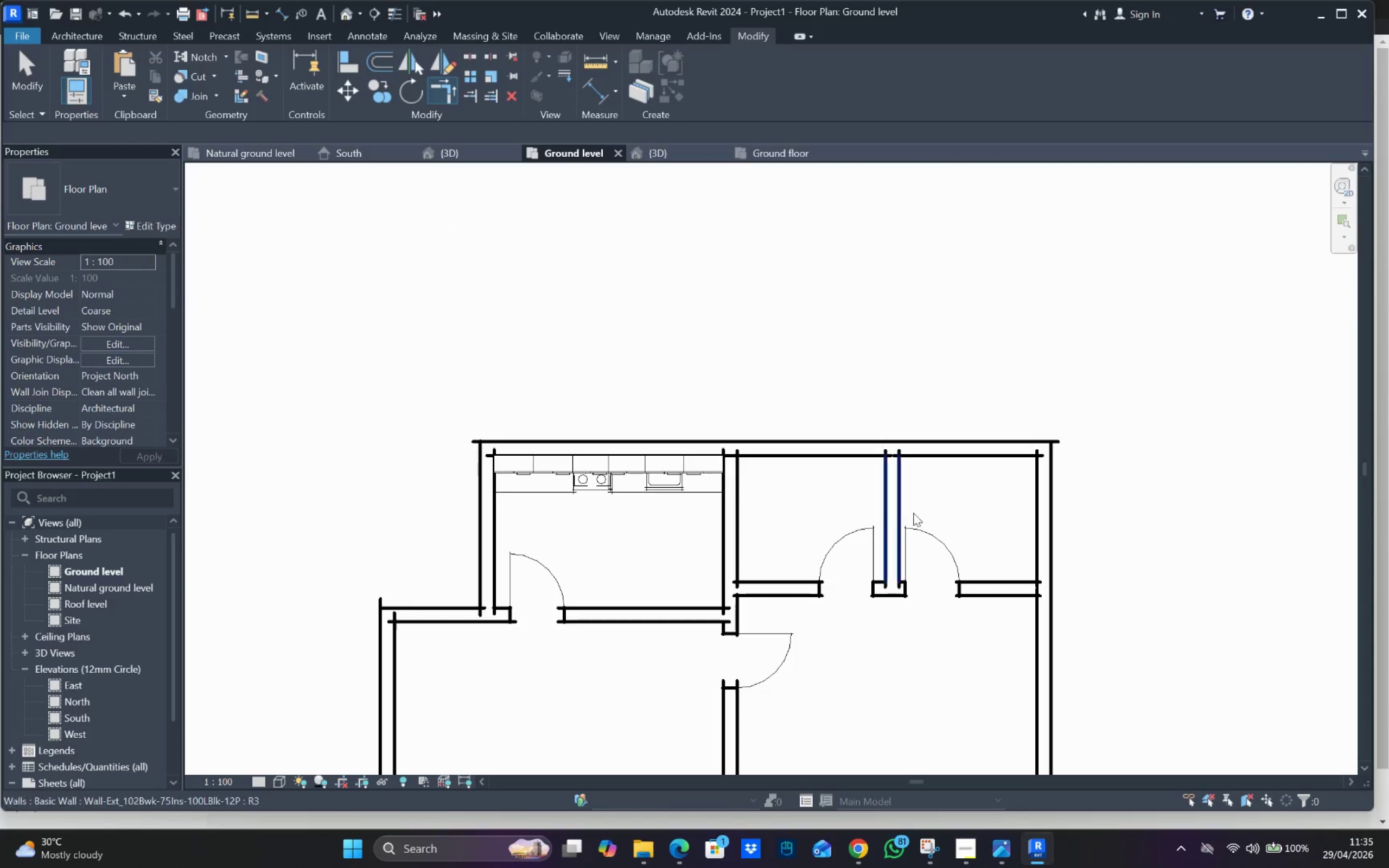 
key(Escape)
 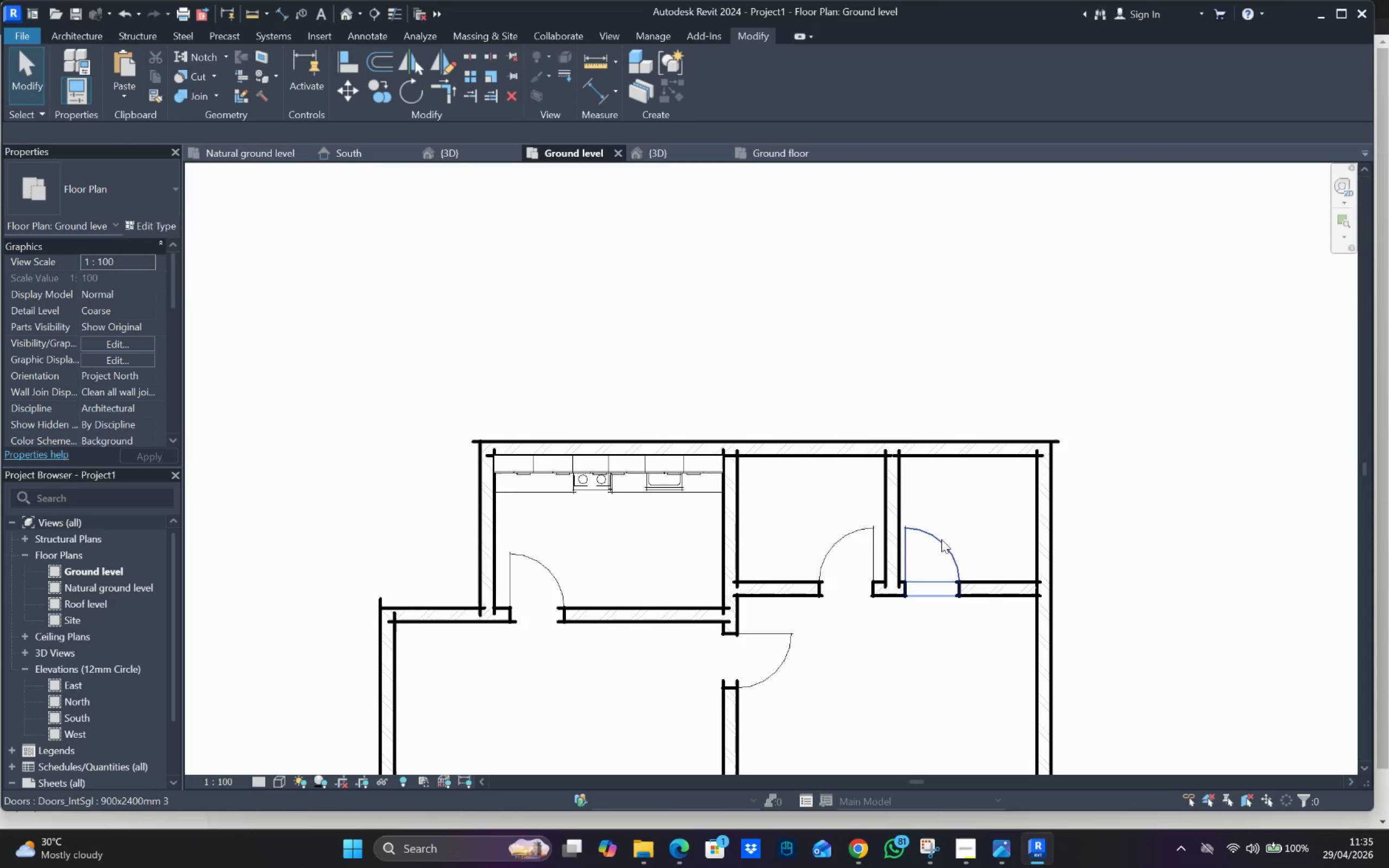 
scroll: coordinate [888, 500], scroll_direction: up, amount: 1.0
 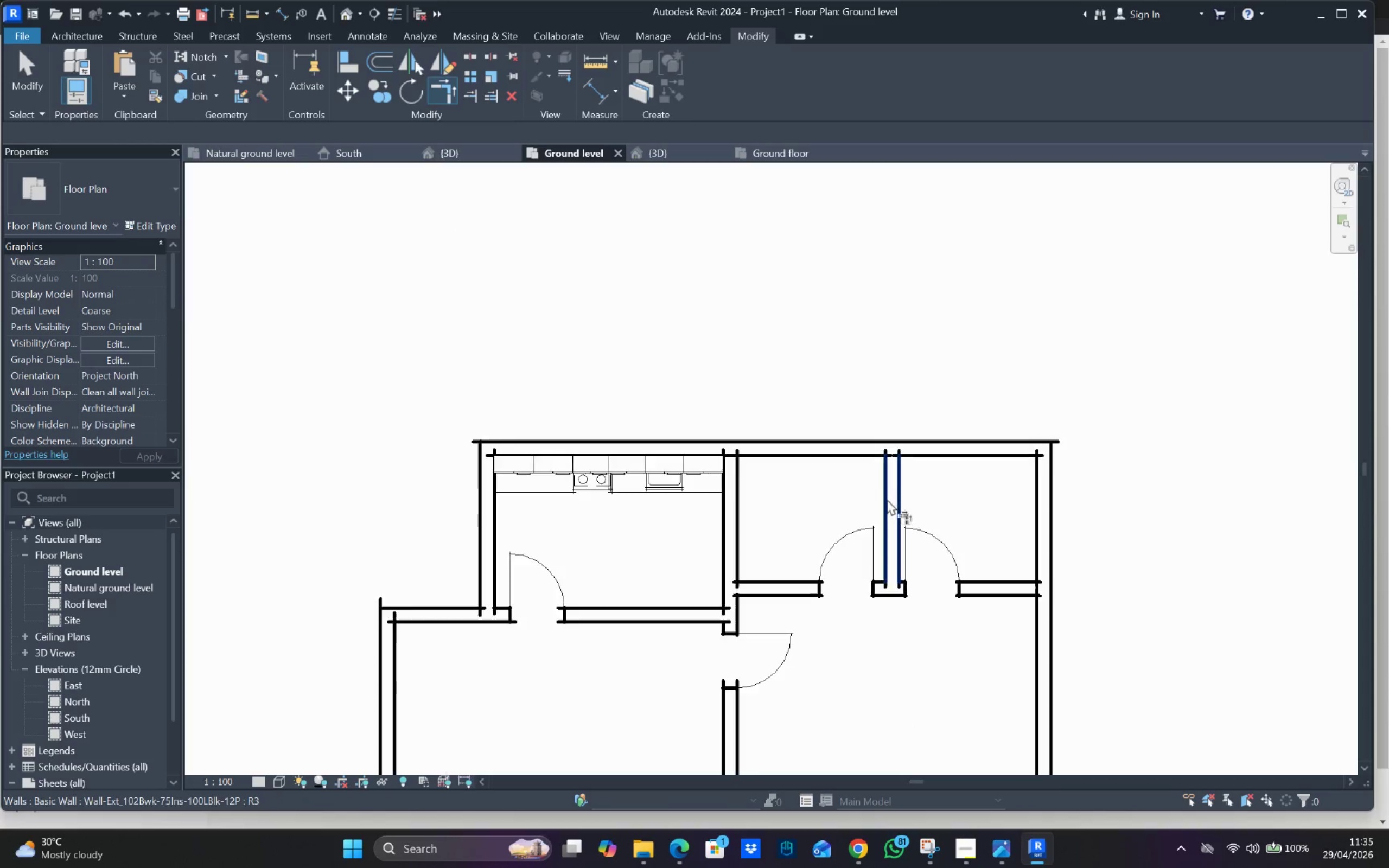 
left_click([944, 548])
 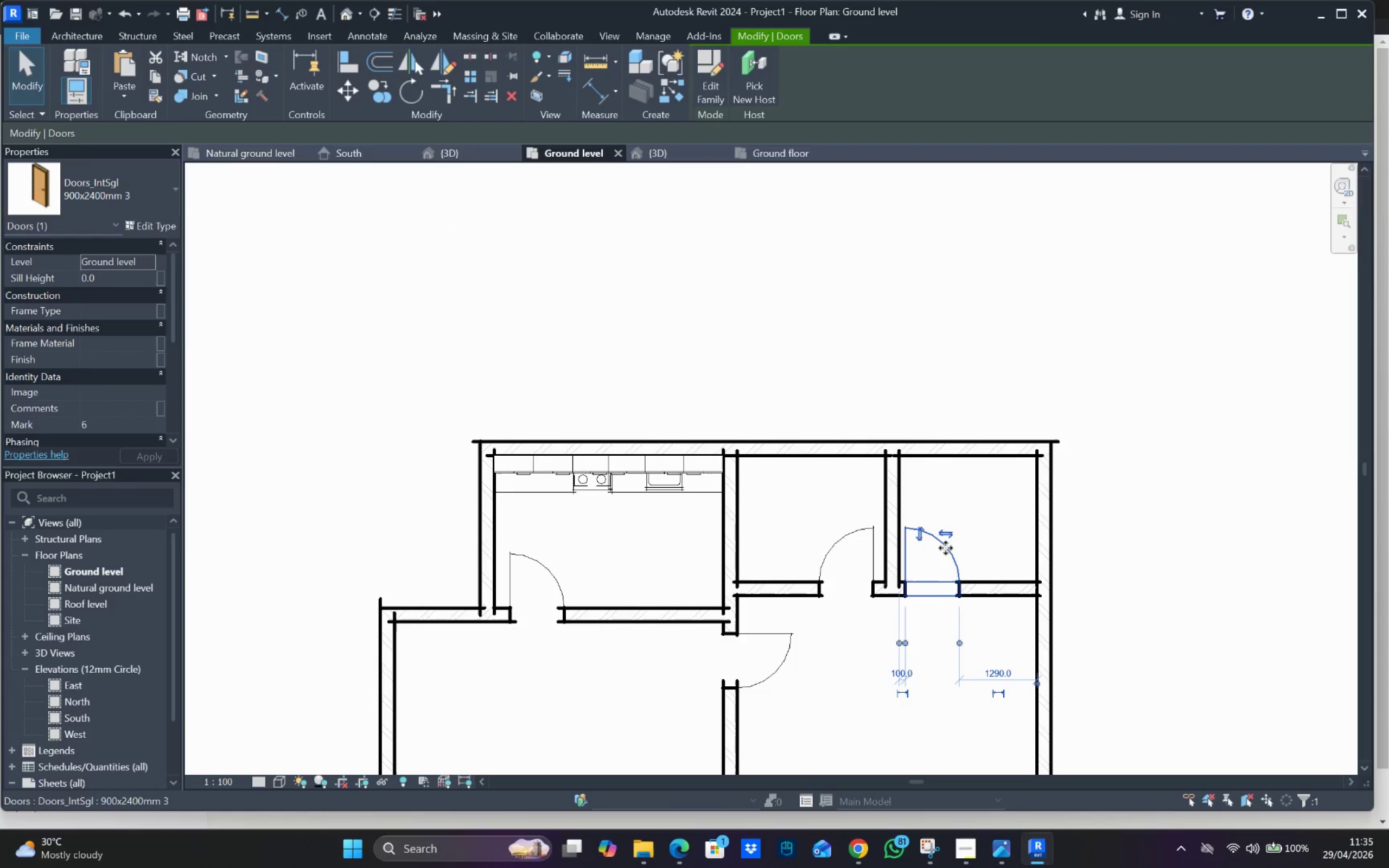 
key(ArrowRight)
 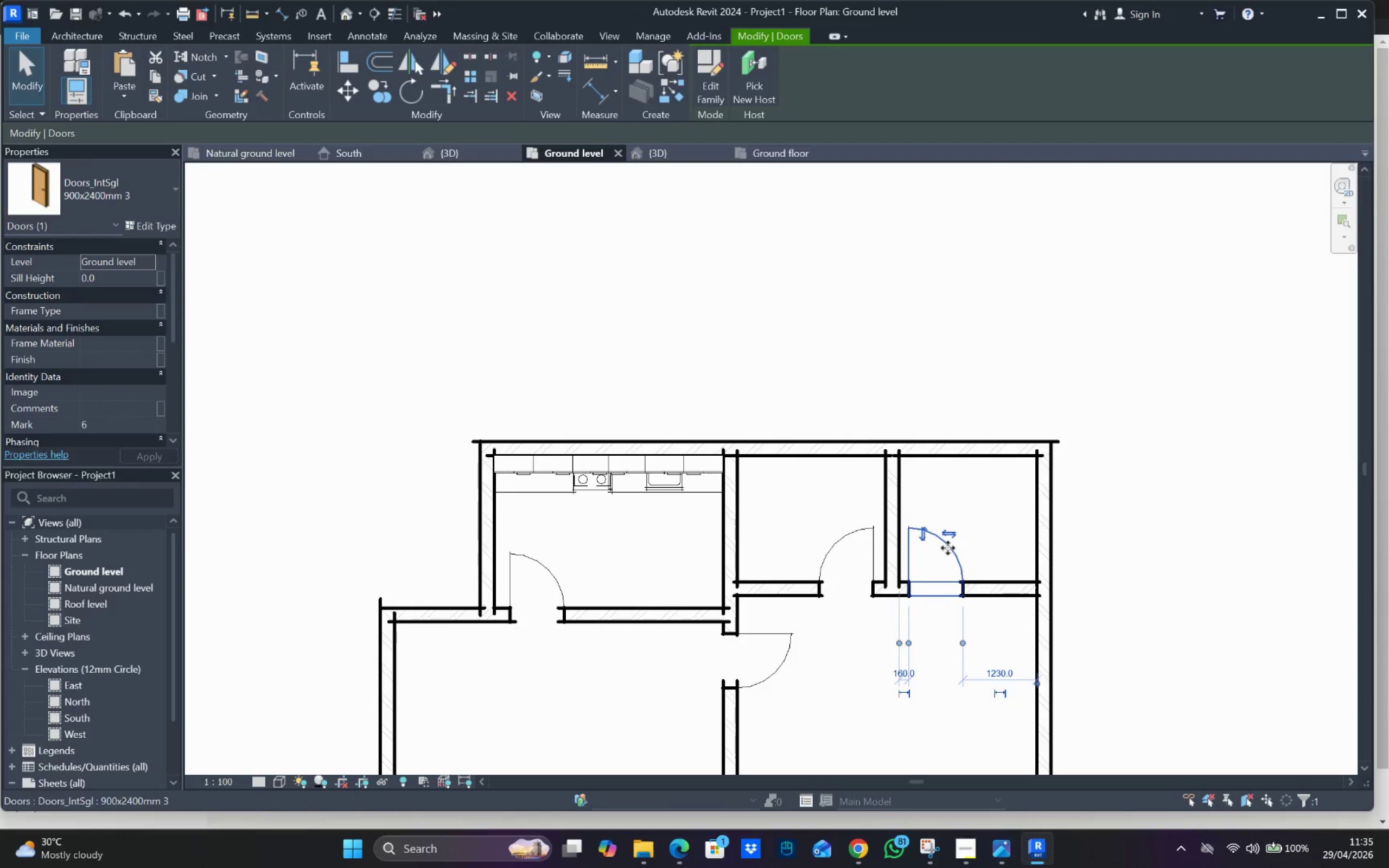 
key(ArrowRight)
 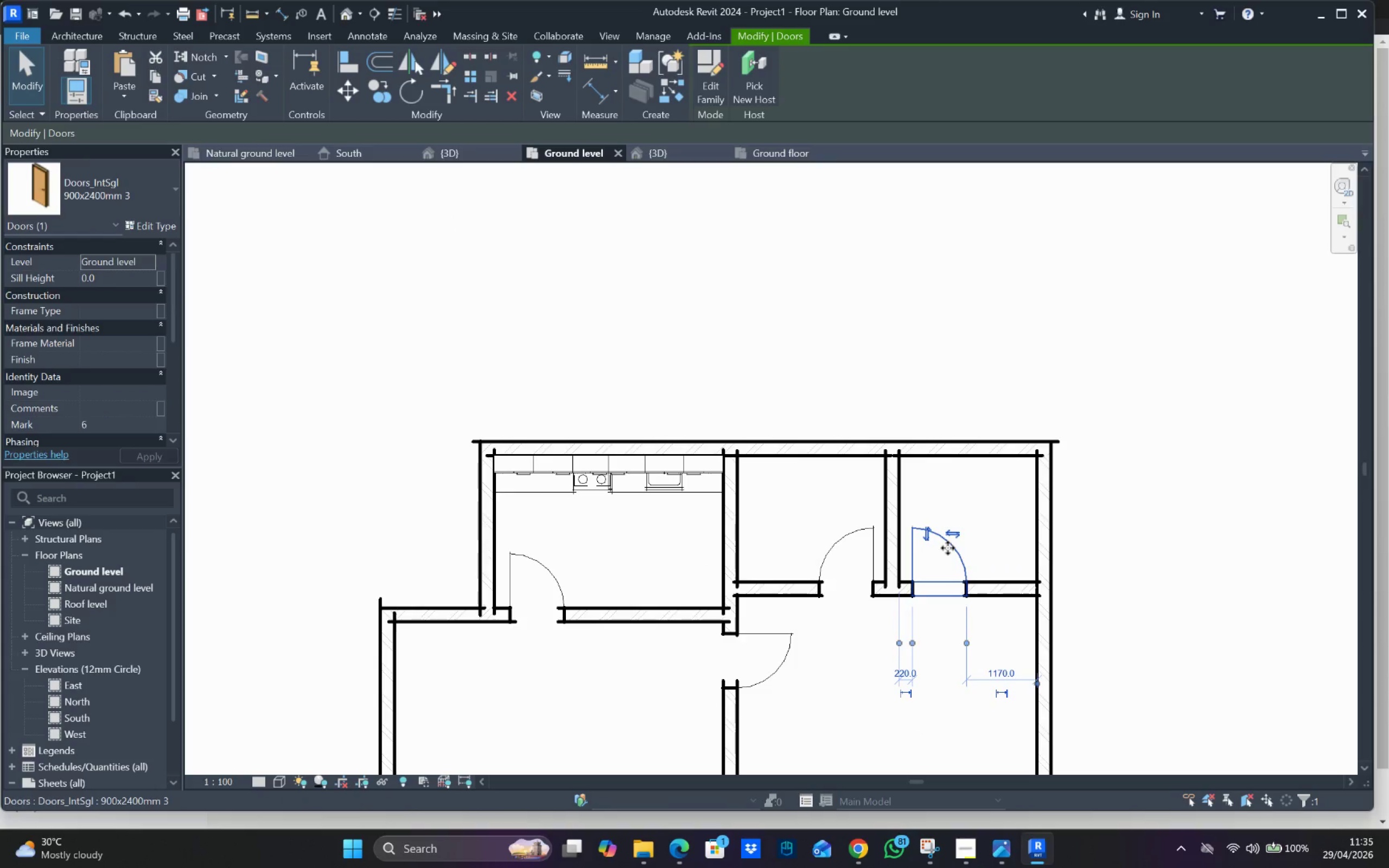 
key(ArrowRight)
 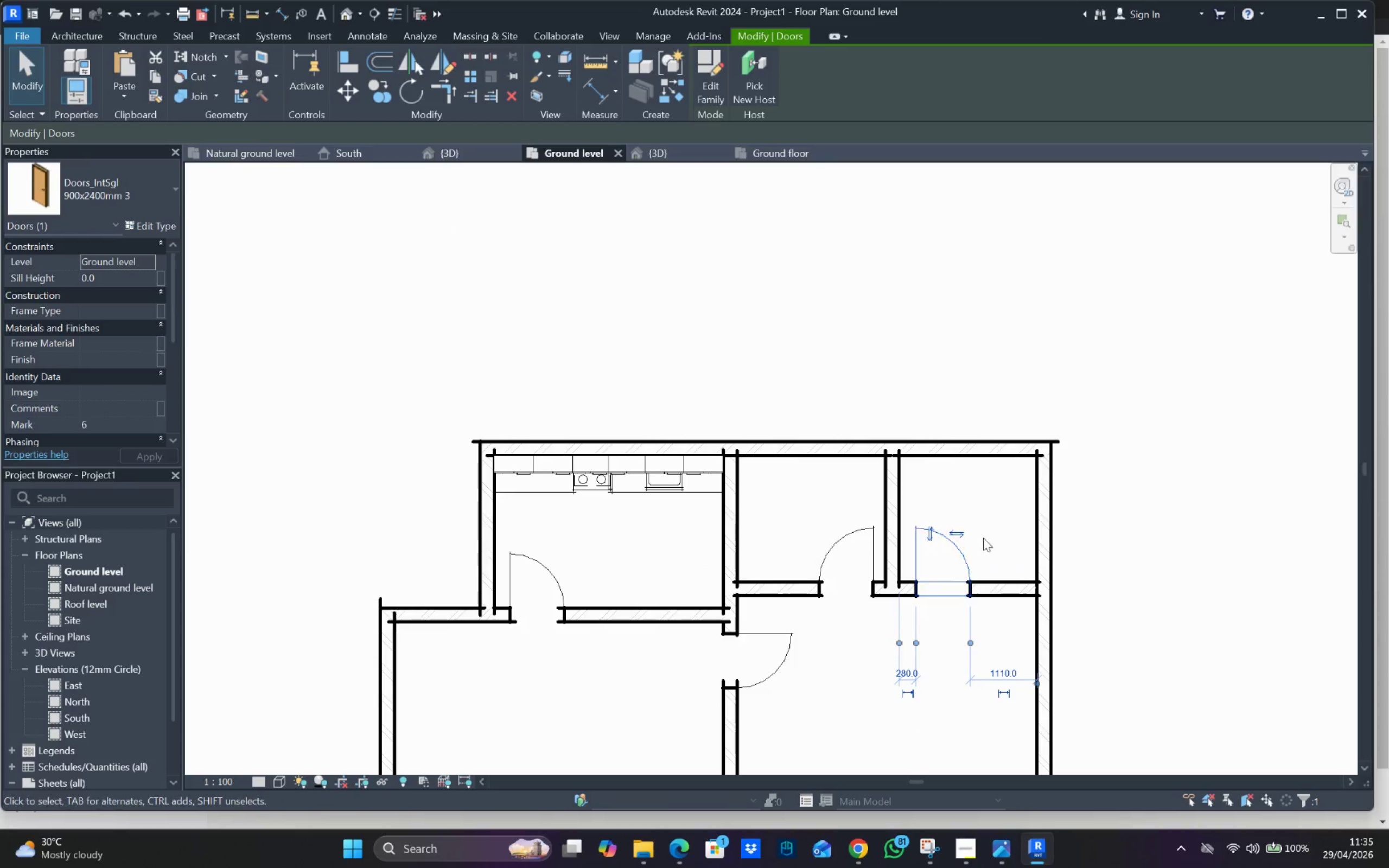 
key(ArrowRight)
 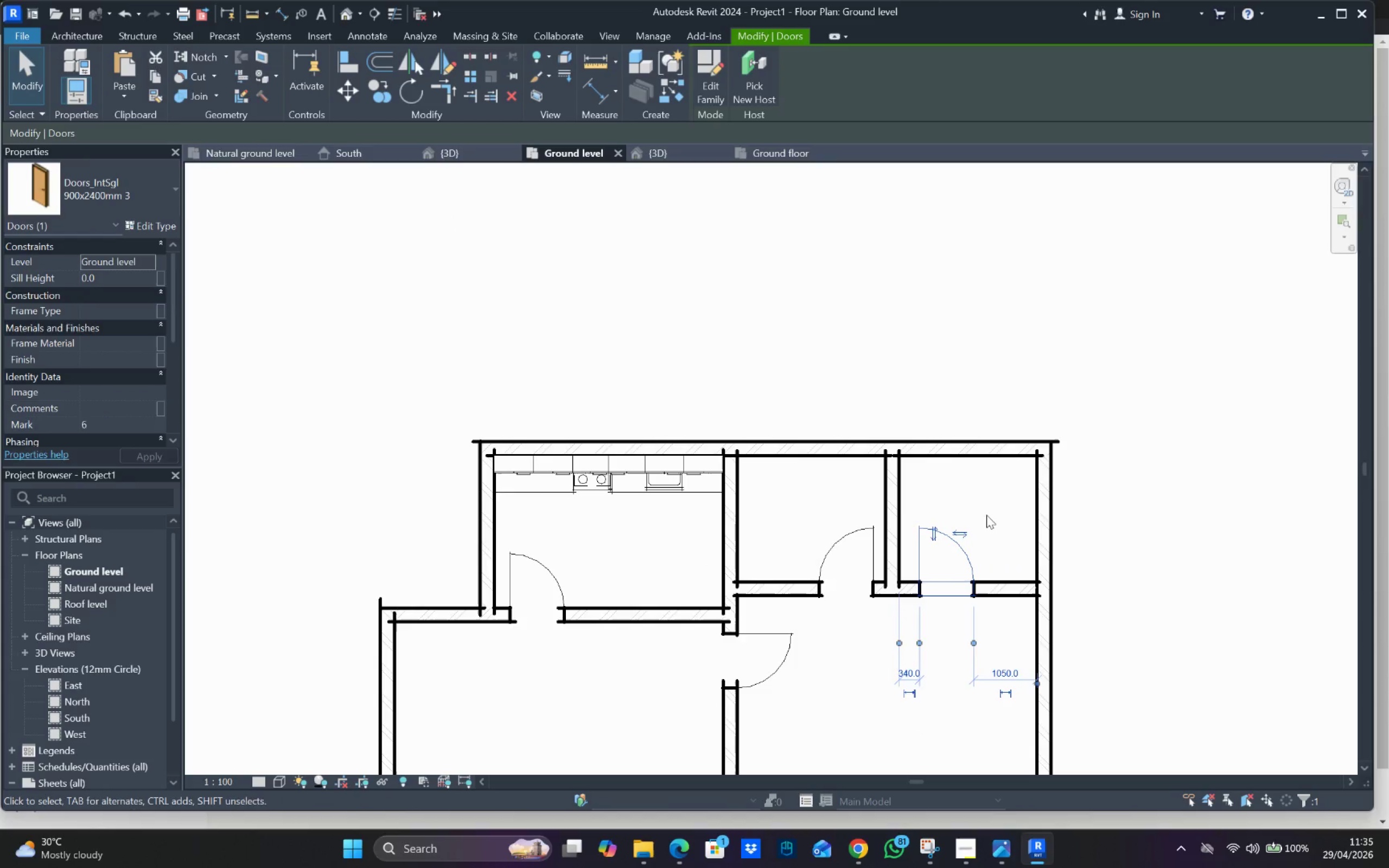 
key(ArrowRight)
 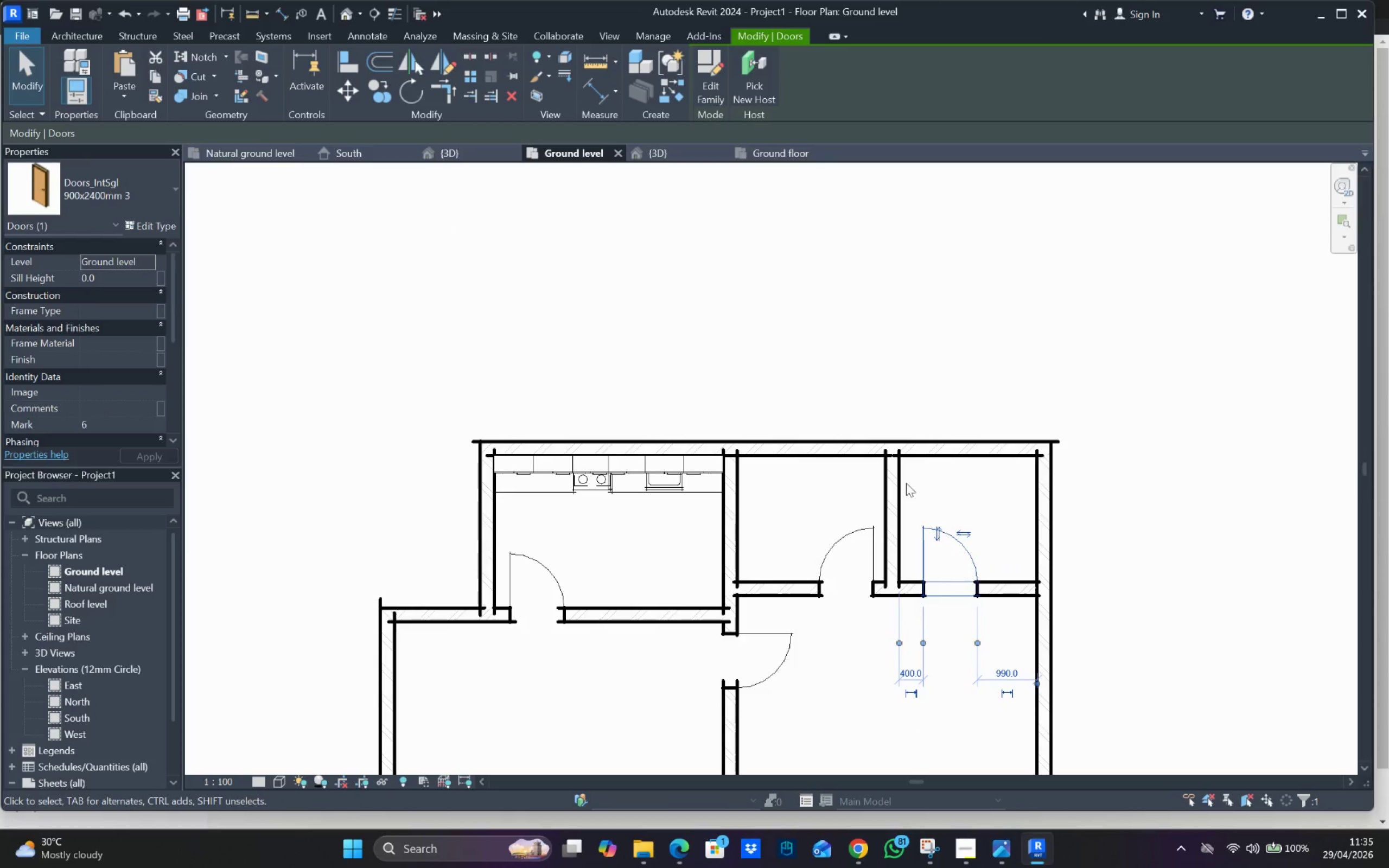 
left_click_drag(start_coordinate=[906, 483], to_coordinate=[817, 634])
 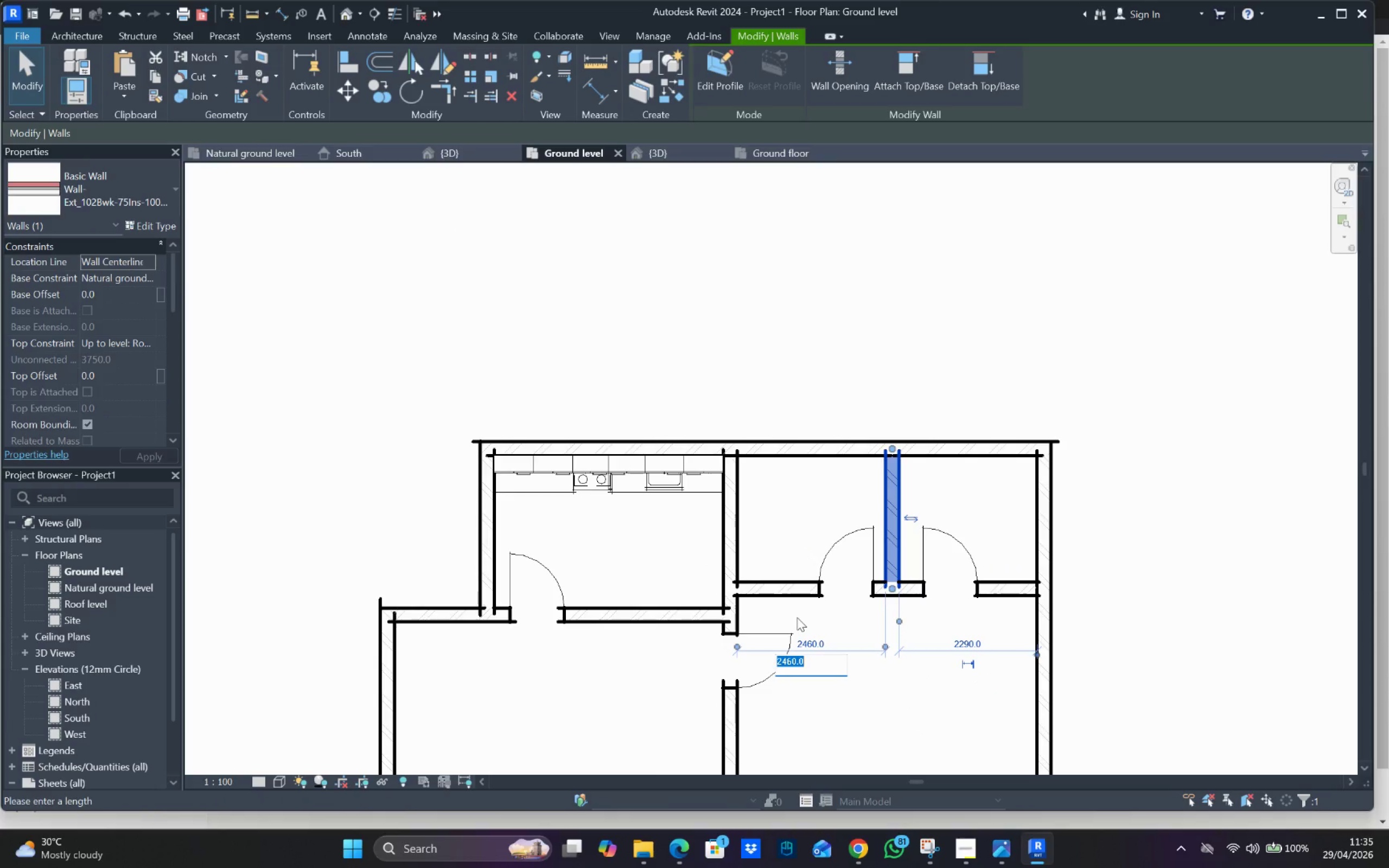 
left_click([817, 634])
 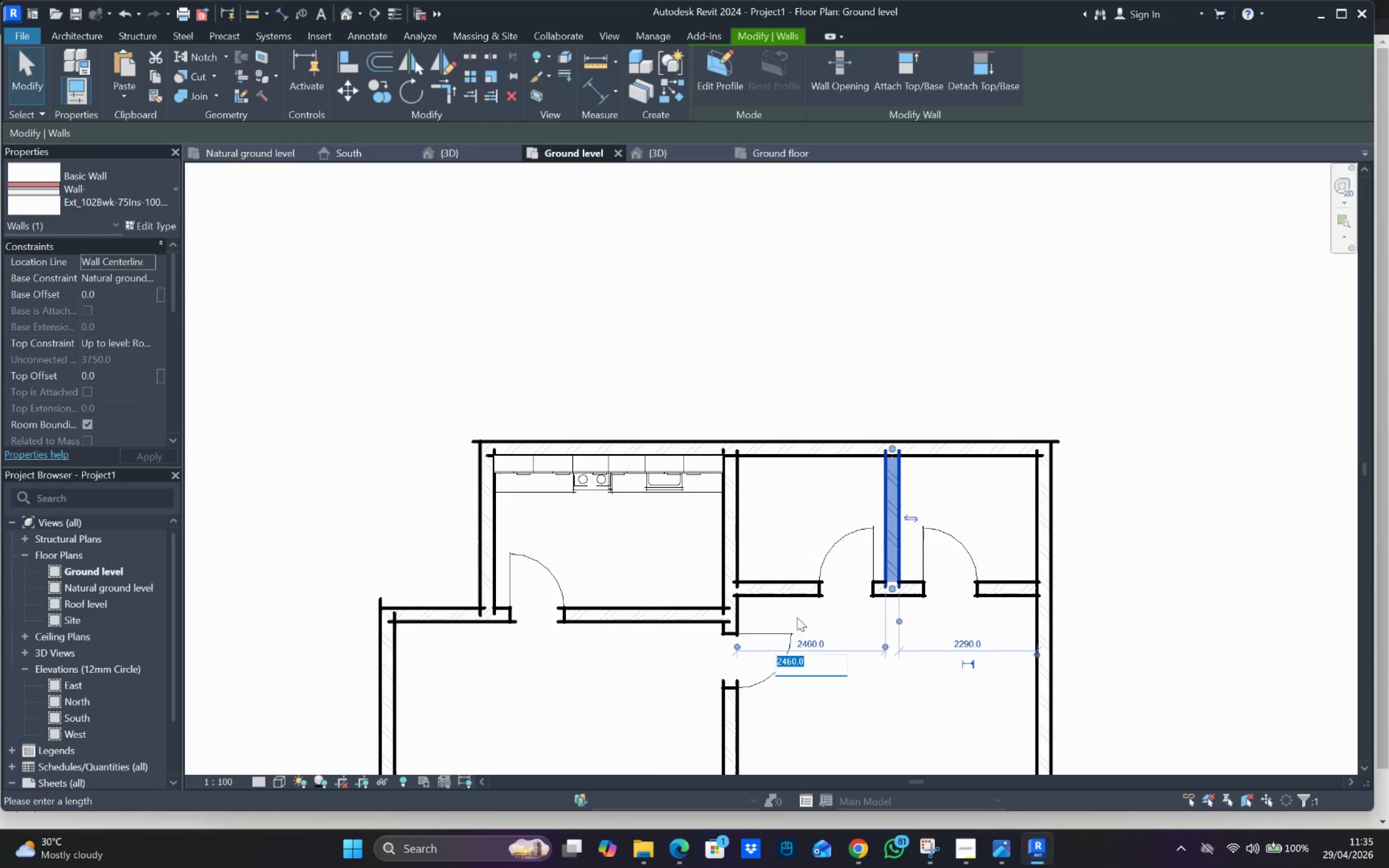 
type(4)
key(Backspace)
key(Backspace)
type(2650)
 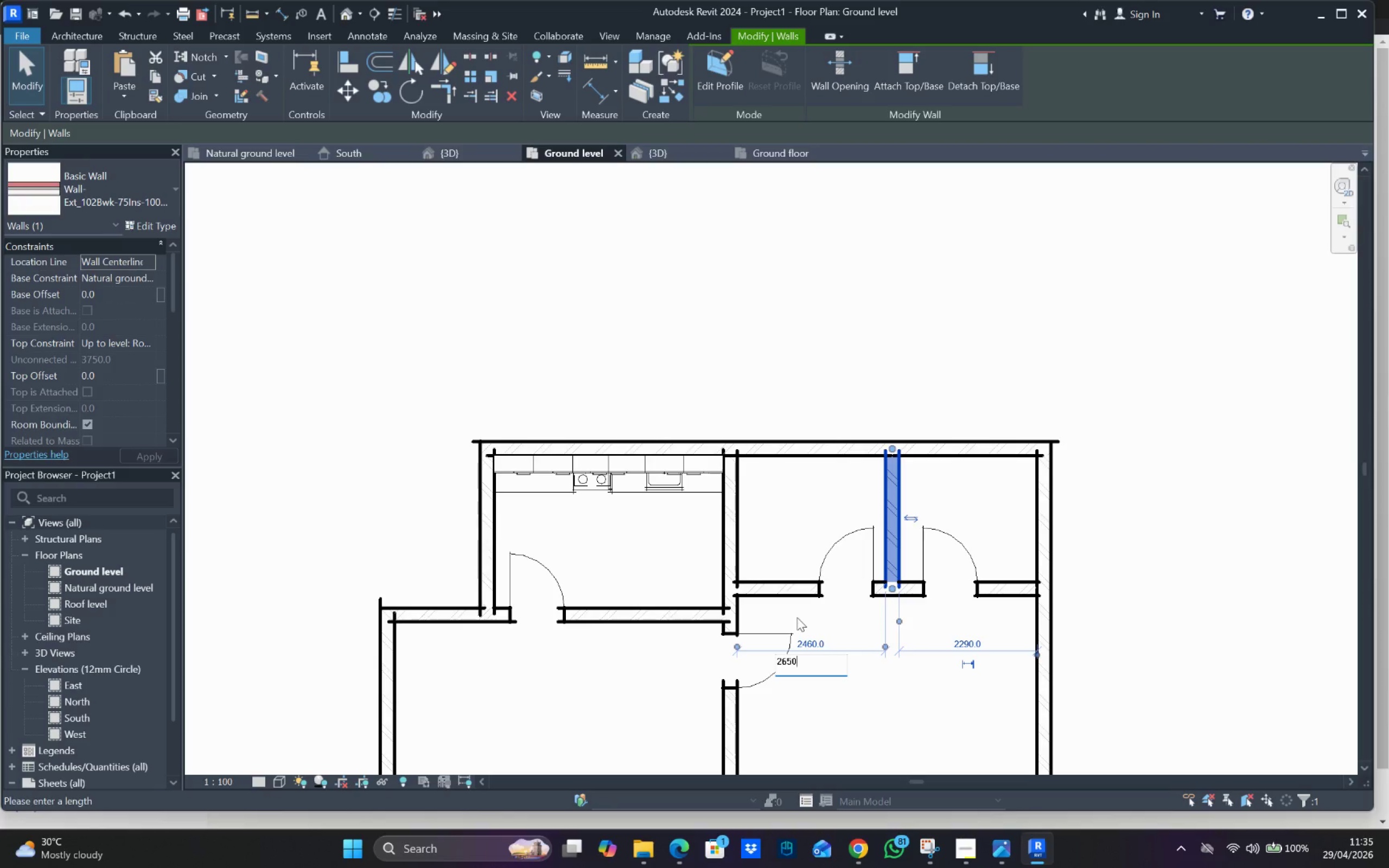 
key(Enter)
 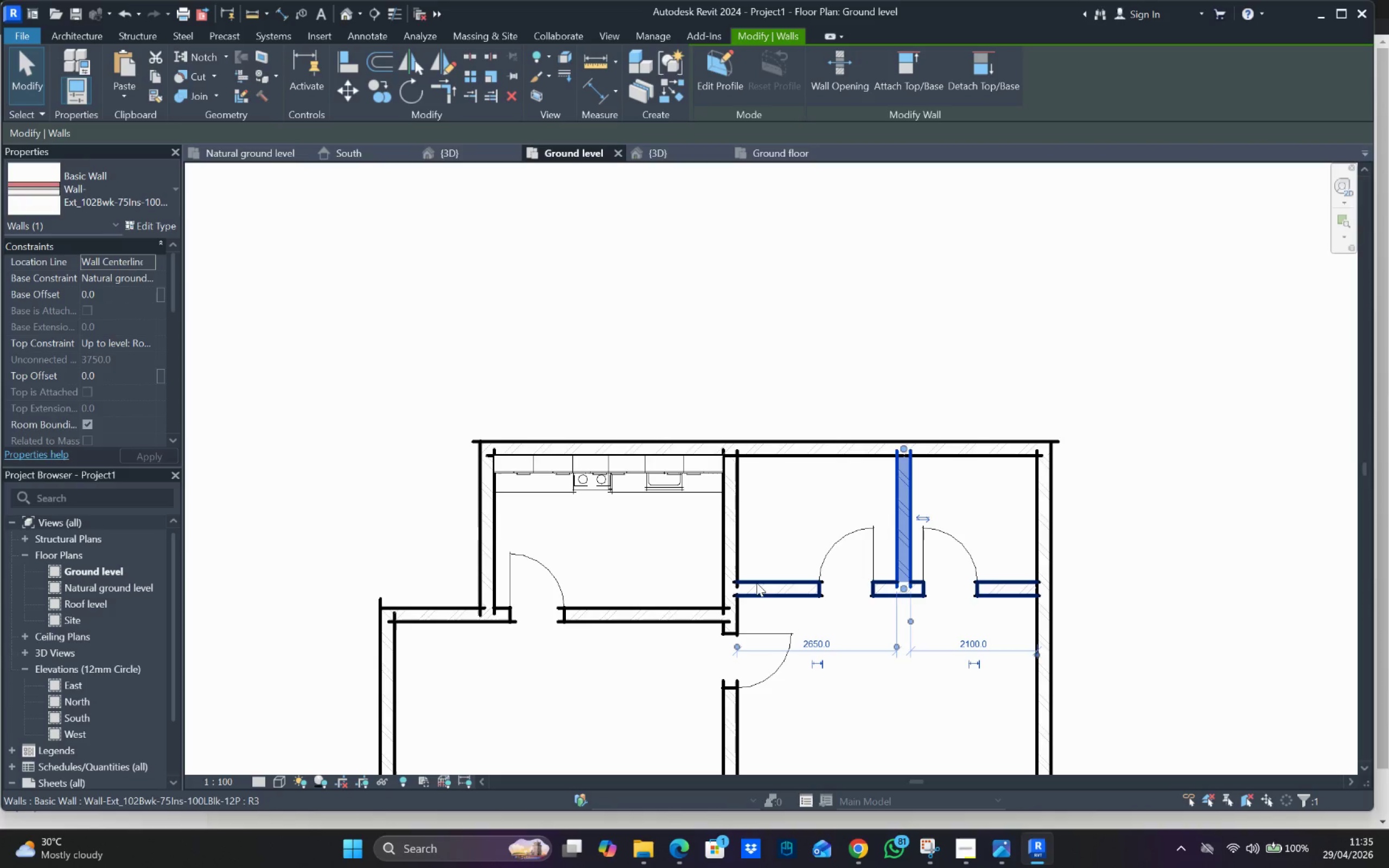 
key(Escape)
 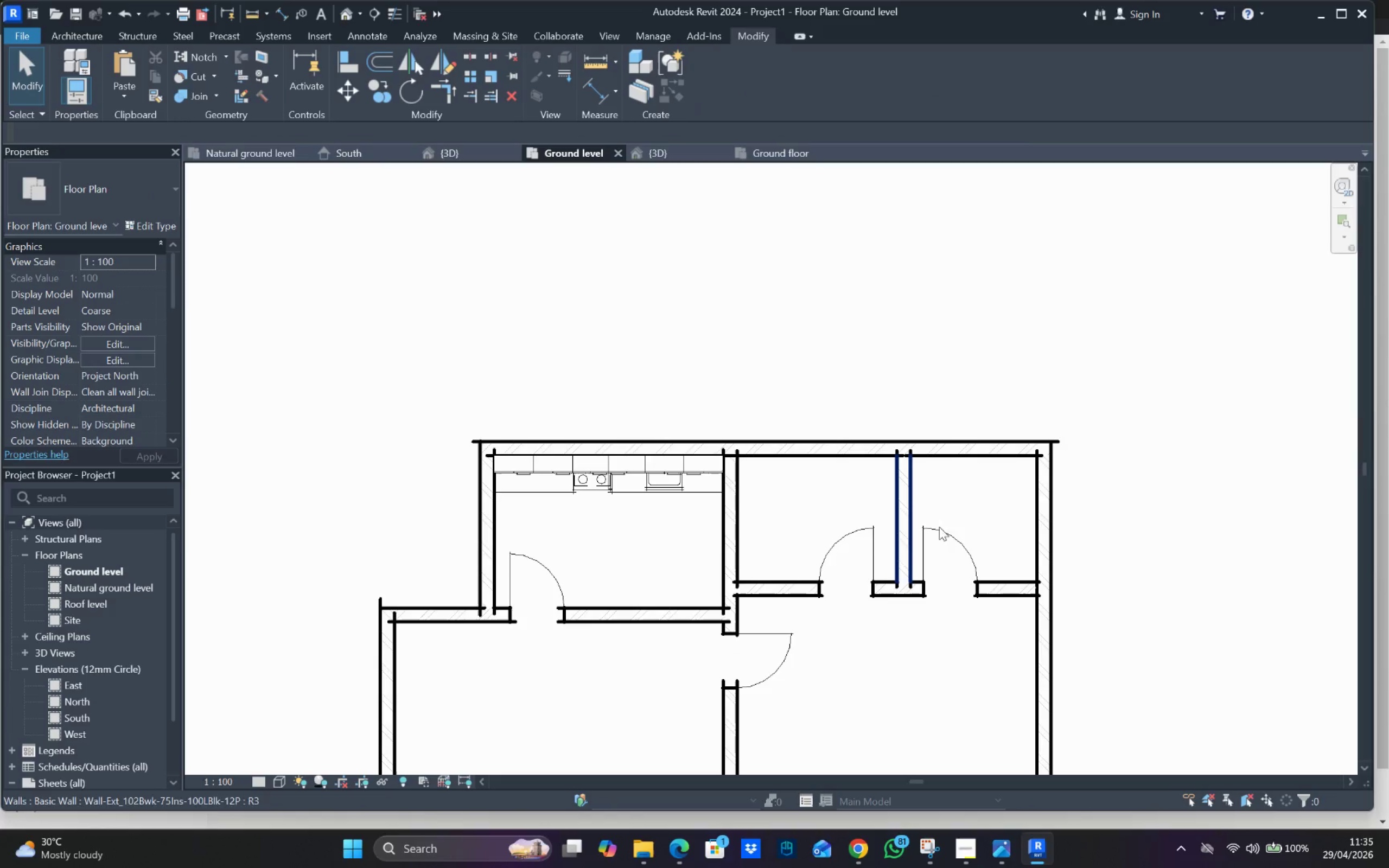 
left_click([977, 509])
 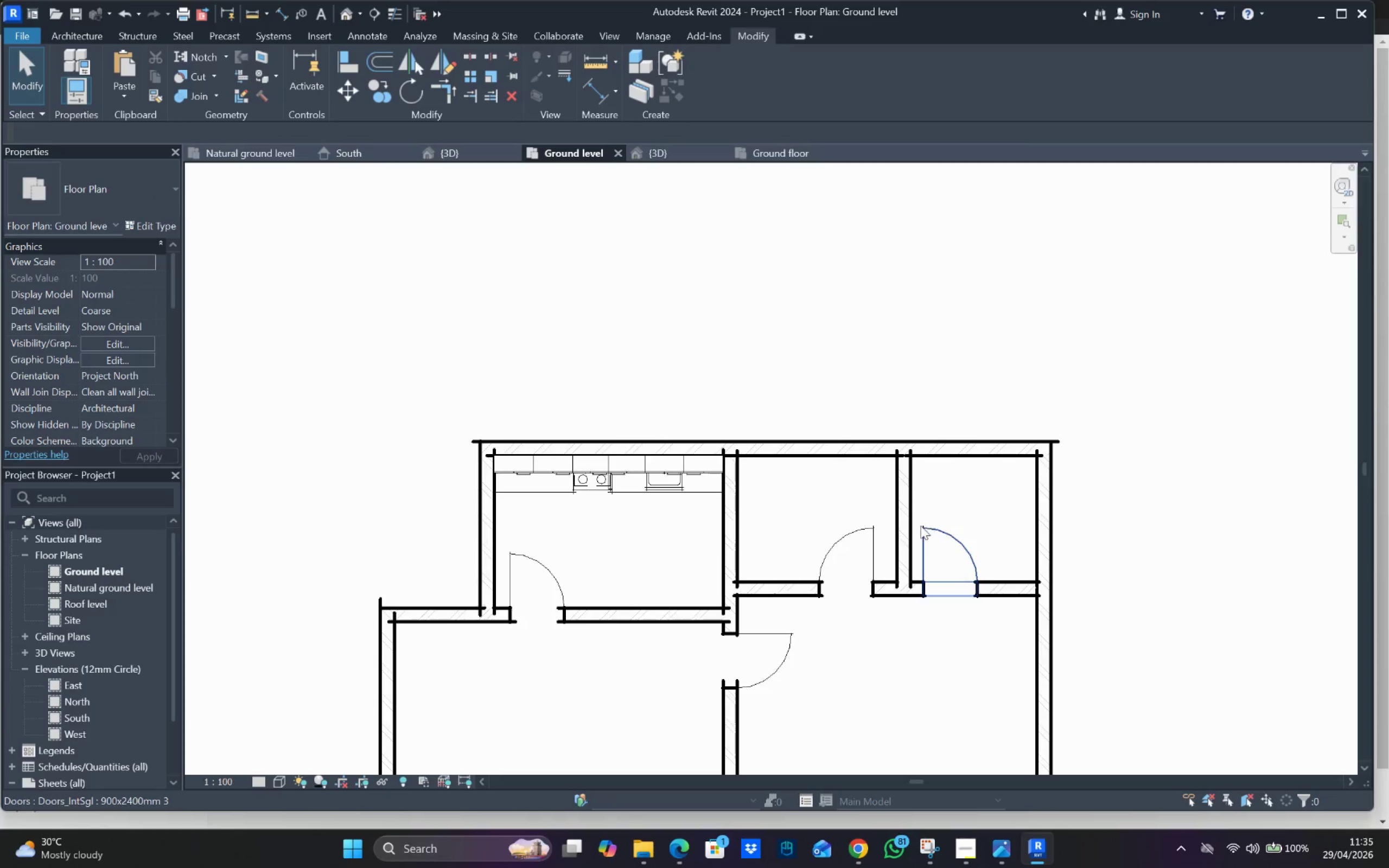 
left_click([874, 541])
 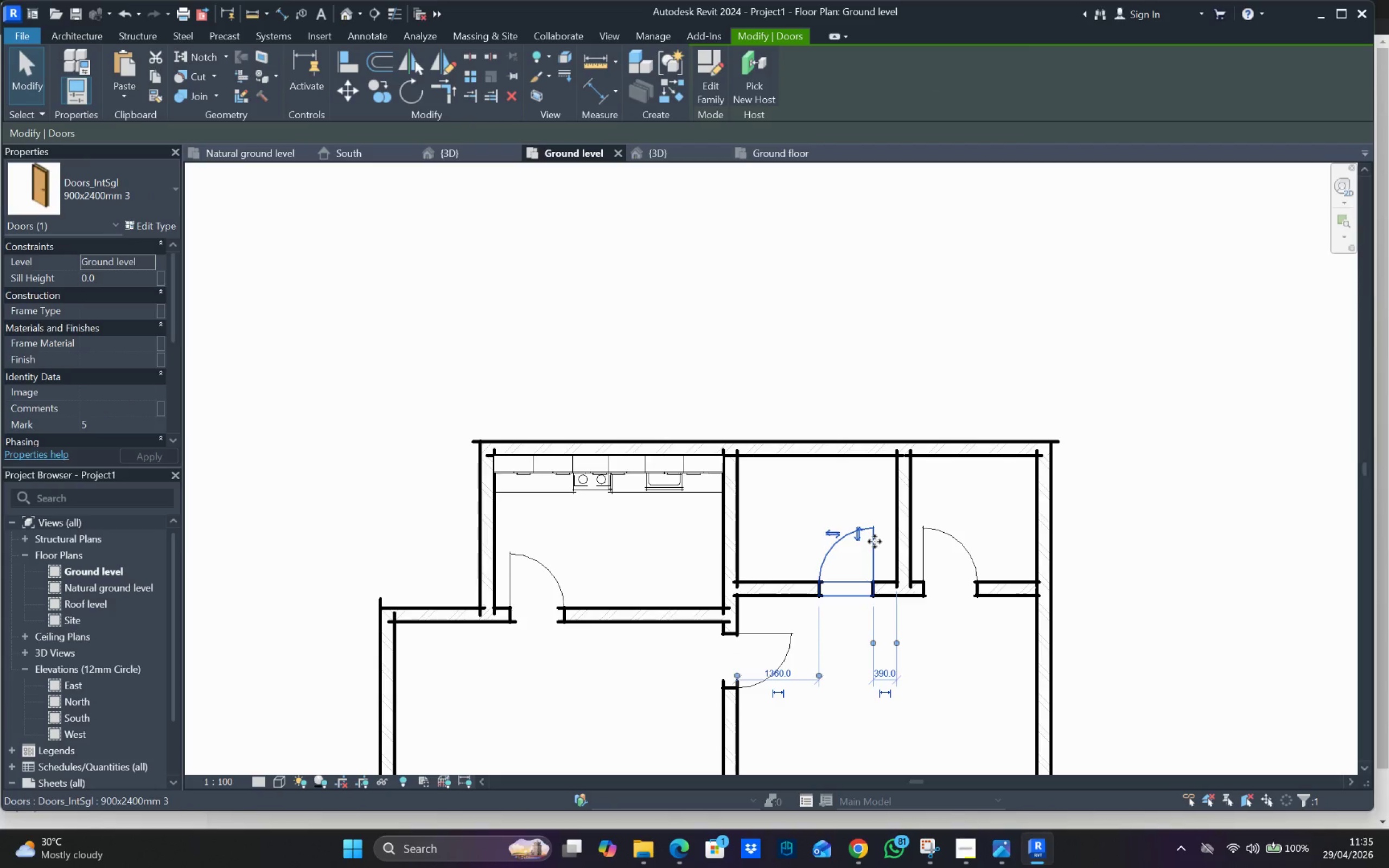 
key(ArrowRight)
 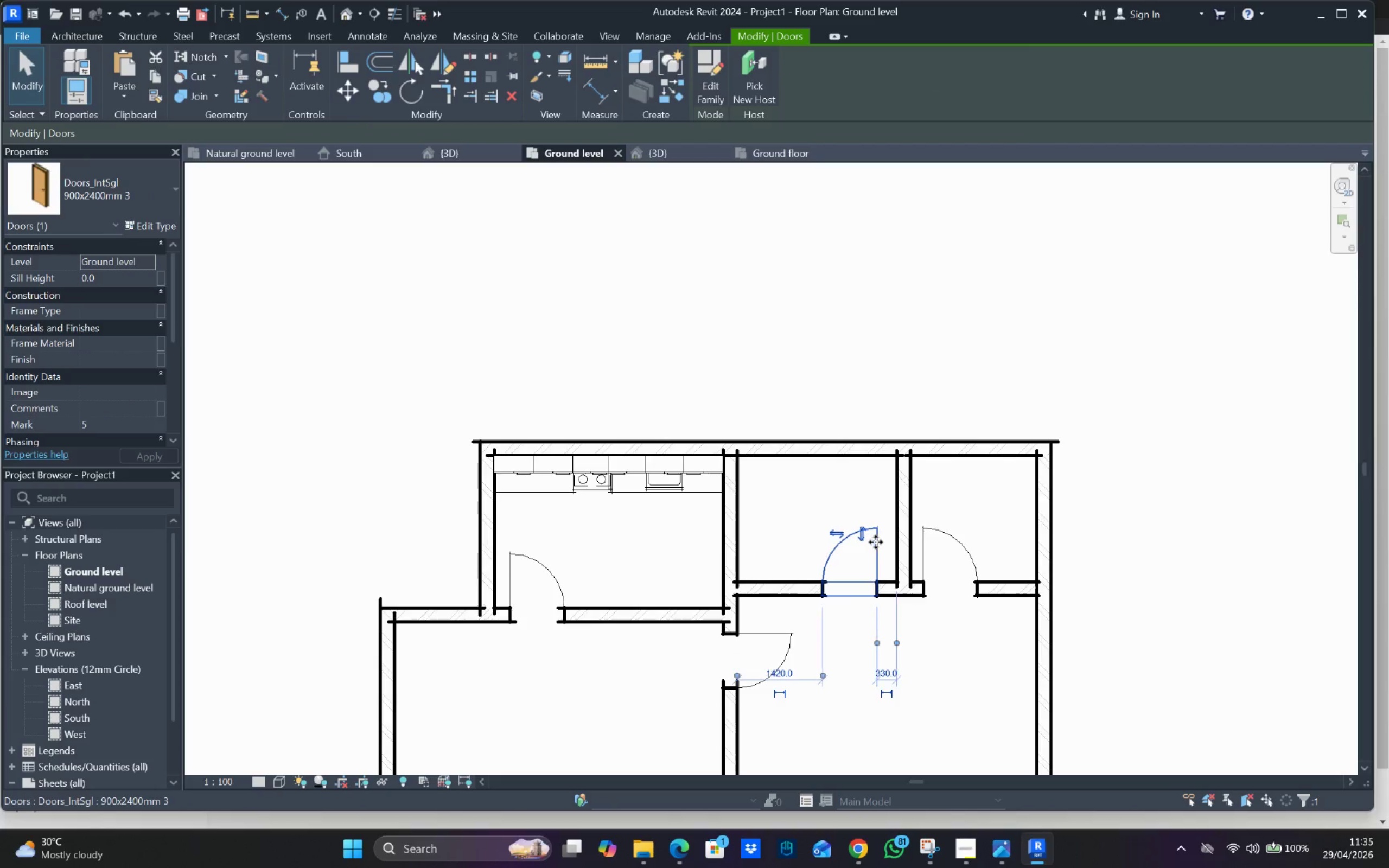 
key(ArrowRight)
 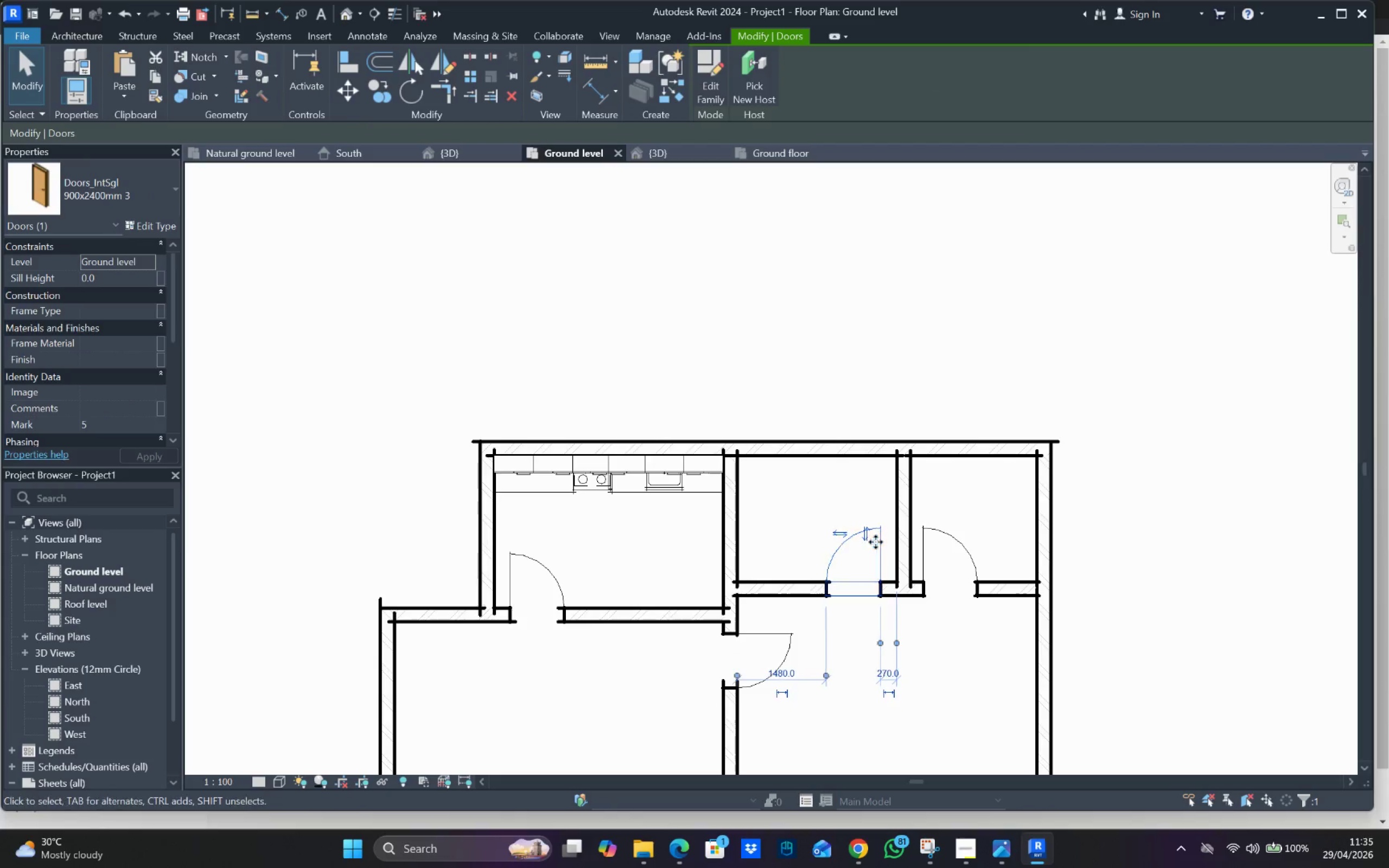 
key(ArrowRight)
 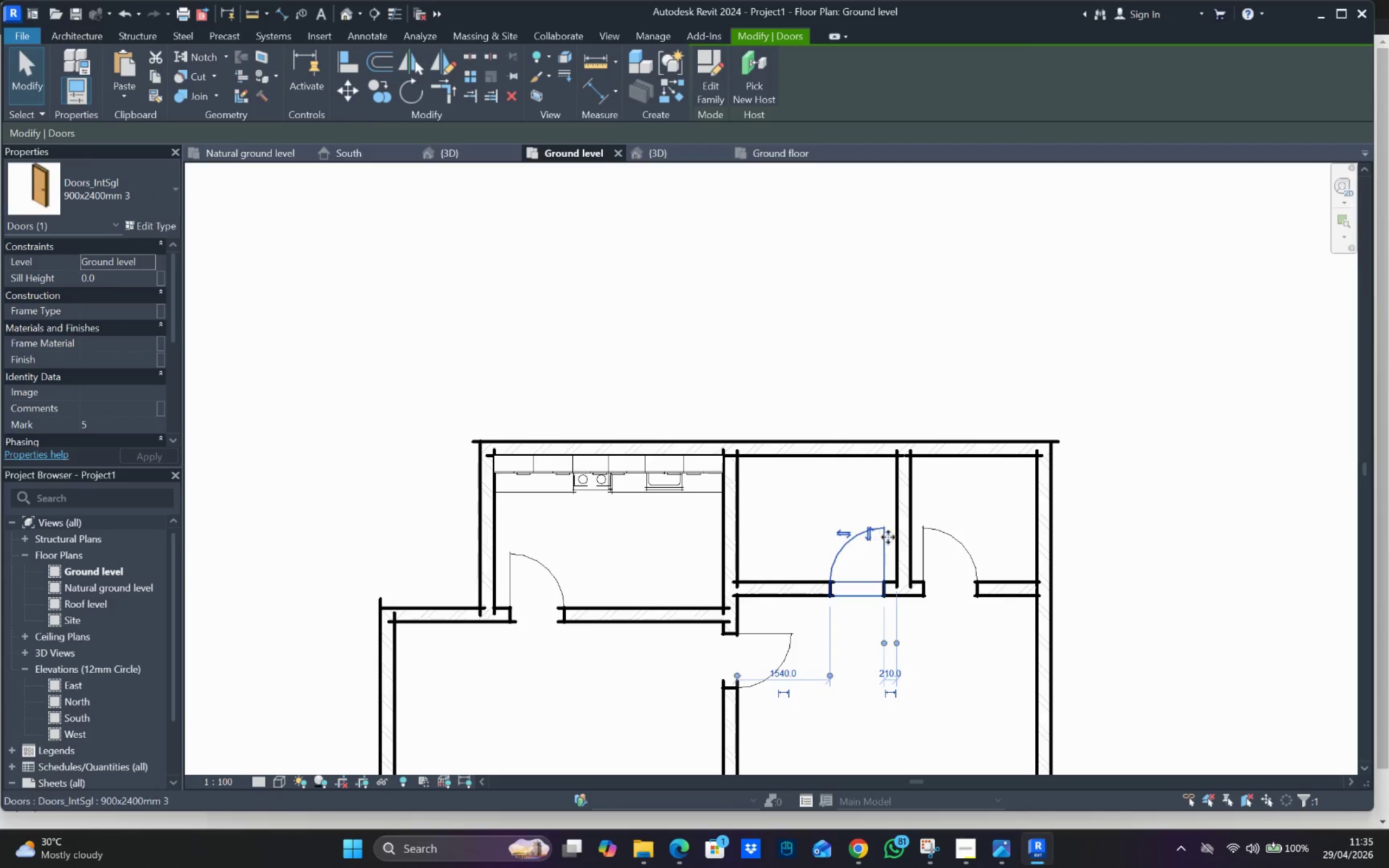 
key(ArrowRight)
 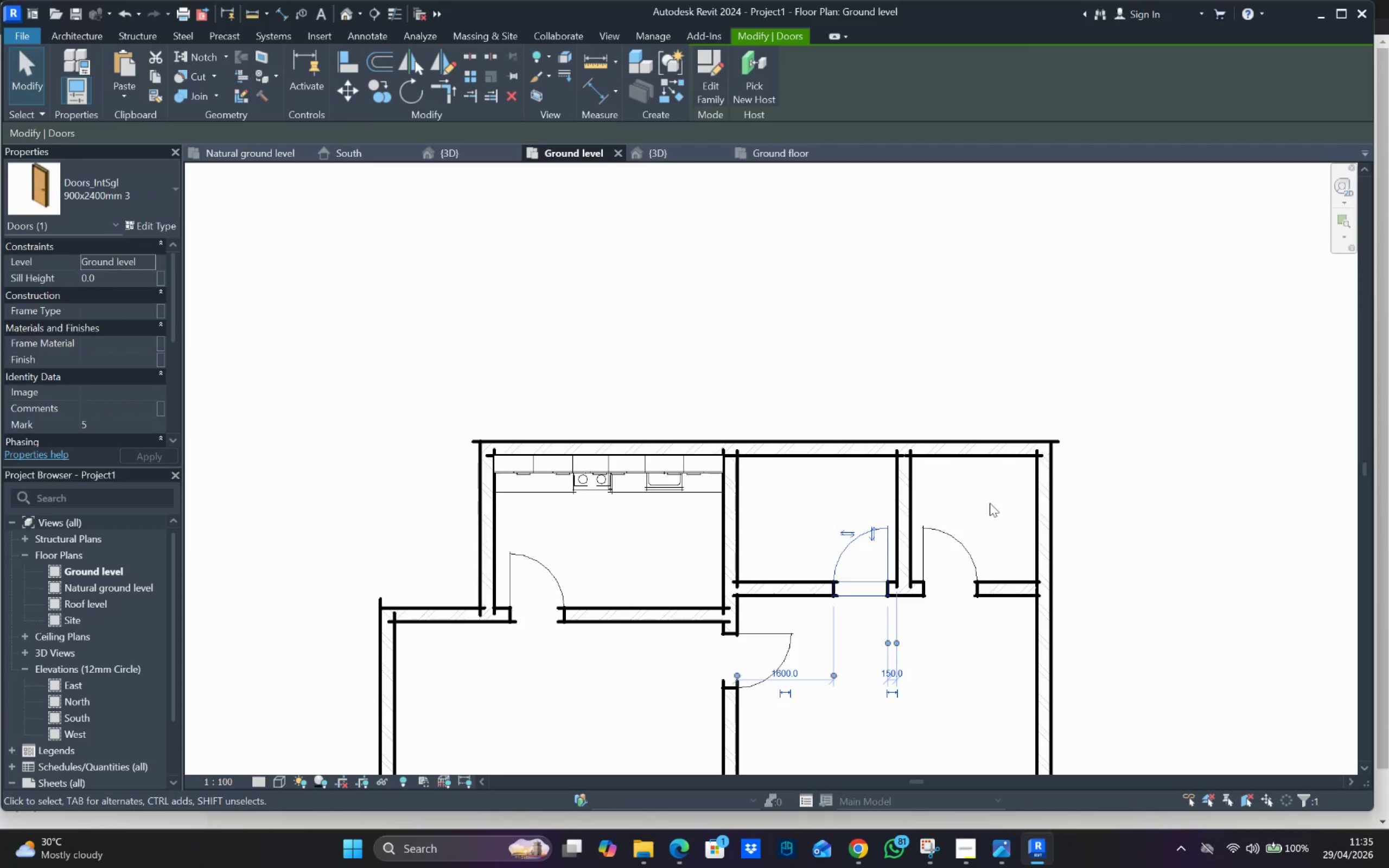 
left_click_drag(start_coordinate=[993, 501], to_coordinate=[1017, 508])
 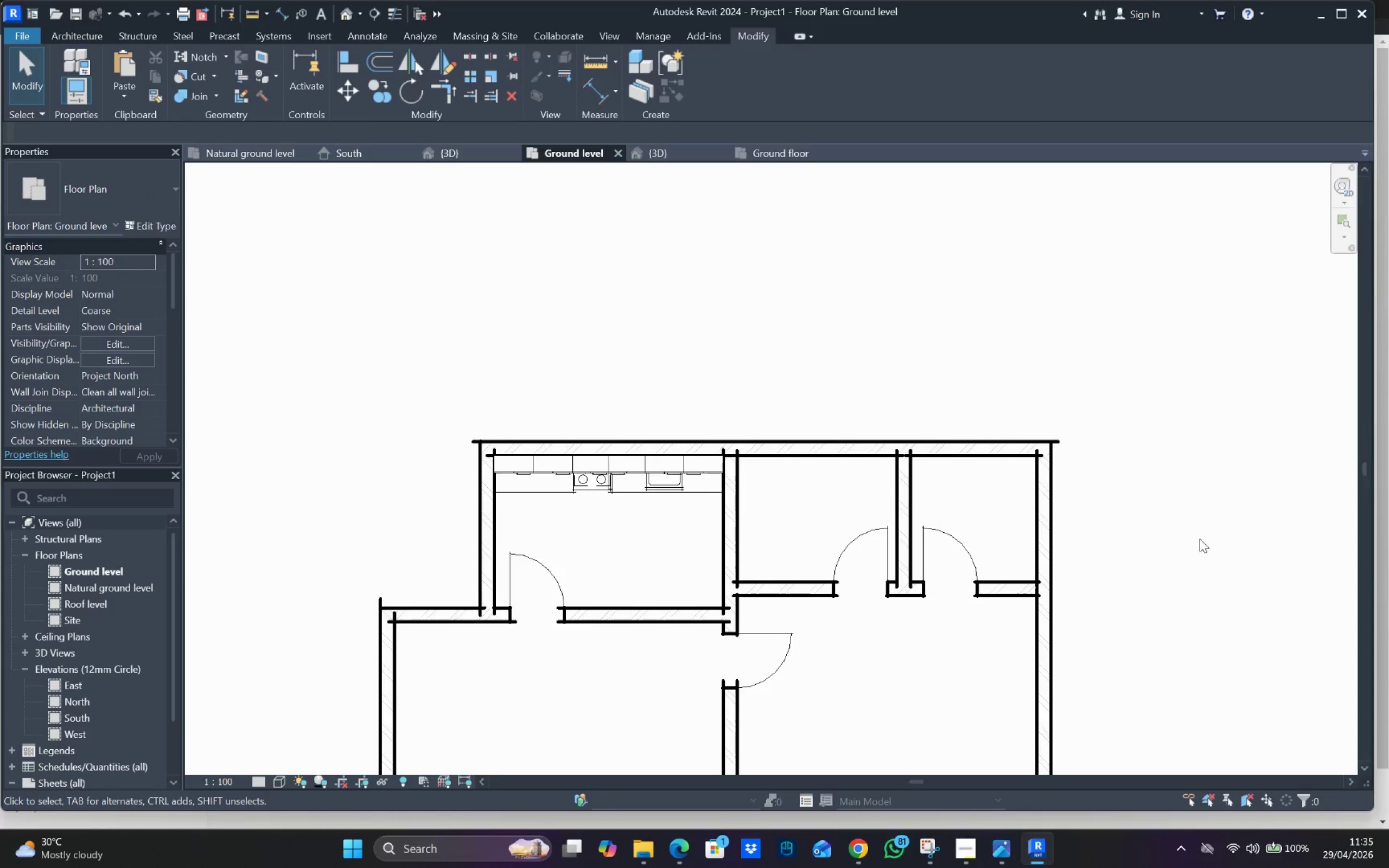 
scroll: coordinate [759, 569], scroll_direction: down, amount: 8.0
 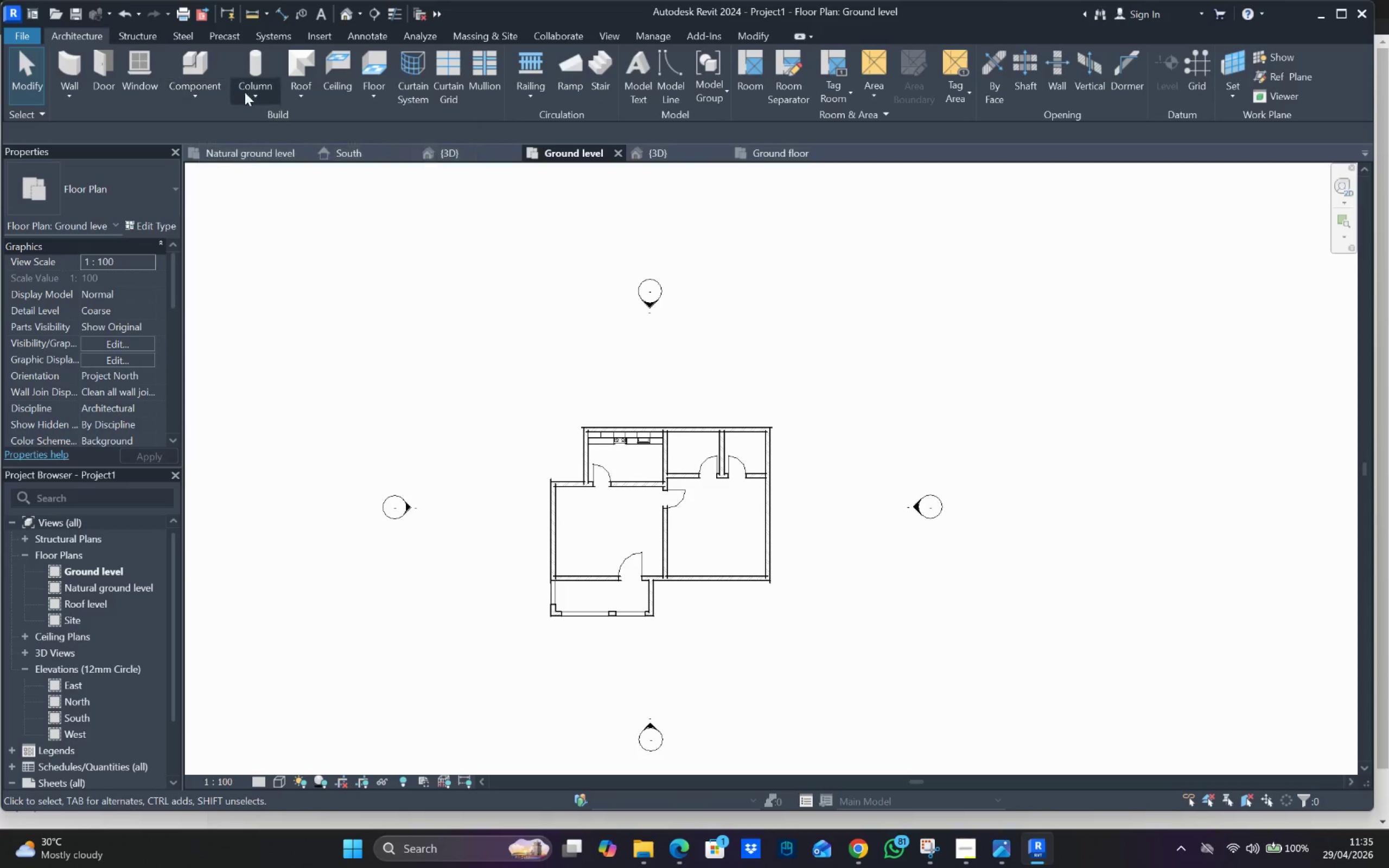 
left_click([378, 63])
 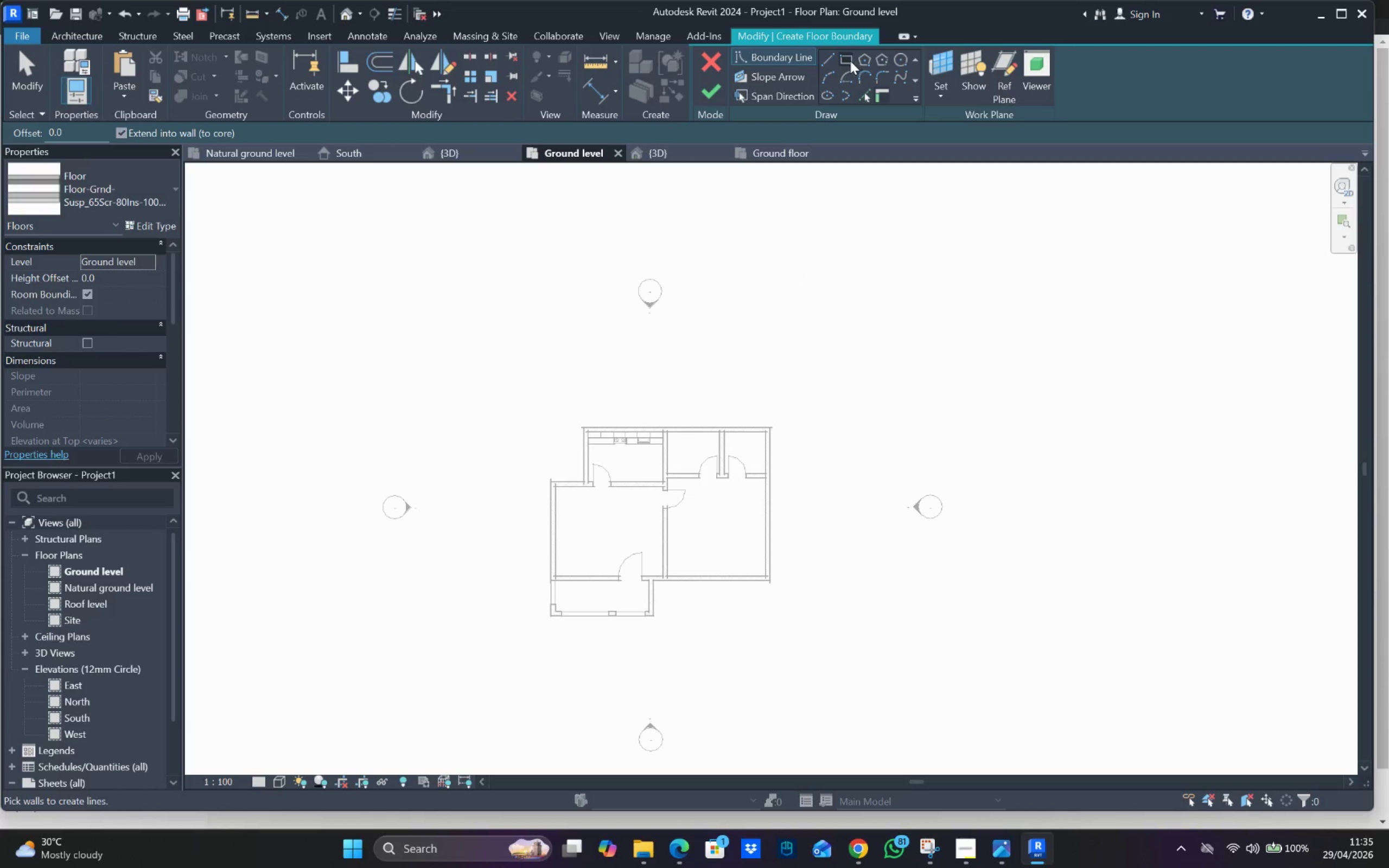 
left_click([828, 55])
 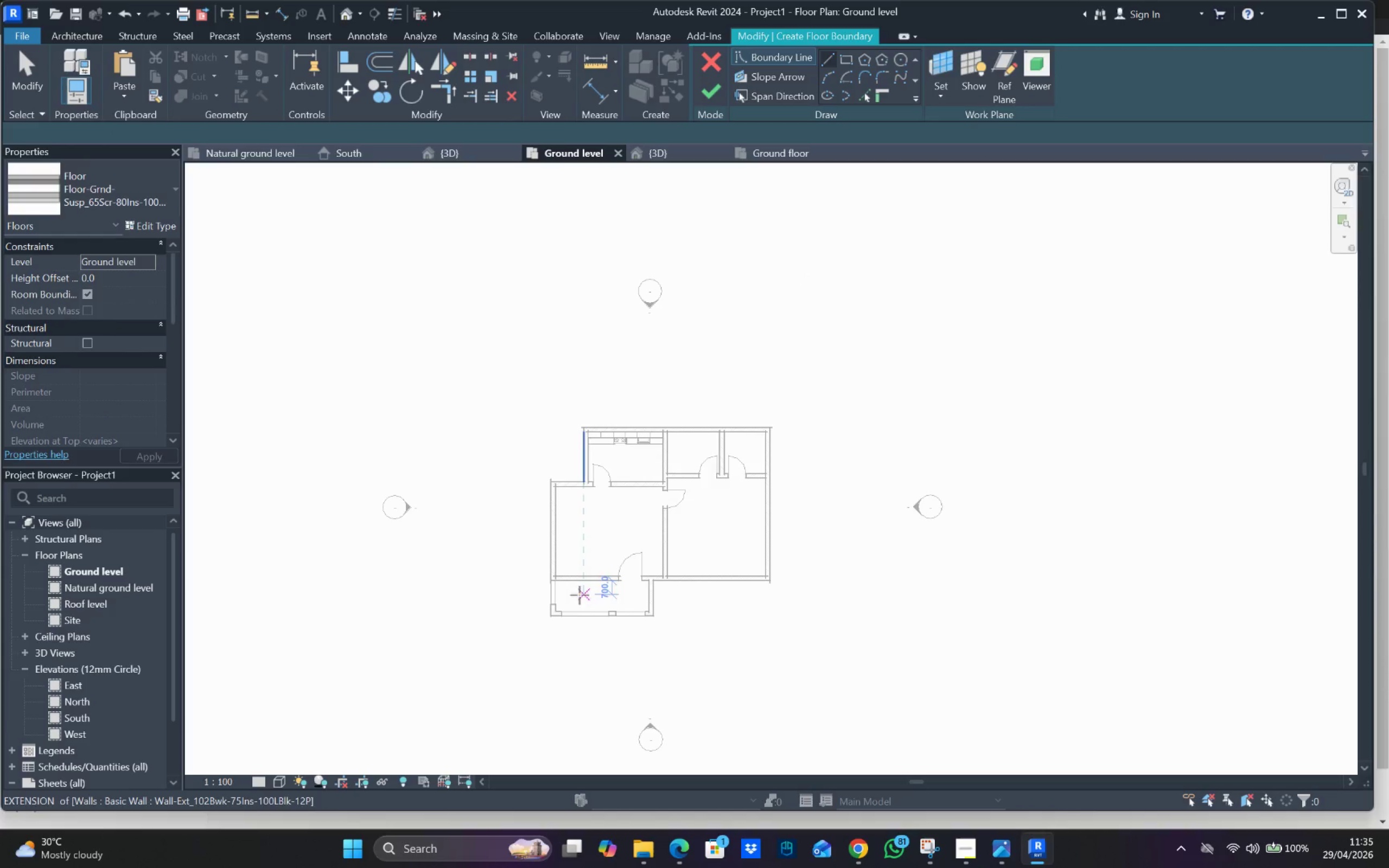 
scroll: coordinate [526, 597], scroll_direction: up, amount: 13.0
 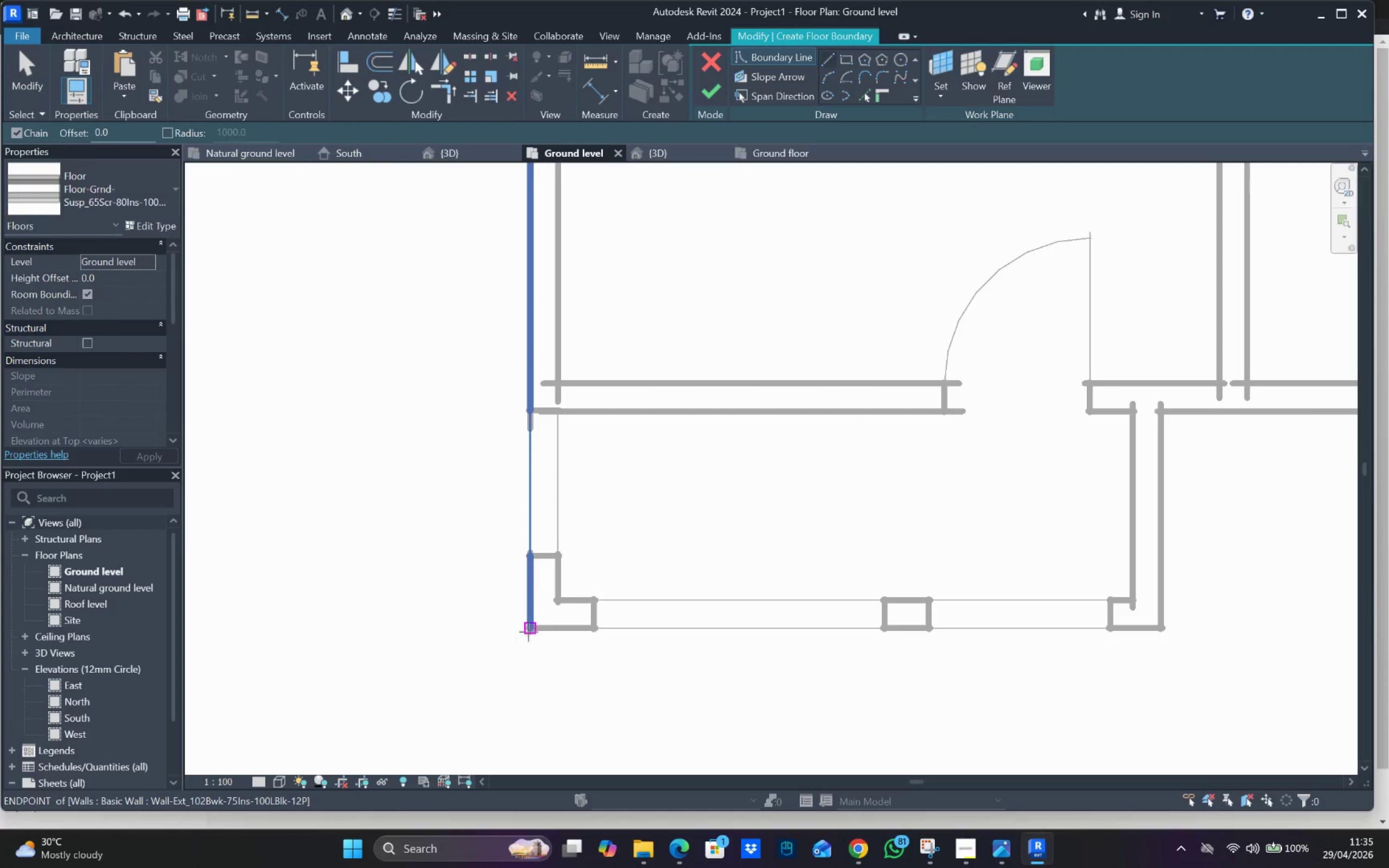 
left_click_drag(start_coordinate=[529, 633], to_coordinate=[529, 596])
 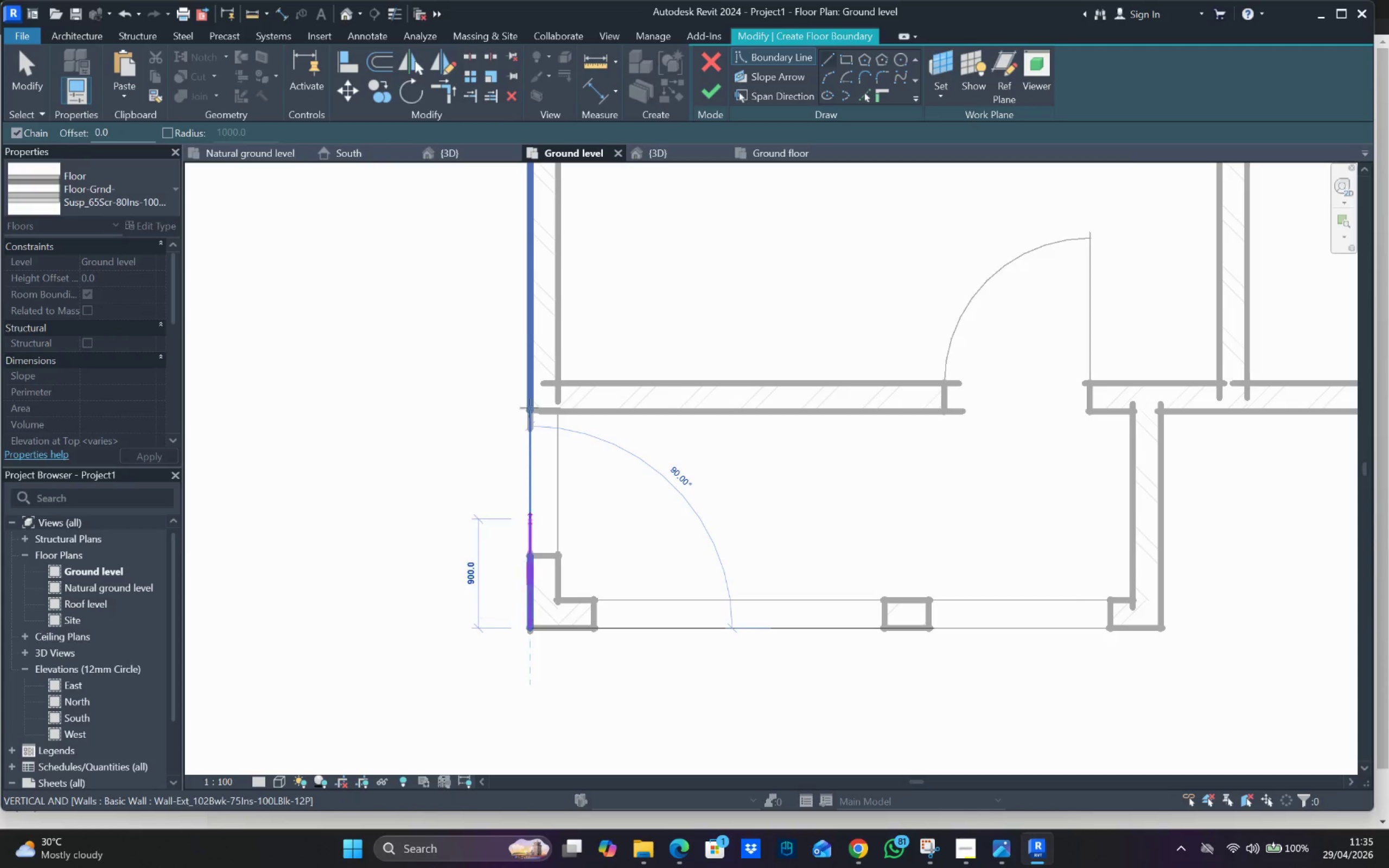 
scroll: coordinate [527, 335], scroll_direction: down, amount: 2.0
 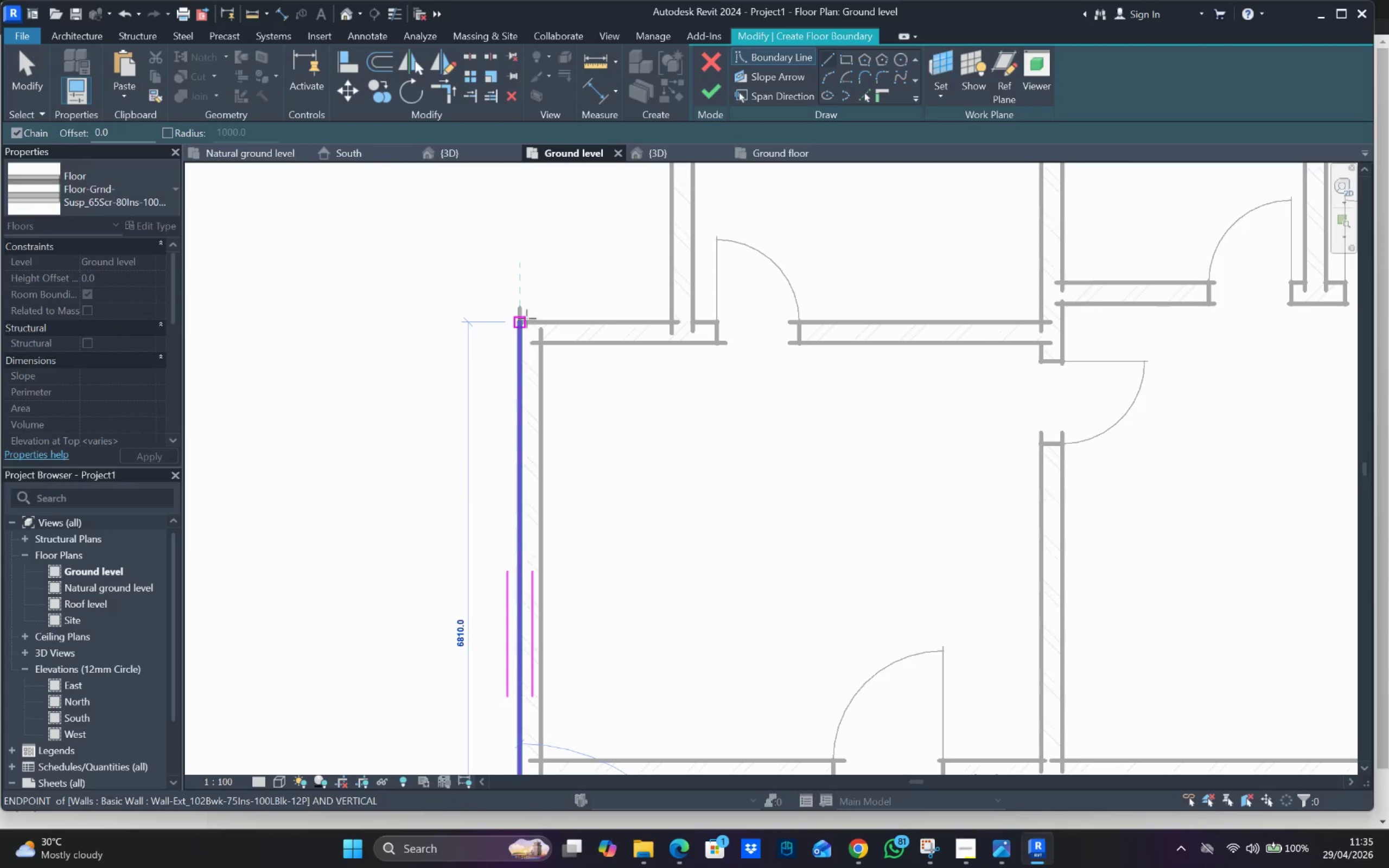 
left_click_drag(start_coordinate=[525, 320], to_coordinate=[532, 322])
 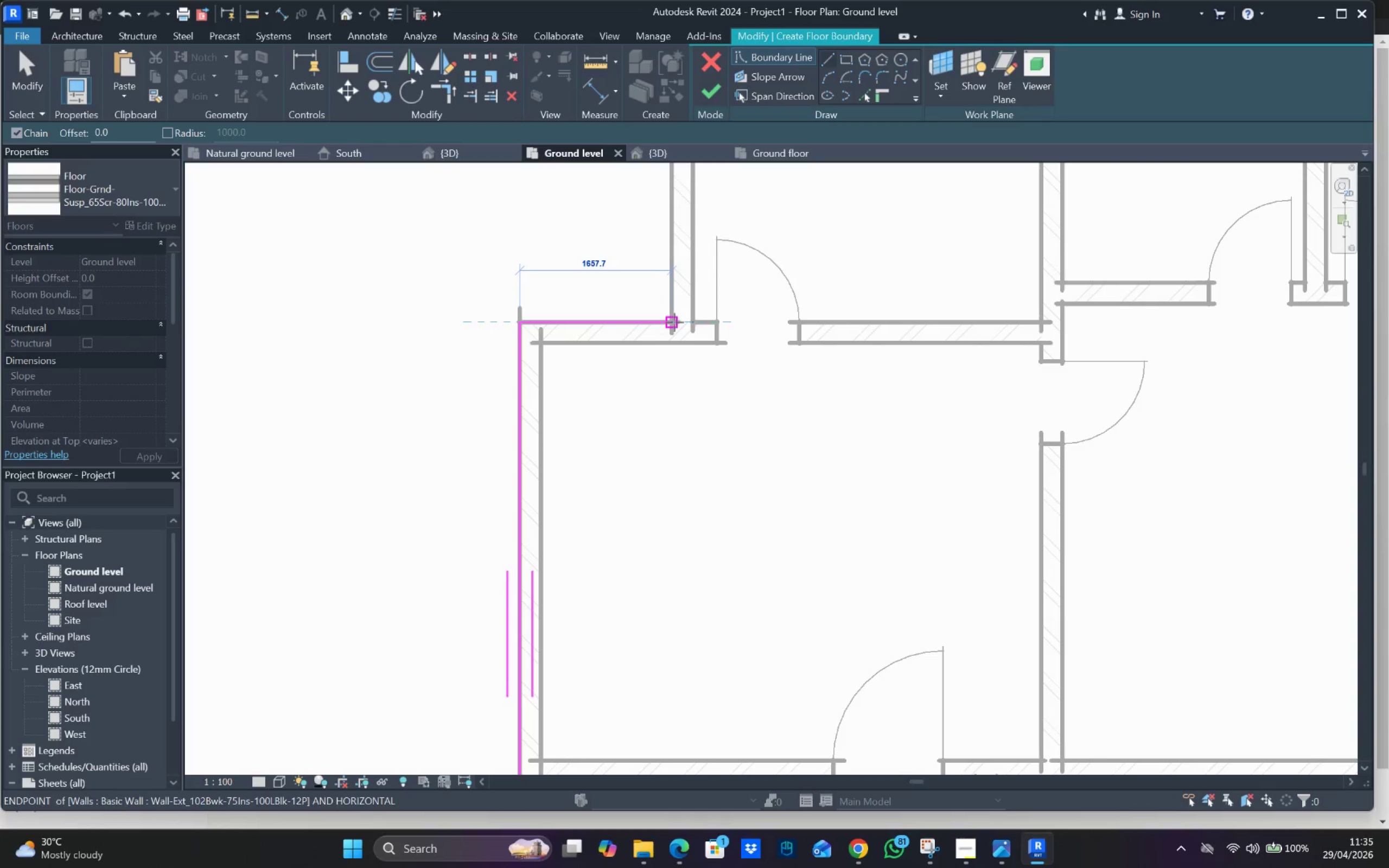 
scroll: coordinate [674, 309], scroll_direction: down, amount: 2.0
 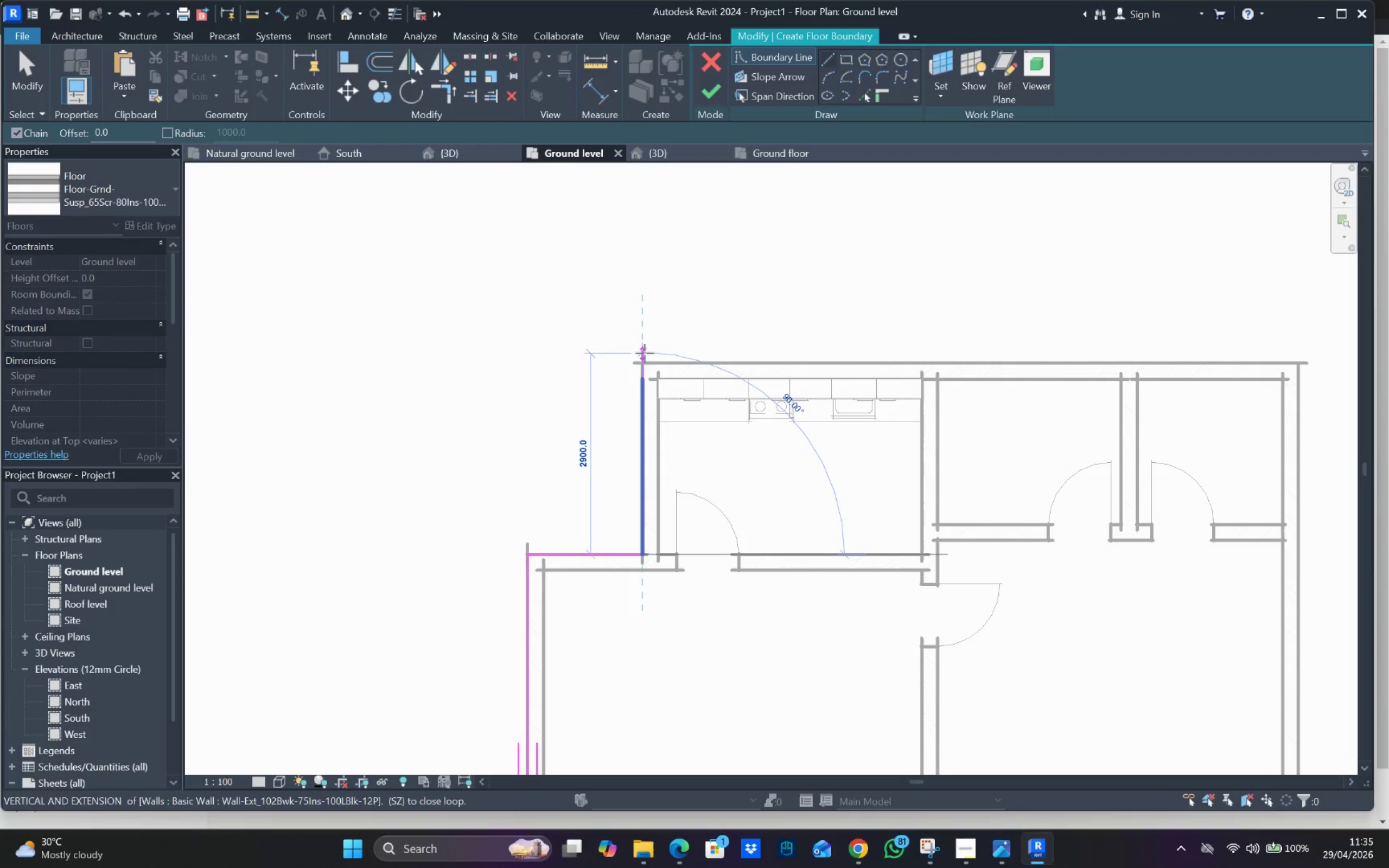 
left_click_drag(start_coordinate=[643, 360], to_coordinate=[655, 367])
 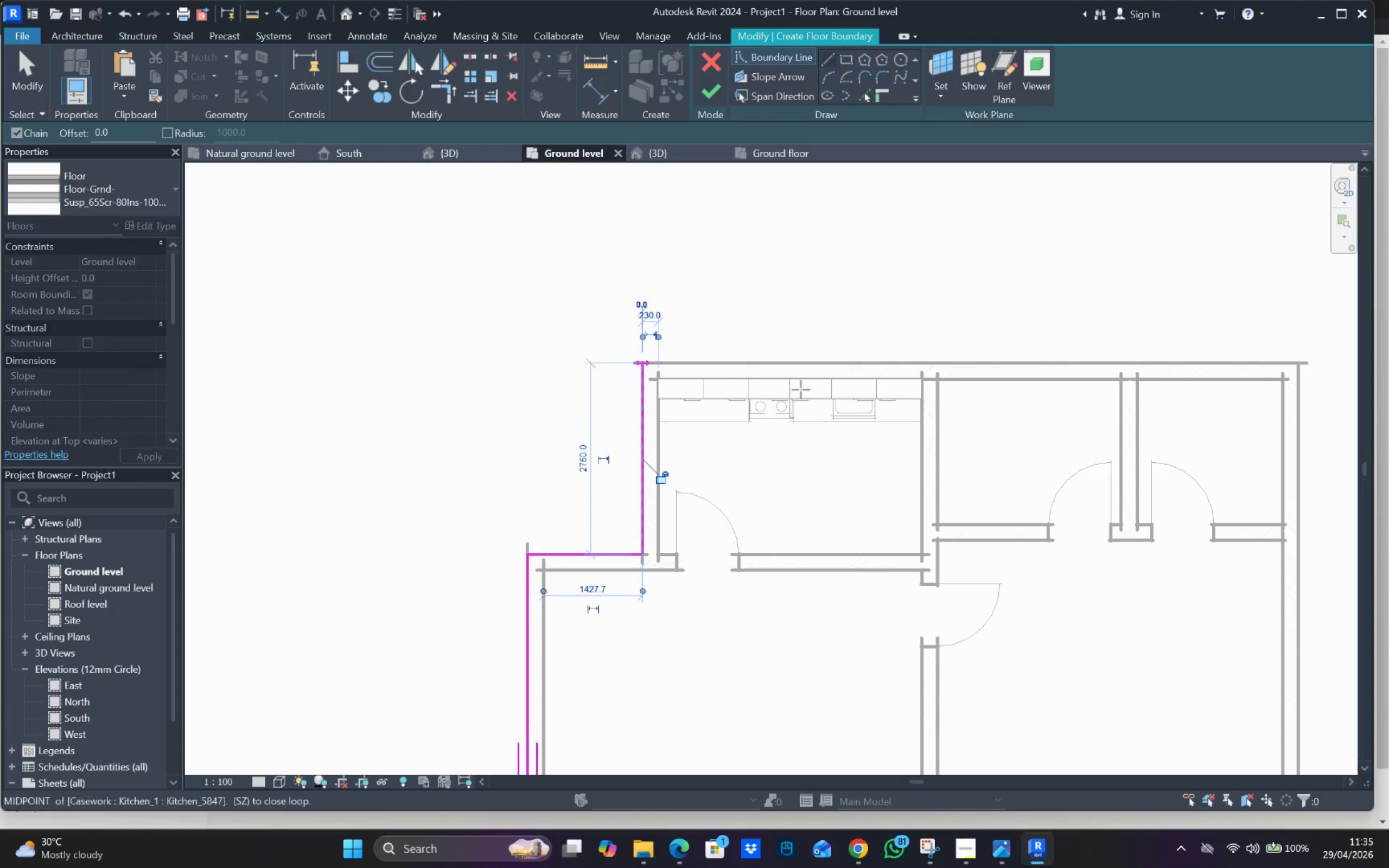 
scroll: coordinate [971, 397], scroll_direction: down, amount: 2.0
 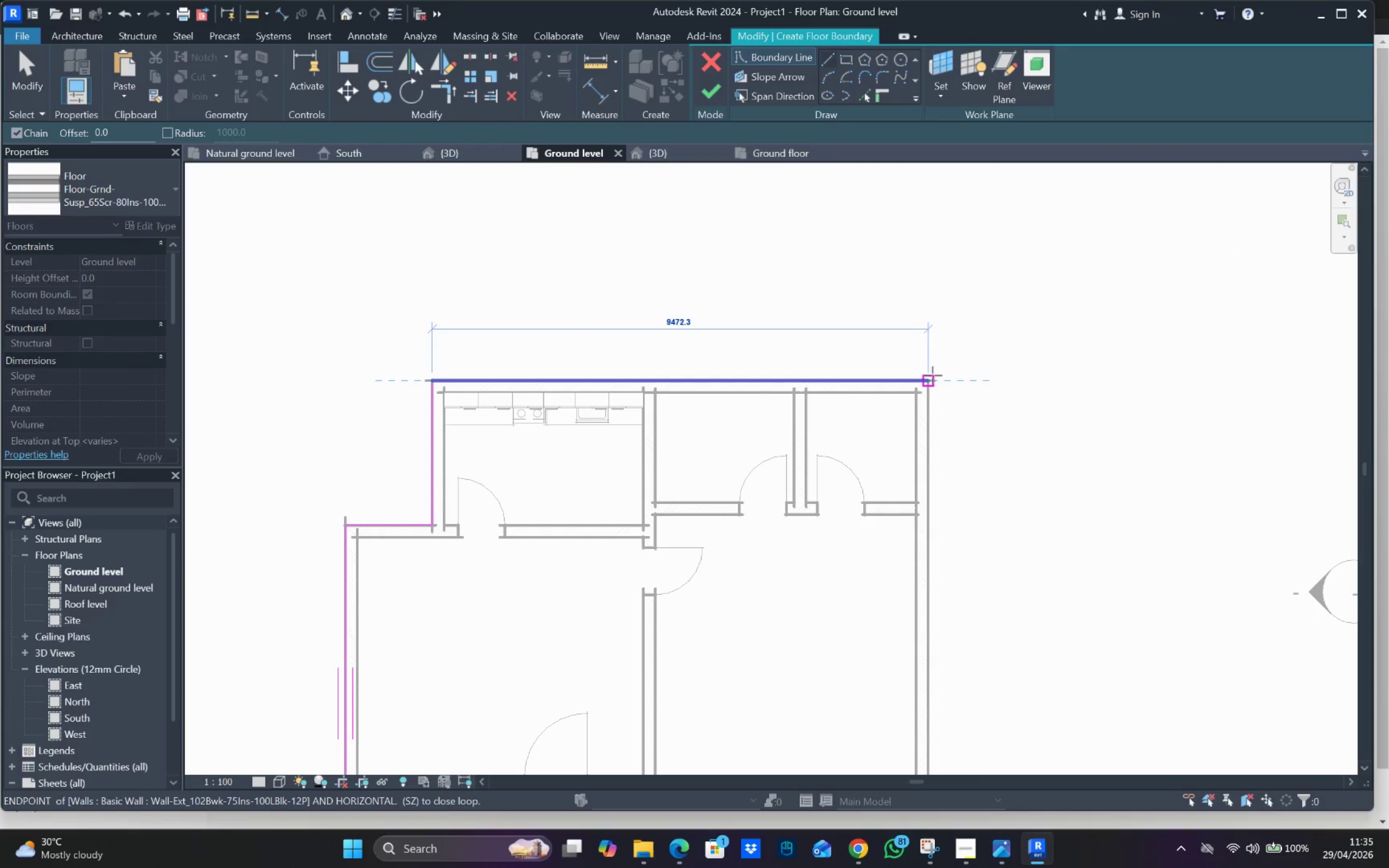 
left_click_drag(start_coordinate=[929, 379], to_coordinate=[929, 383])
 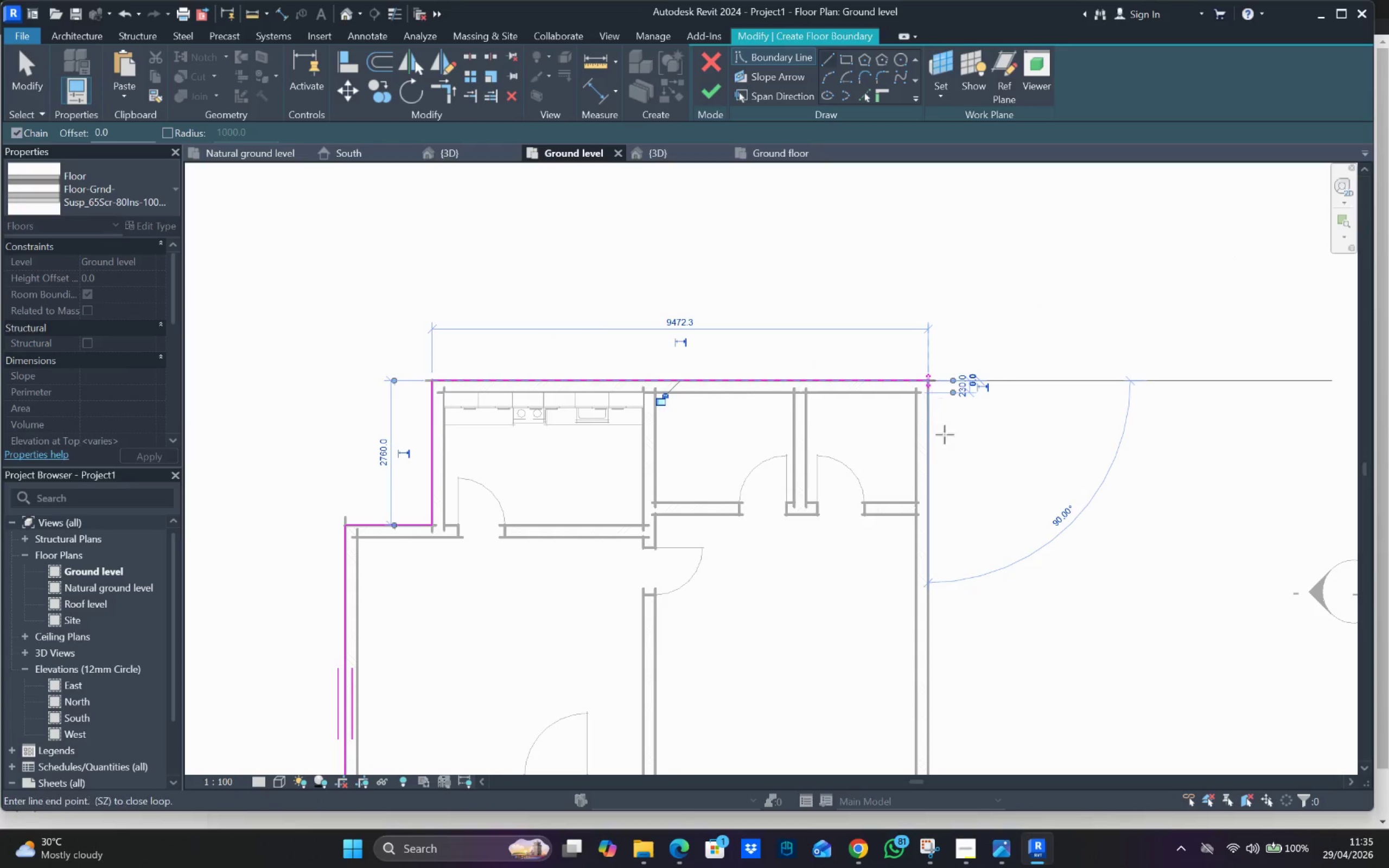 
scroll: coordinate [944, 462], scroll_direction: down, amount: 5.0
 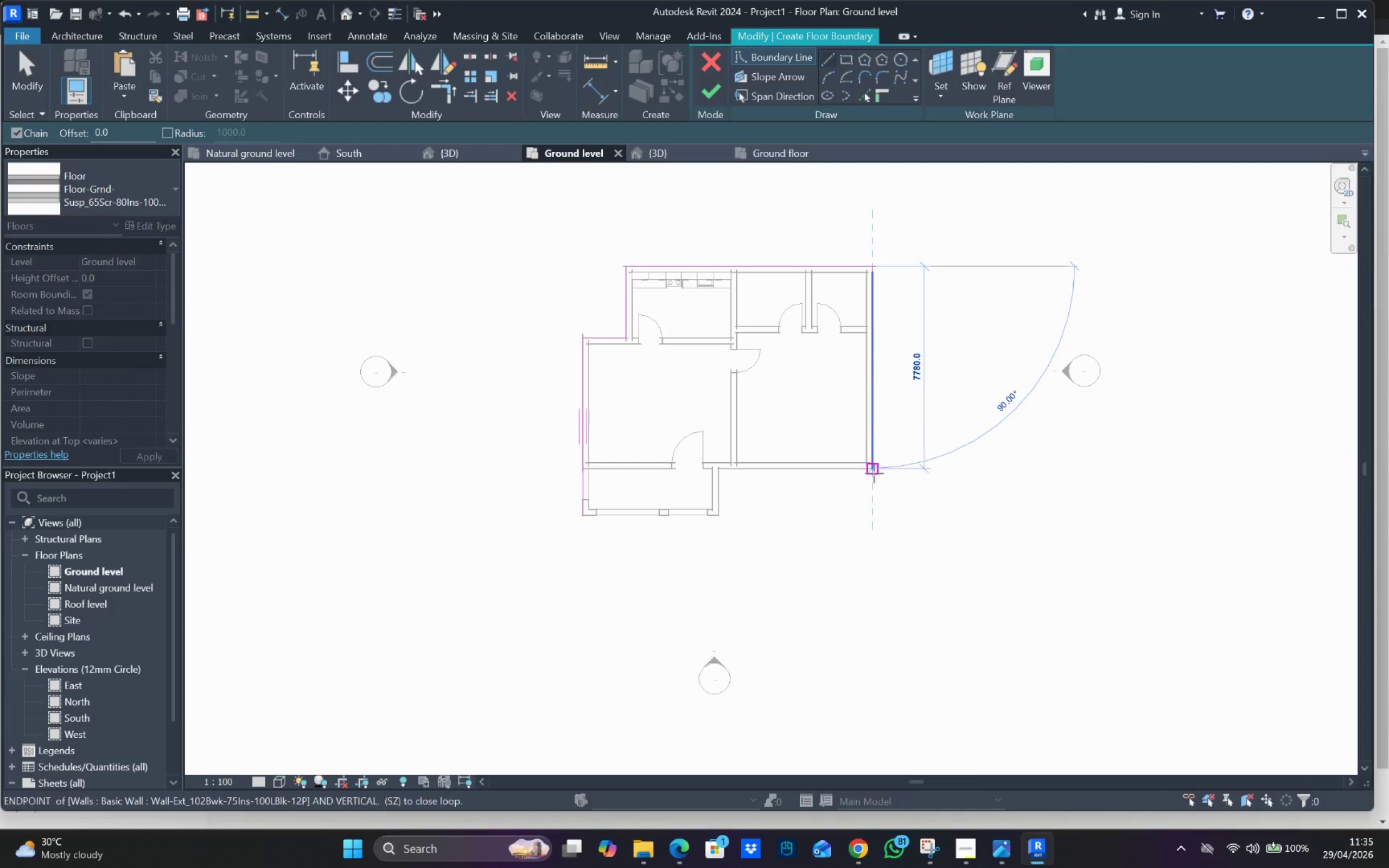 
scroll: coordinate [873, 472], scroll_direction: up, amount: 4.0
 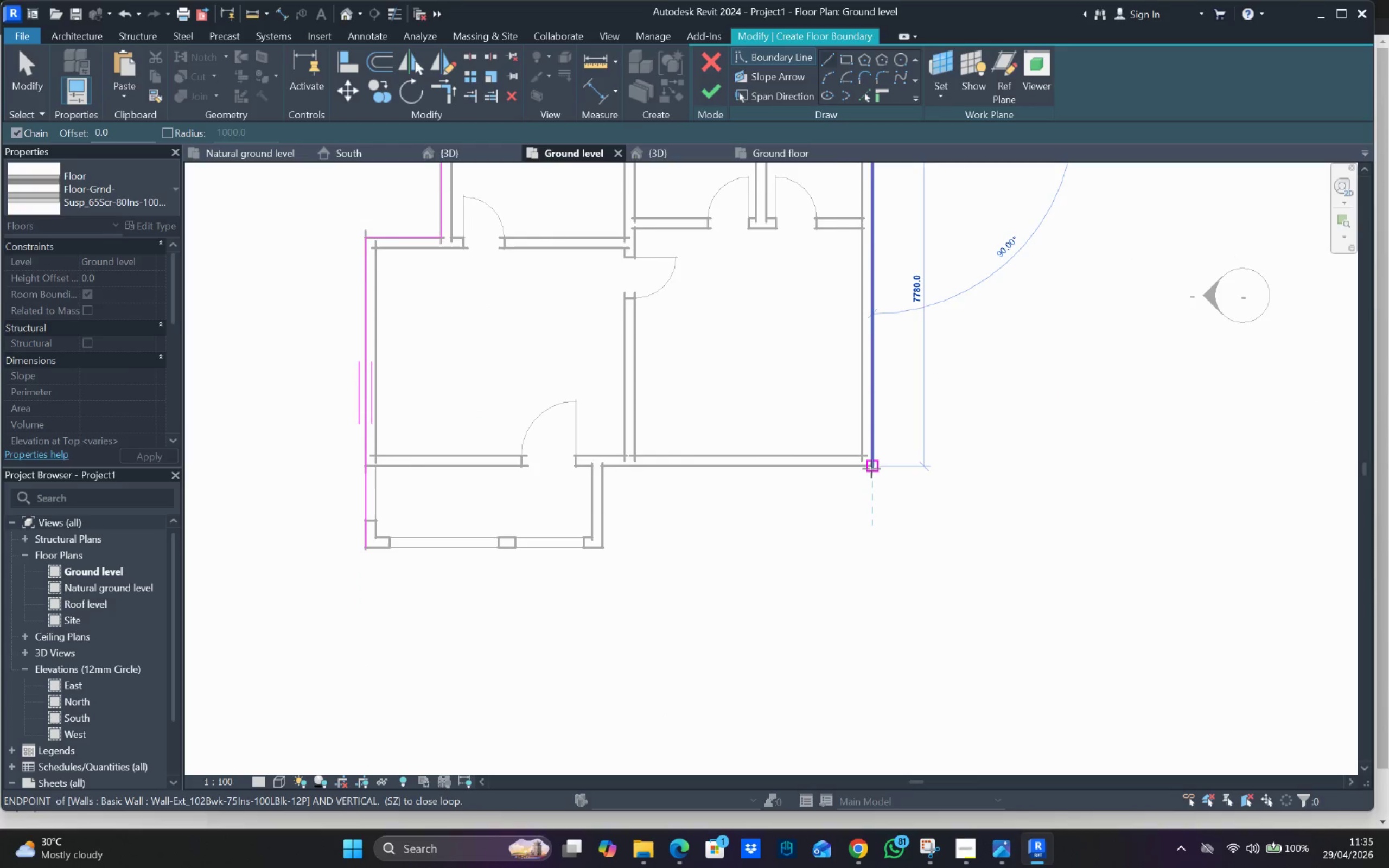 
left_click_drag(start_coordinate=[871, 469], to_coordinate=[867, 468])
 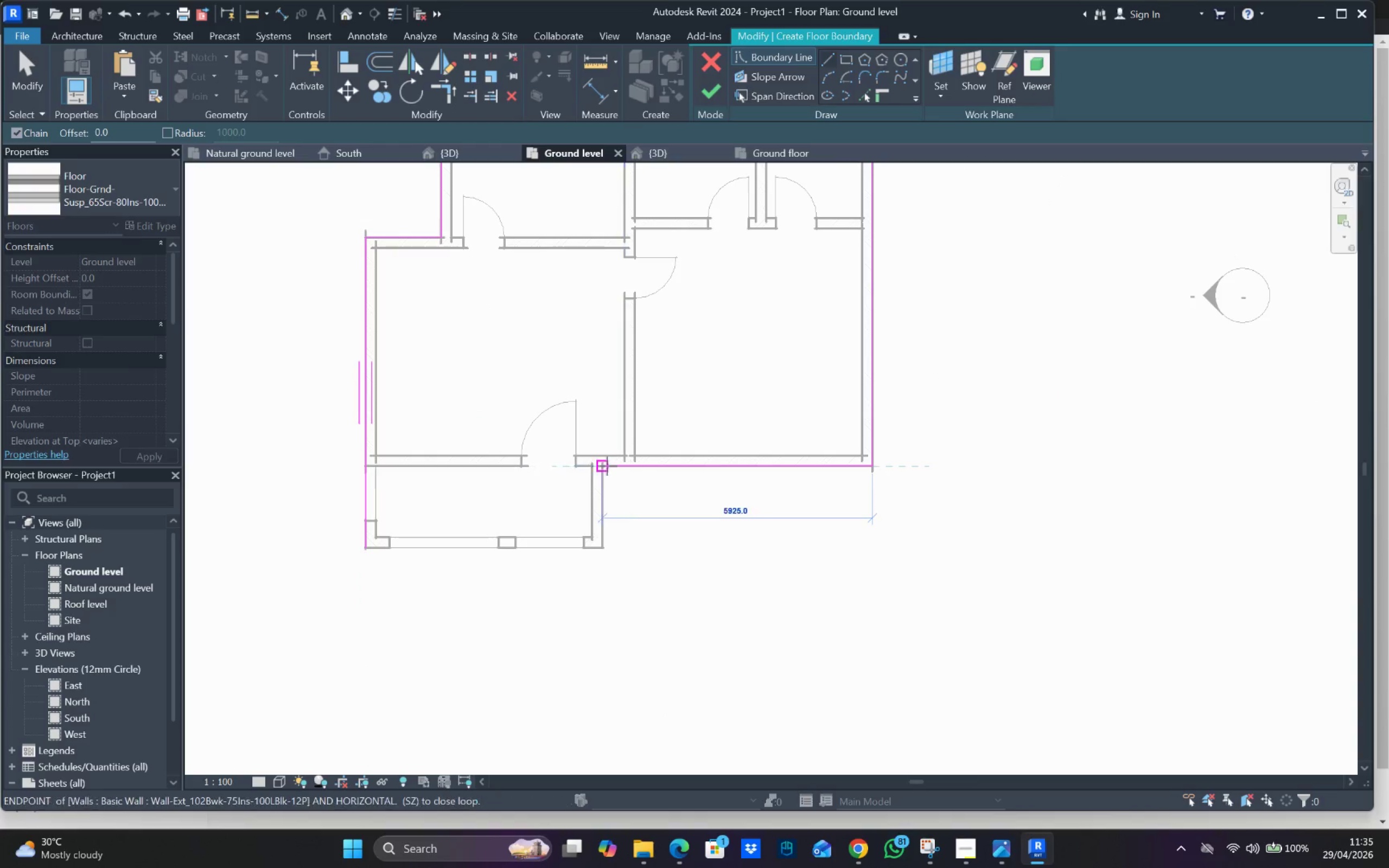 
left_click_drag(start_coordinate=[606, 466], to_coordinate=[603, 475])
 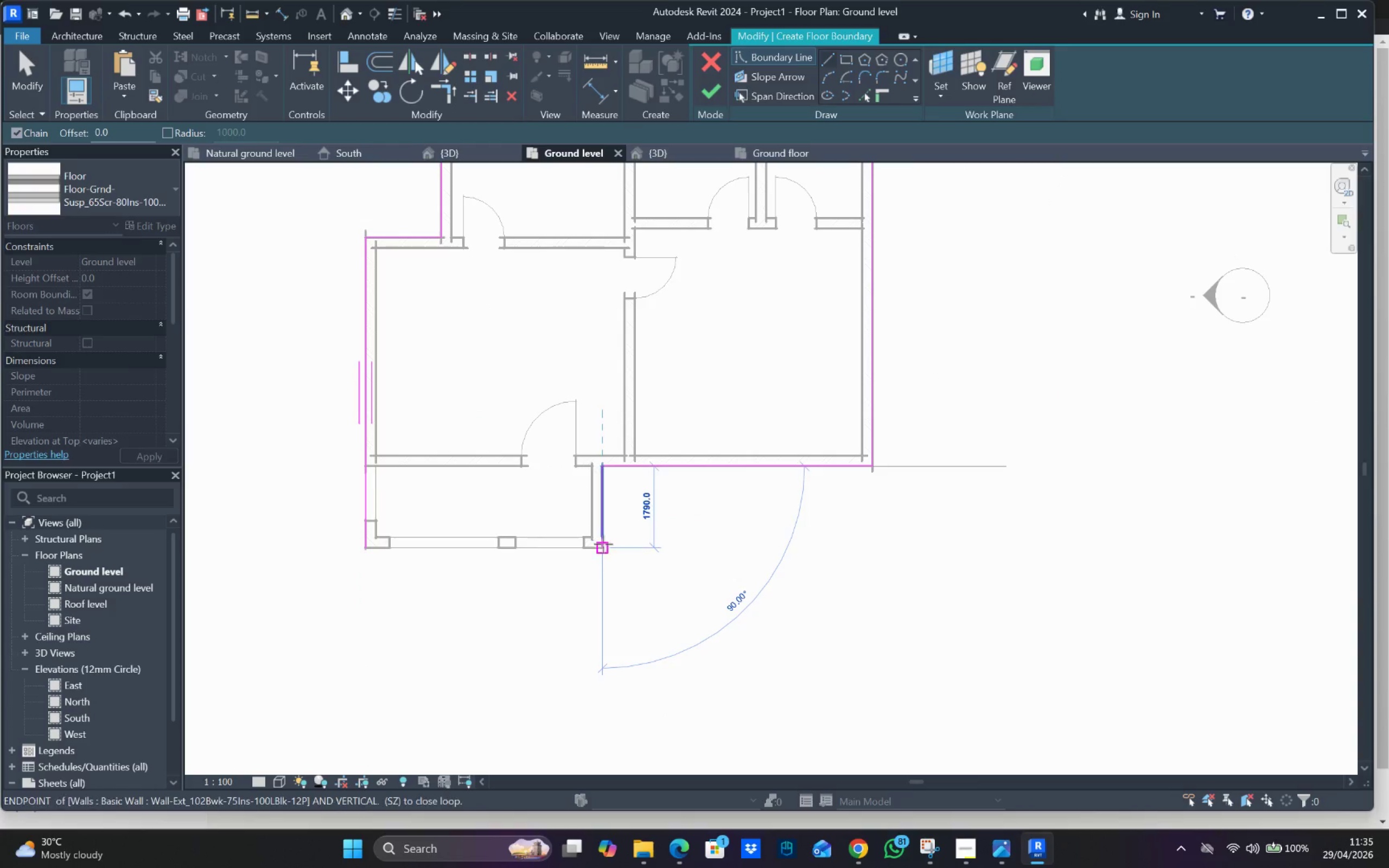 
left_click_drag(start_coordinate=[604, 545], to_coordinate=[593, 547])
 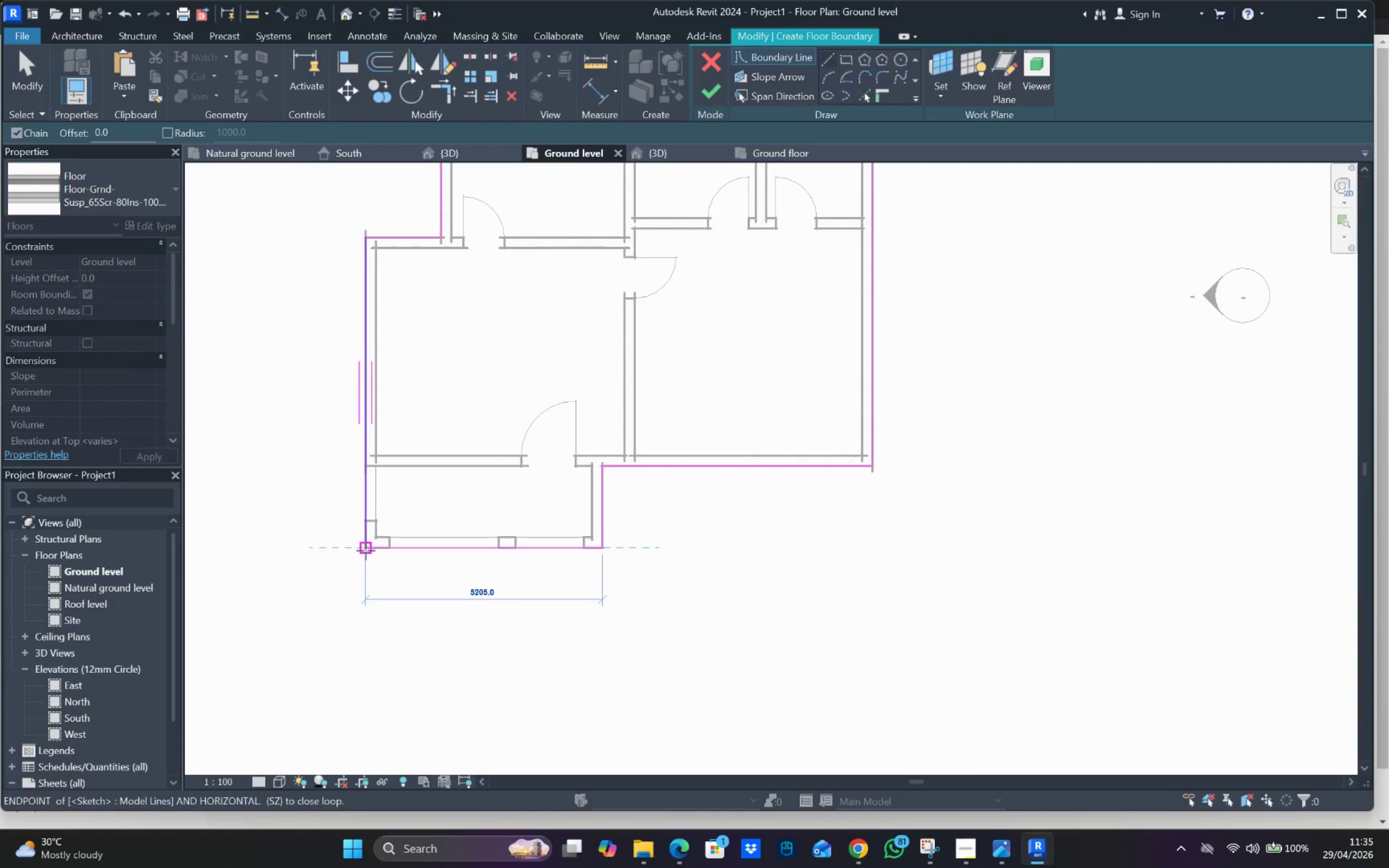 
left_click_drag(start_coordinate=[366, 551], to_coordinate=[369, 550])
 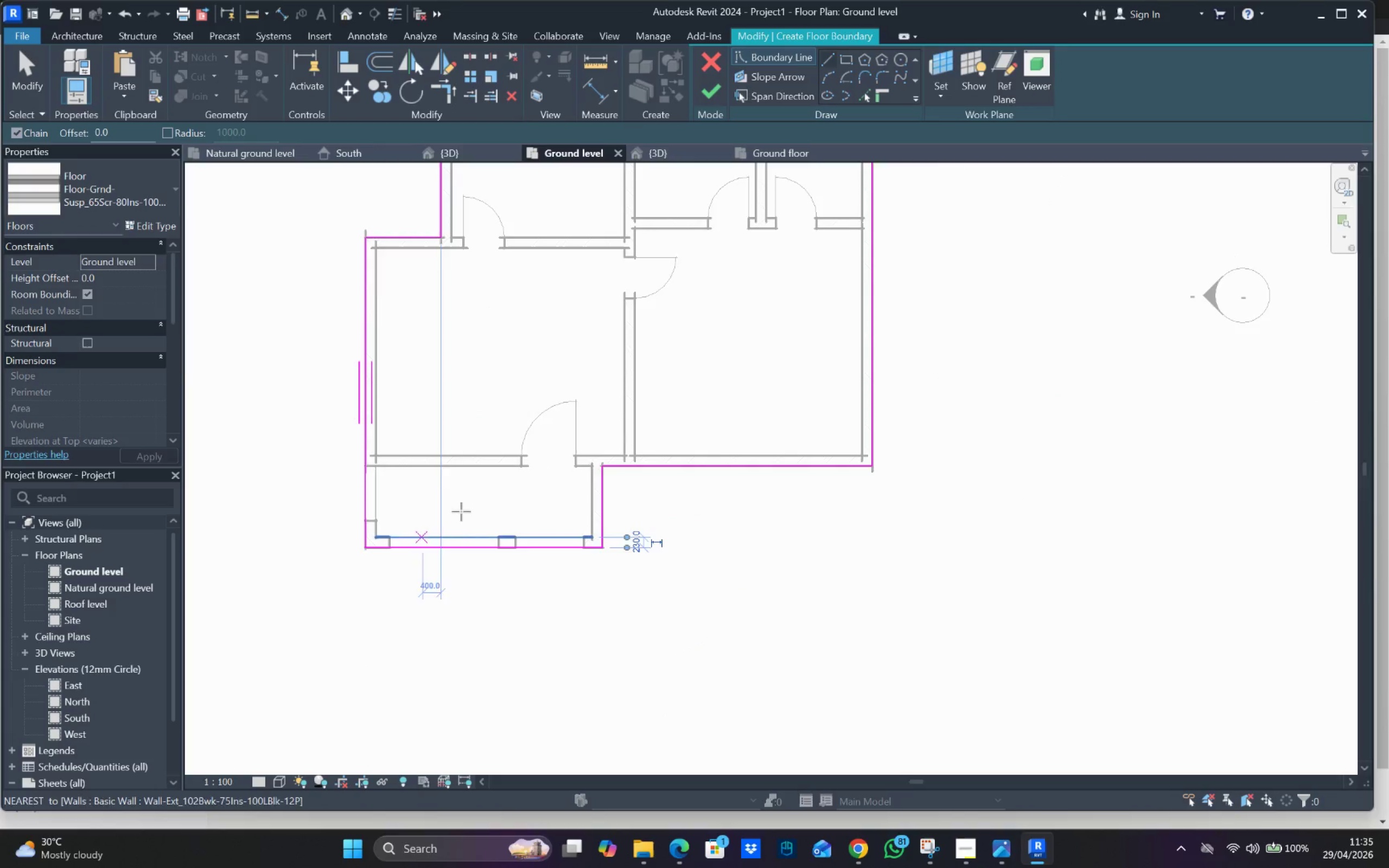 
scroll: coordinate [464, 509], scroll_direction: down, amount: 3.0
 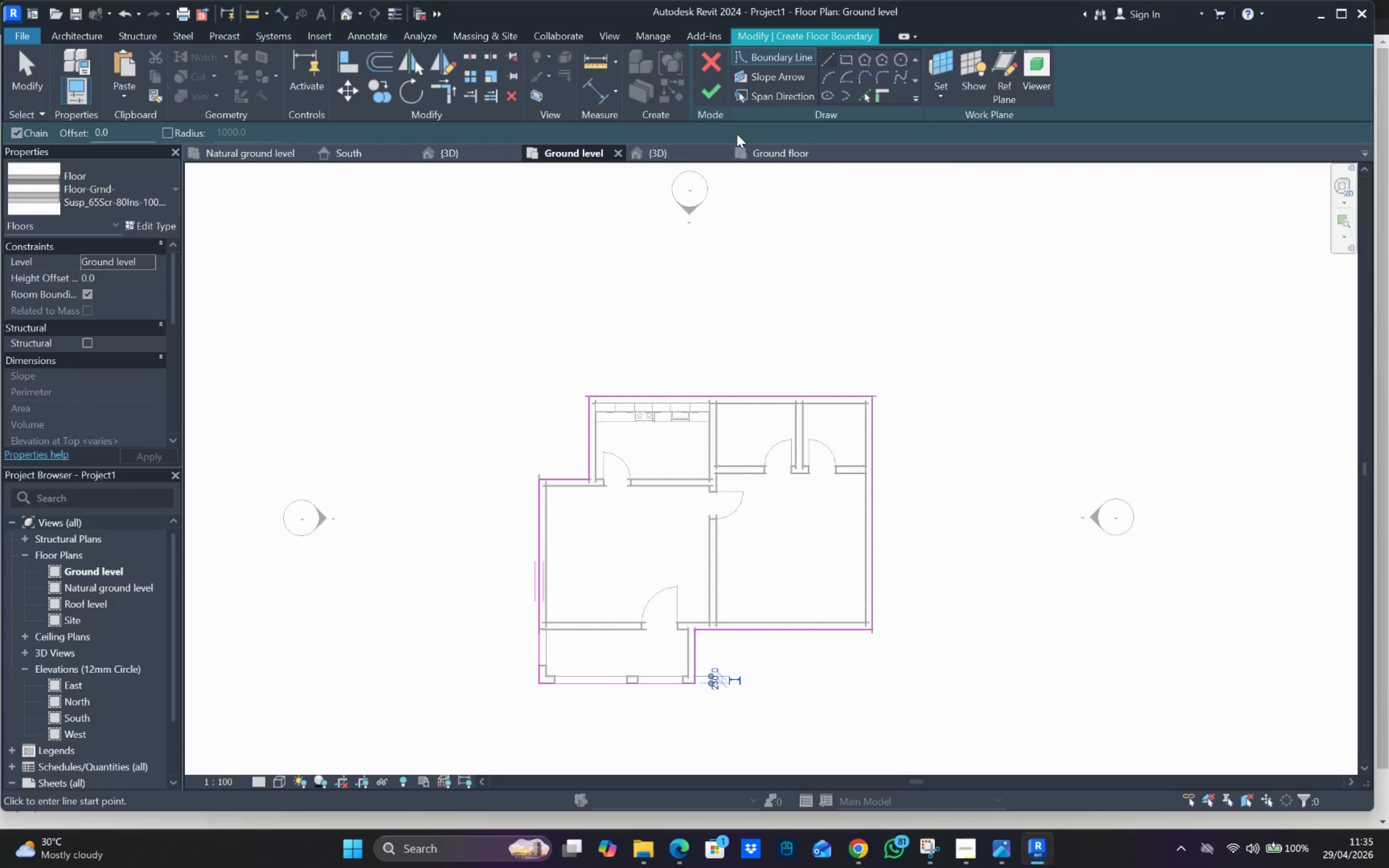 
left_click([716, 86])
 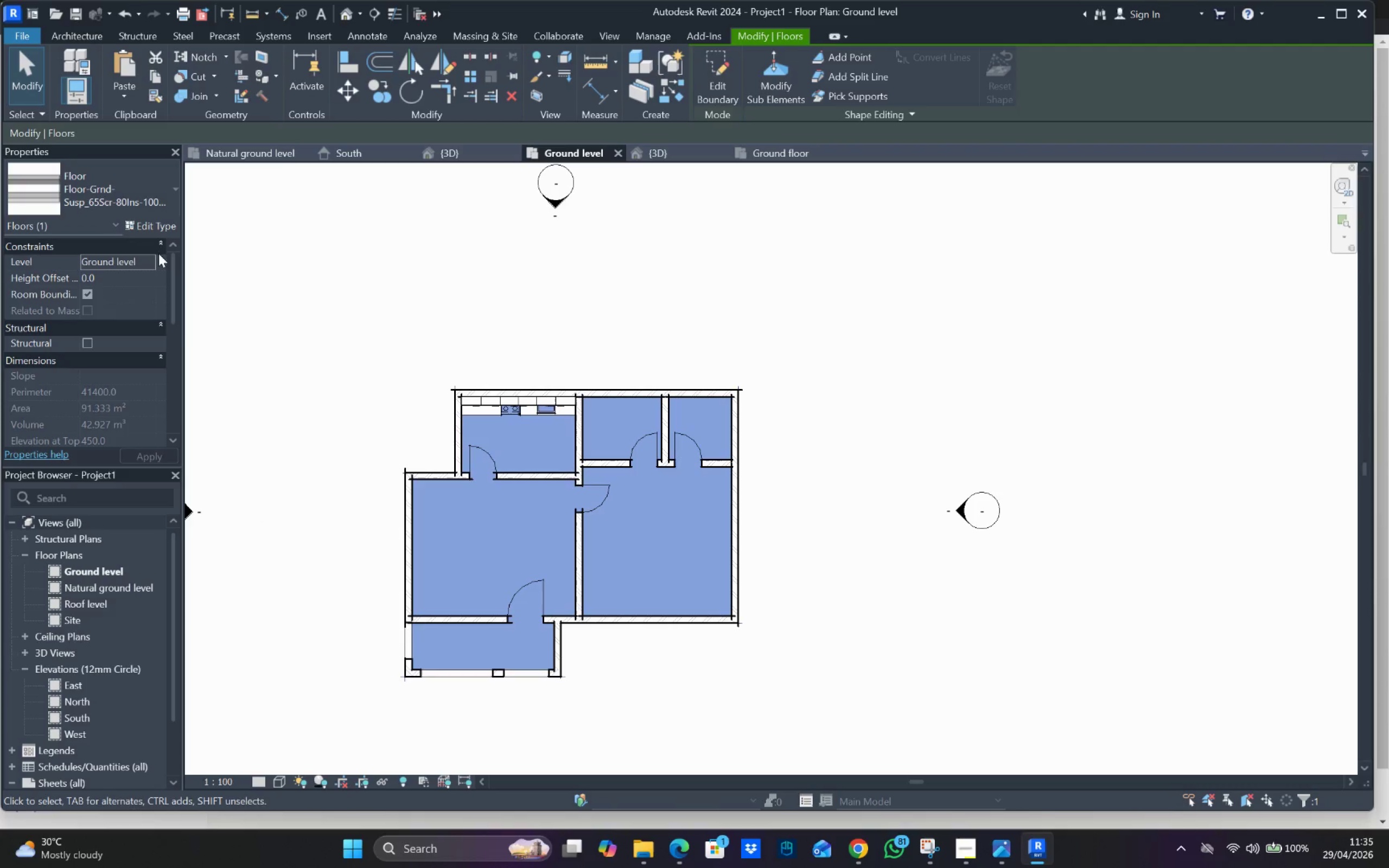 
left_click([159, 227])
 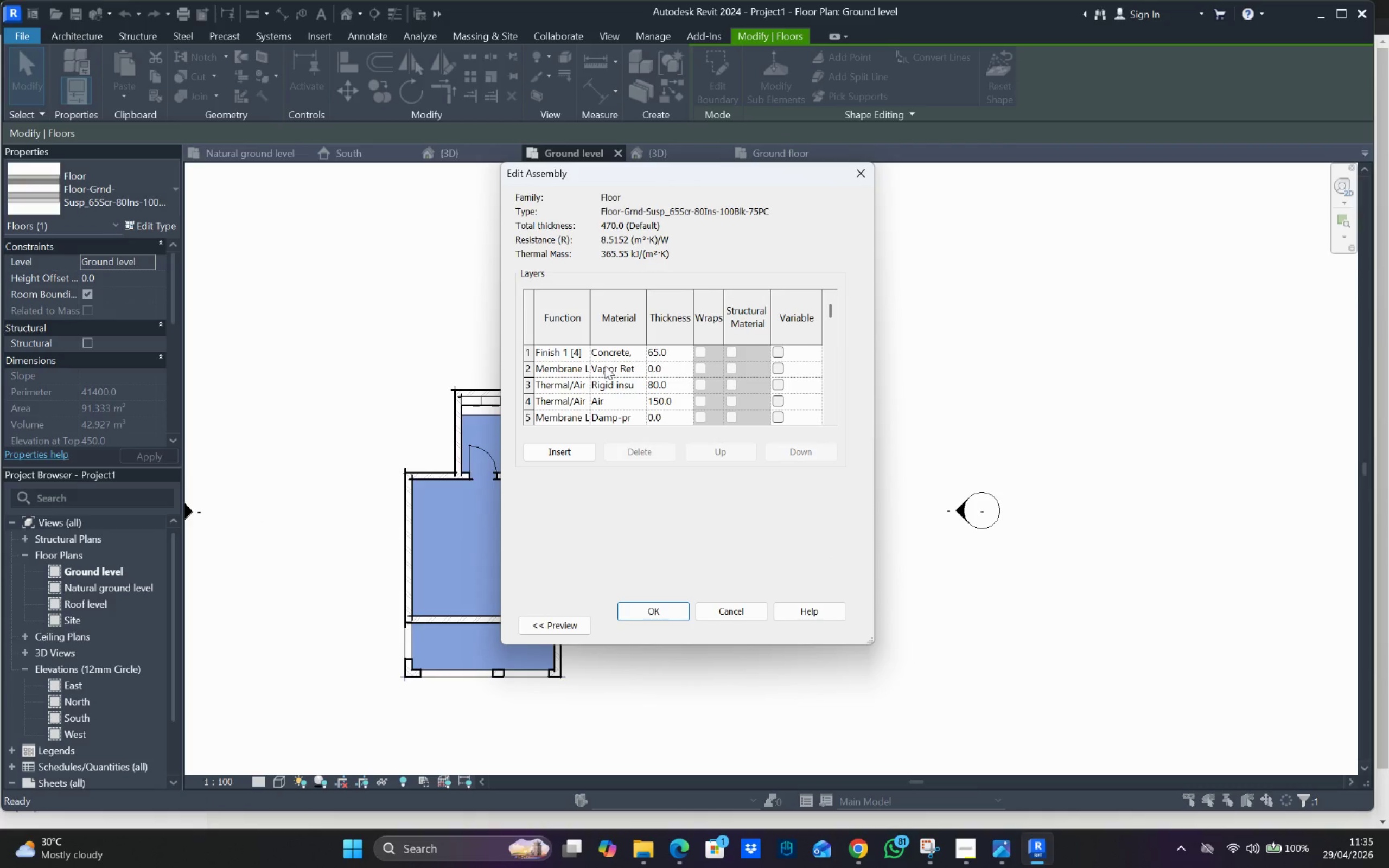 
double_click([655, 349])
 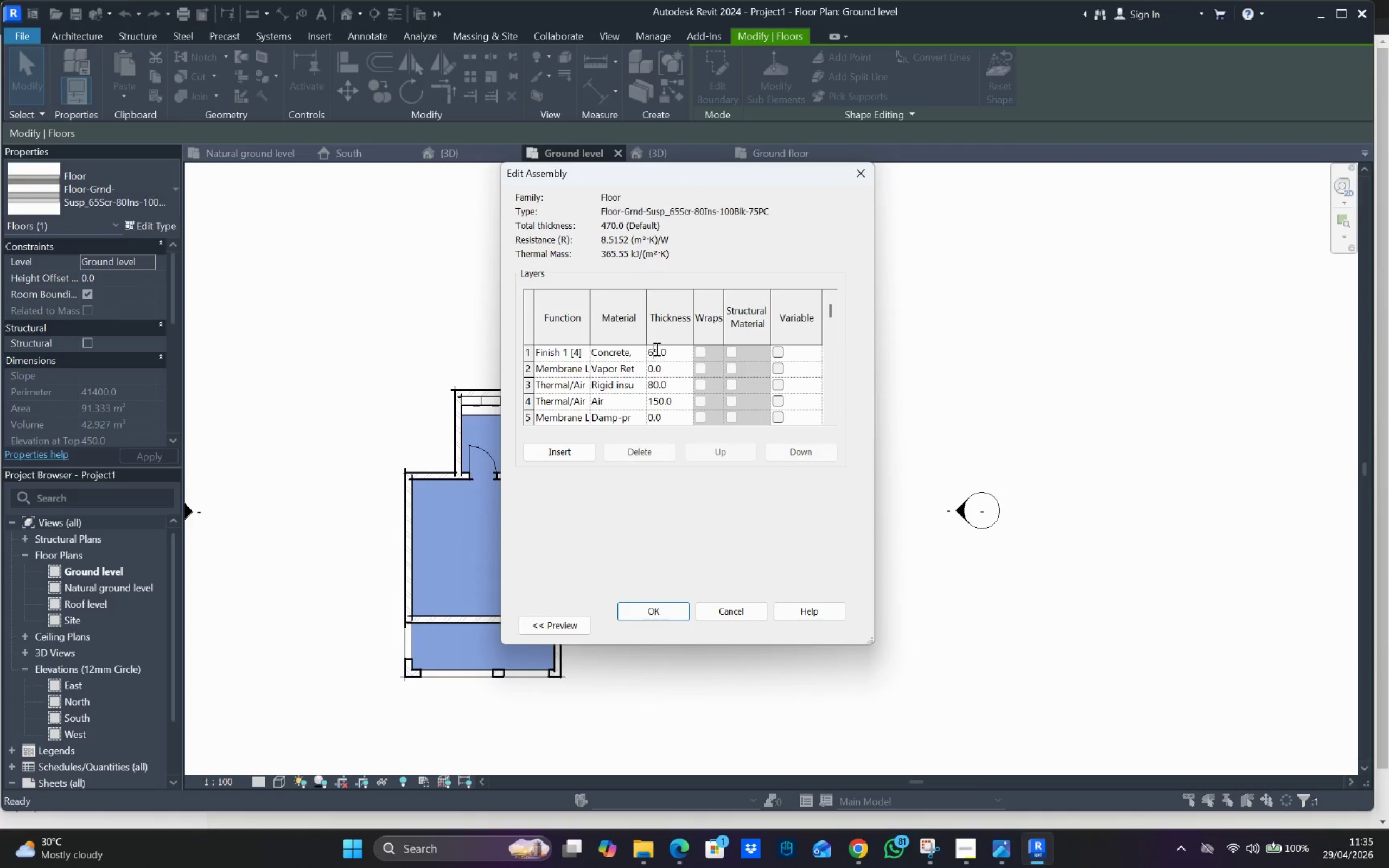 
triple_click([655, 349])
 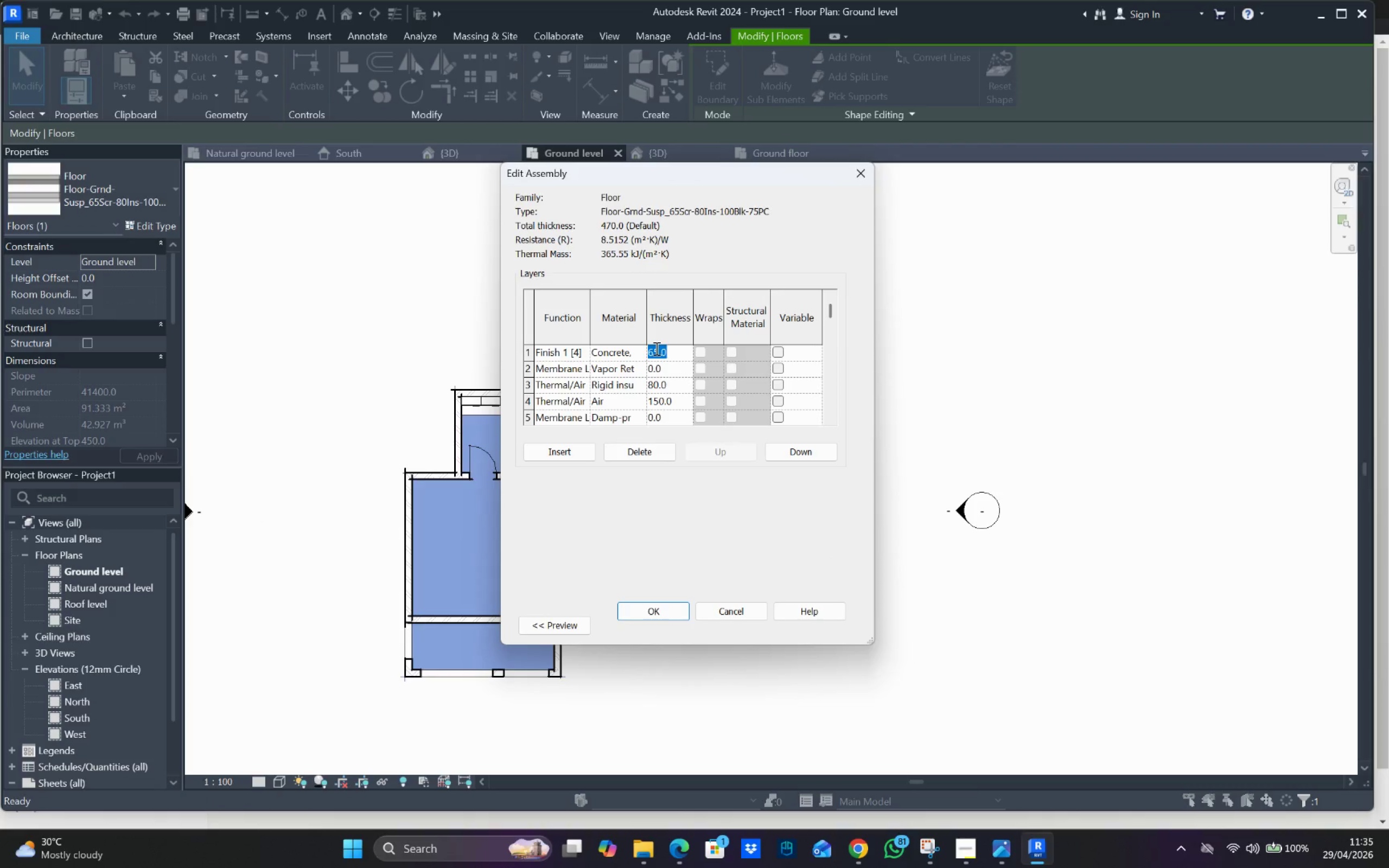 
type(50)
 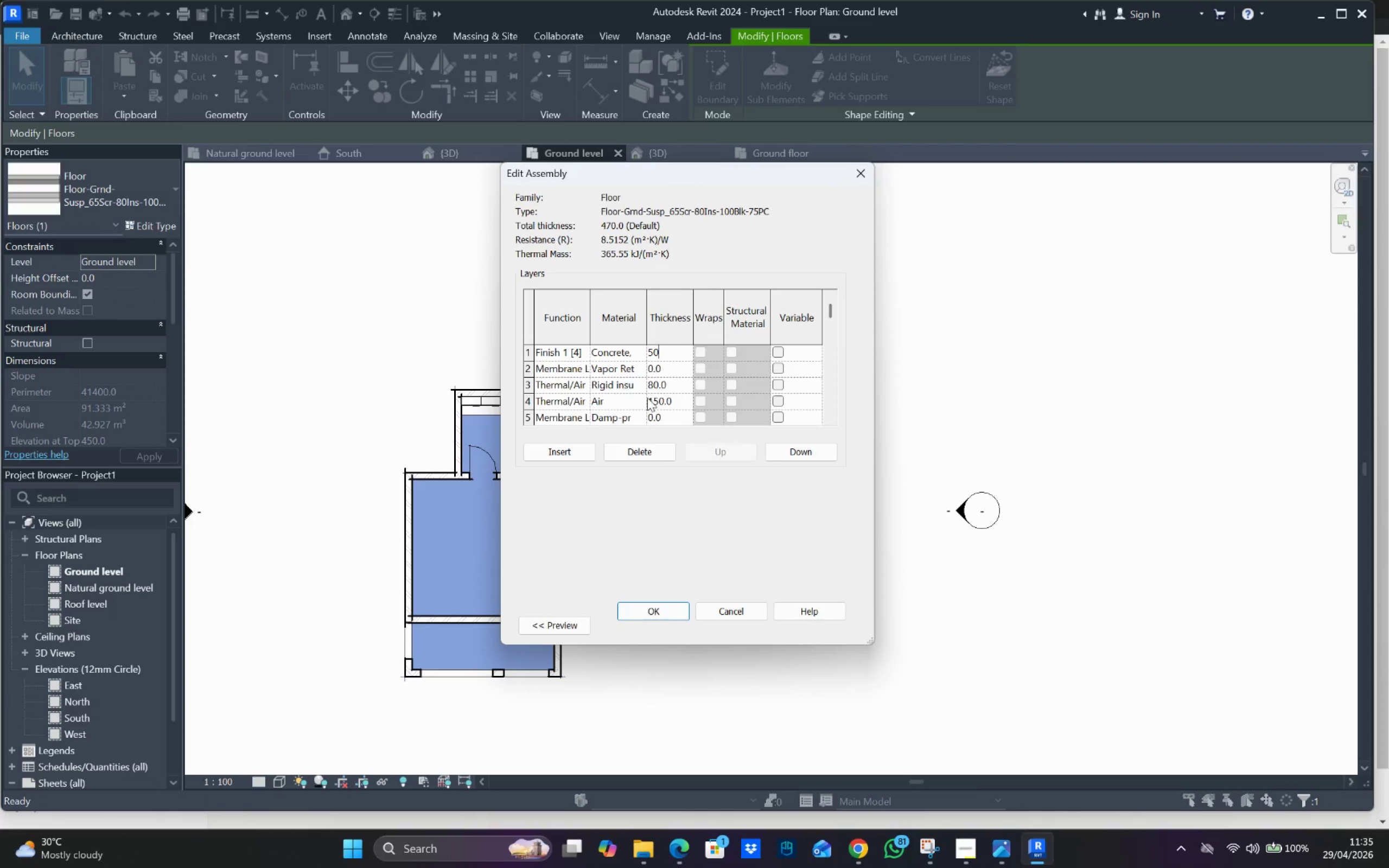 
left_click([654, 402])
 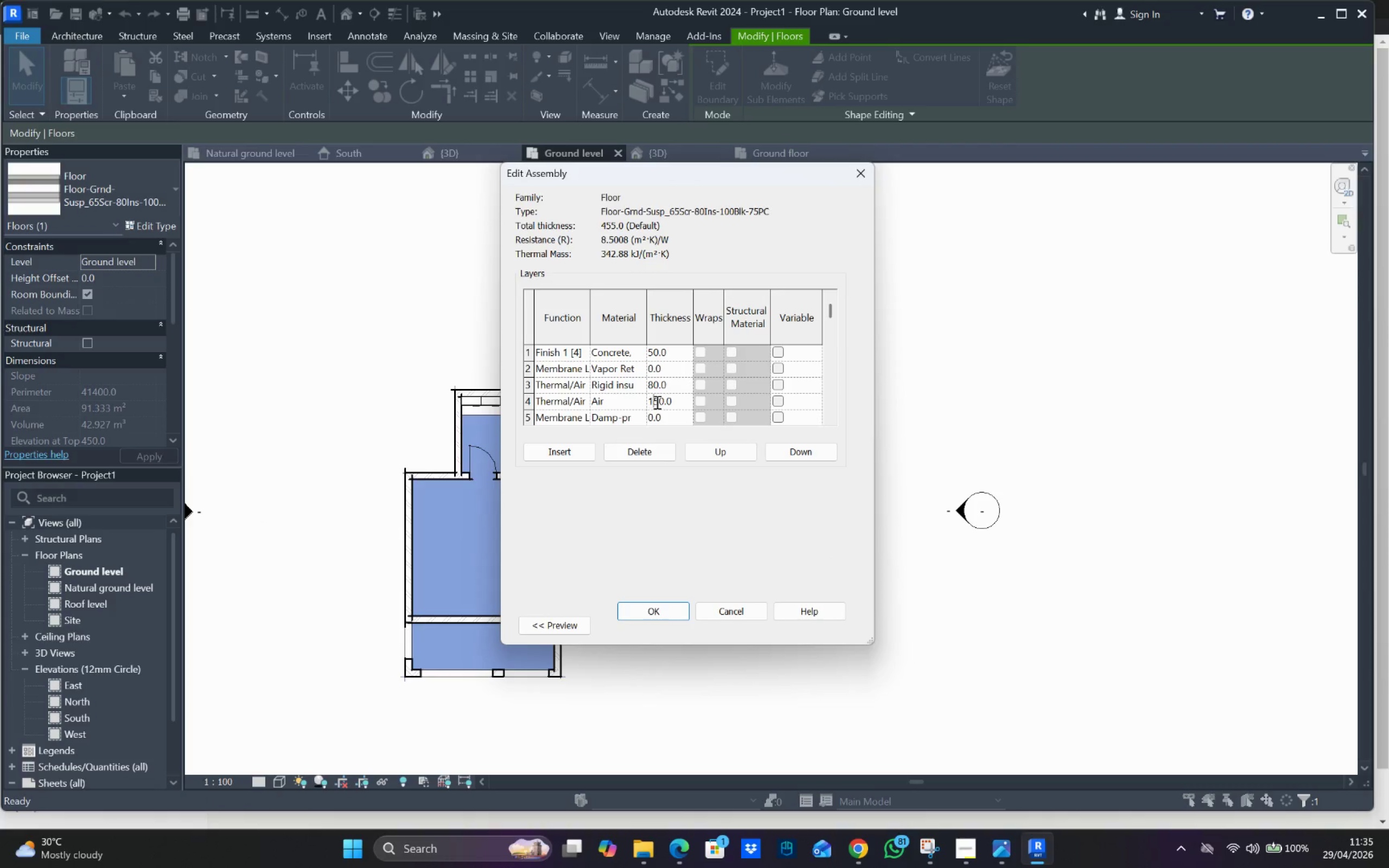 
scroll: coordinate [660, 392], scroll_direction: down, amount: 3.0
 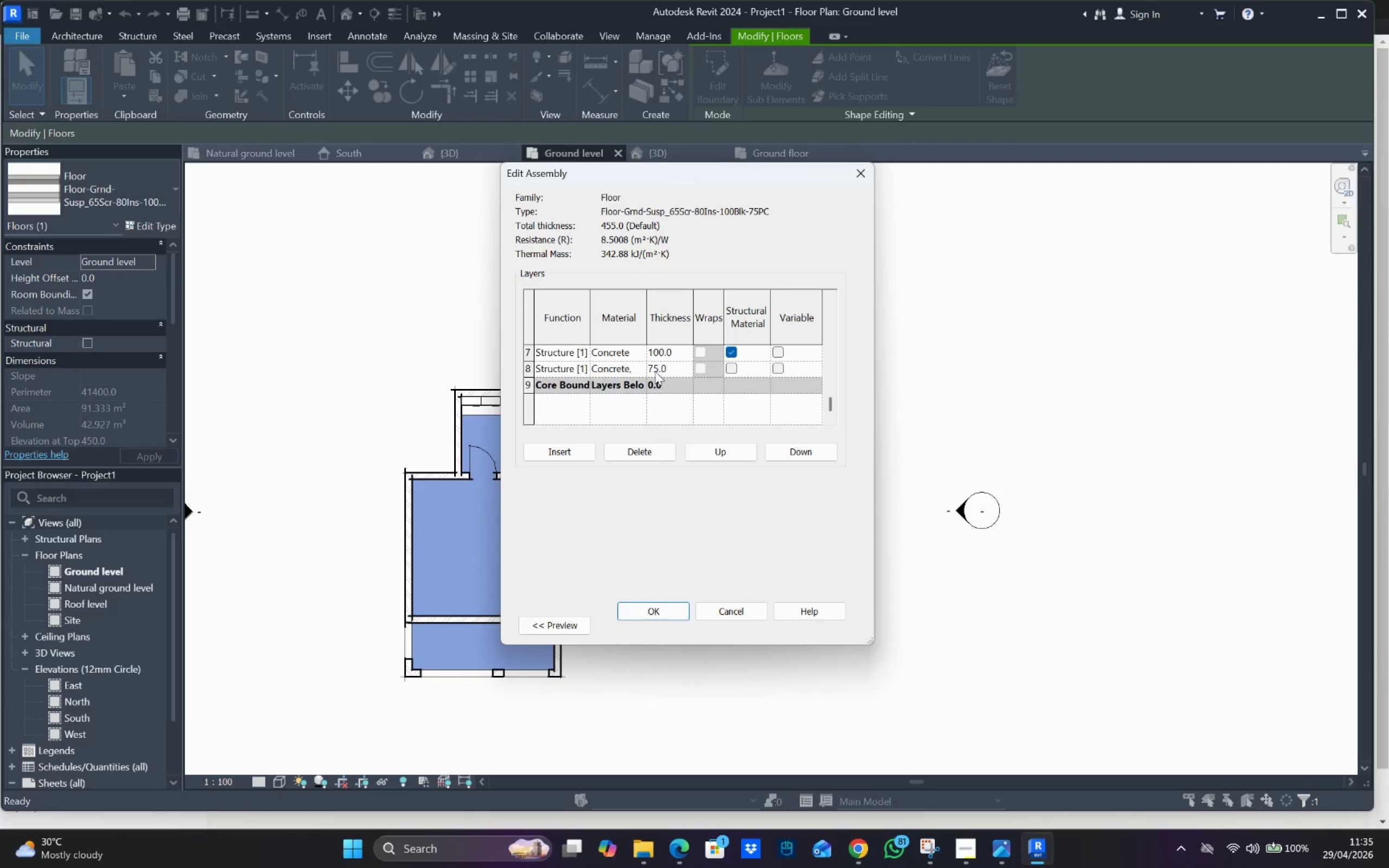 
double_click([654, 369])
 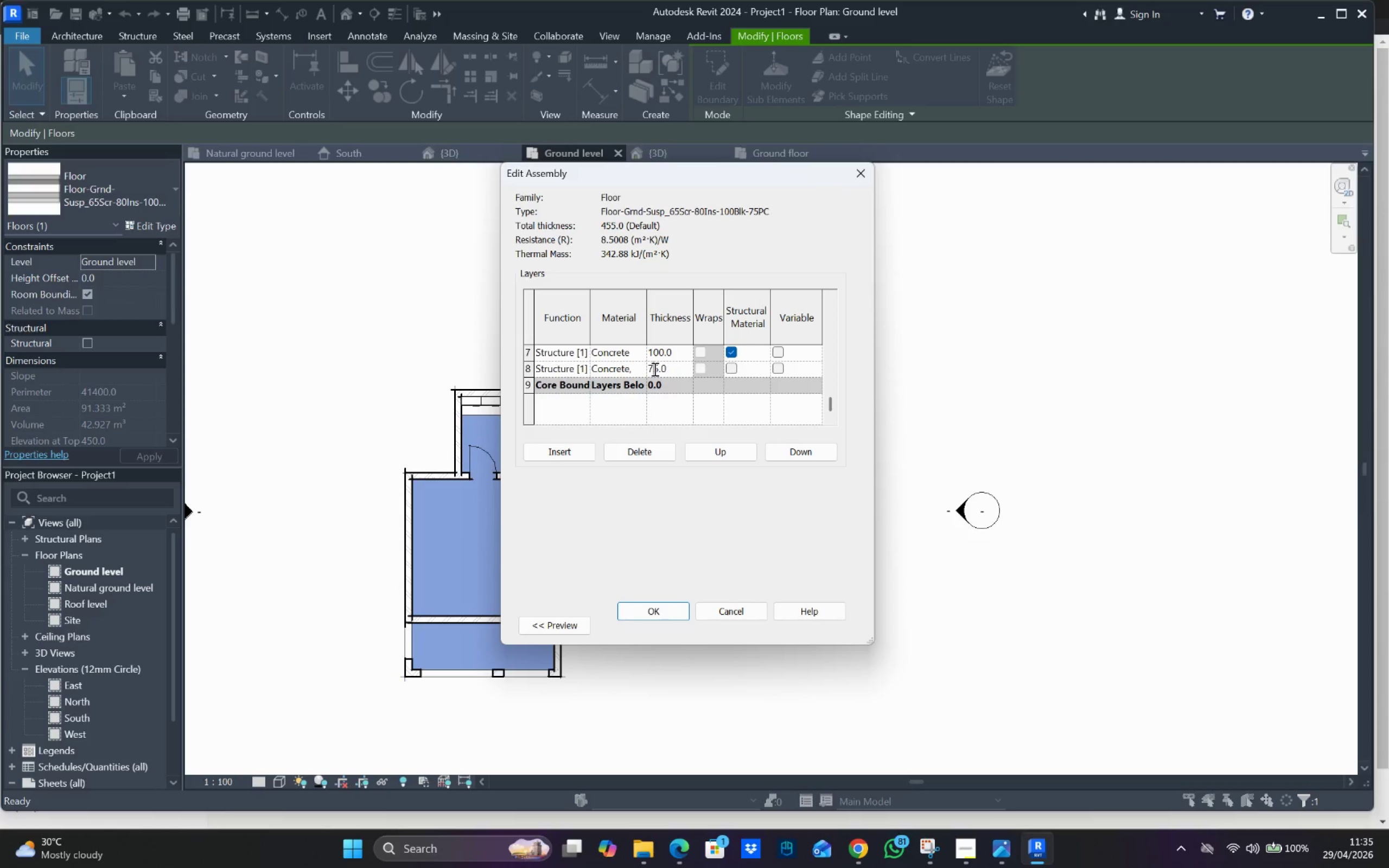 
triple_click([654, 369])
 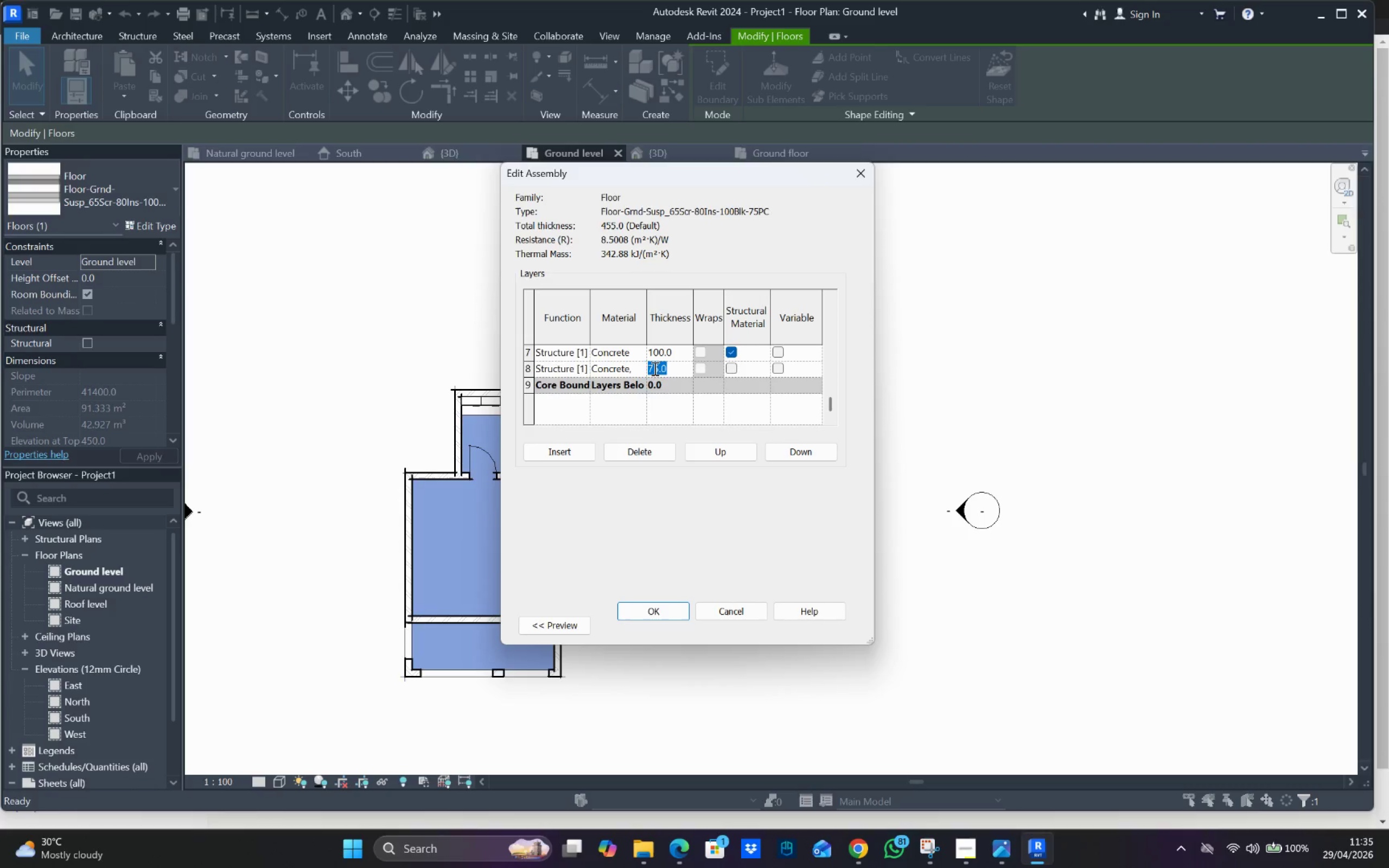 
type(60)
 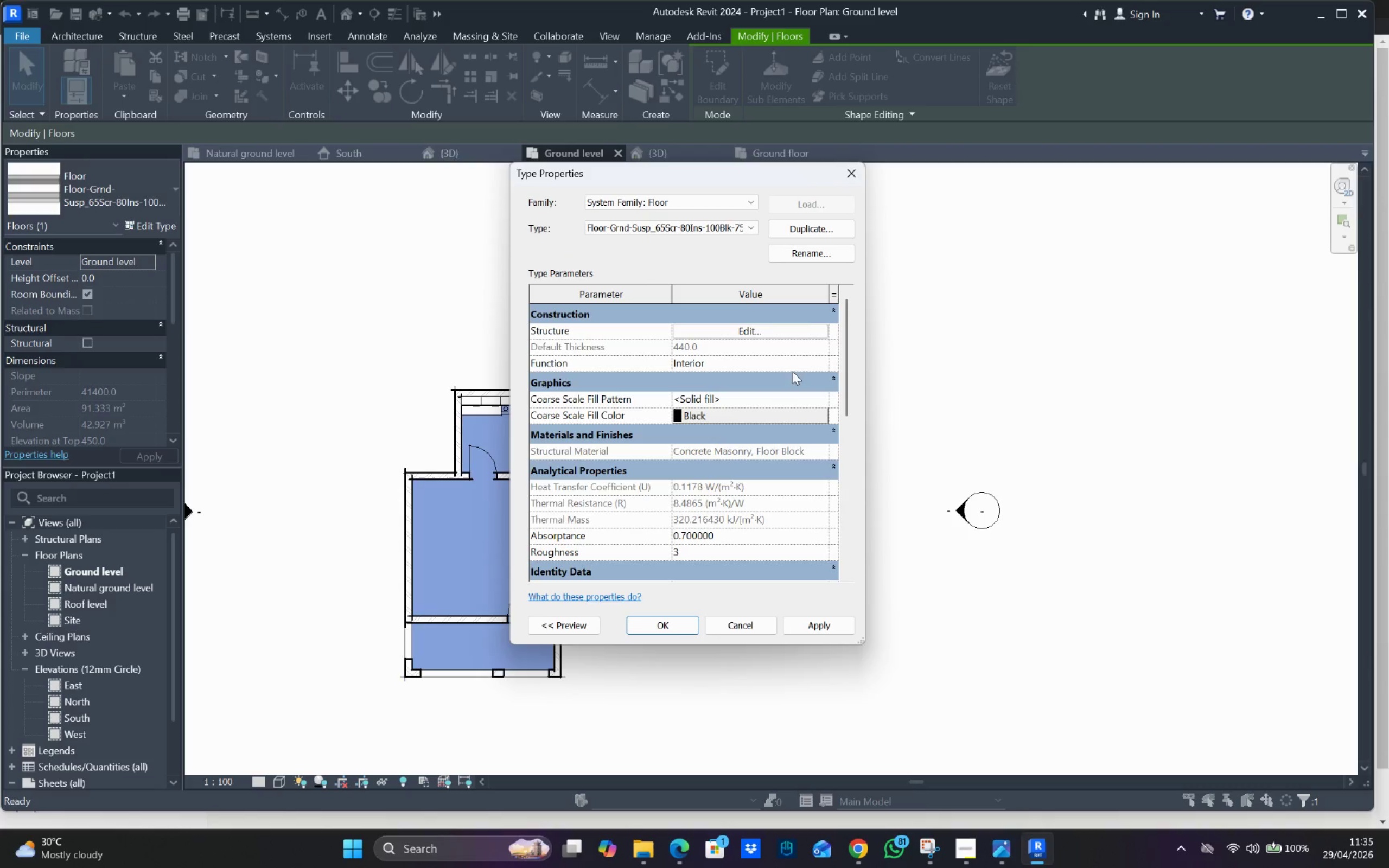 
left_click([782, 329])
 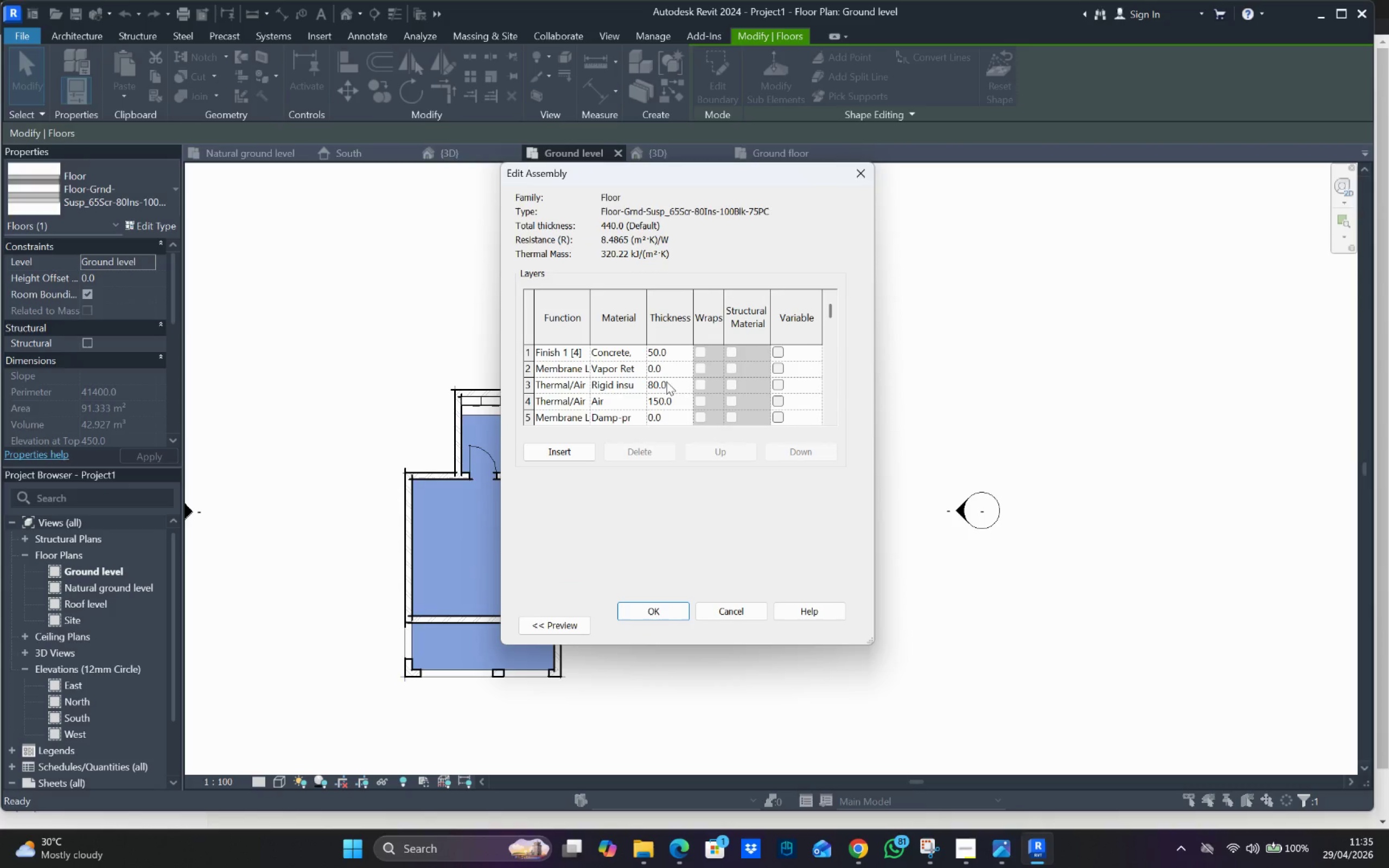 
scroll: coordinate [666, 381], scroll_direction: down, amount: 2.0
 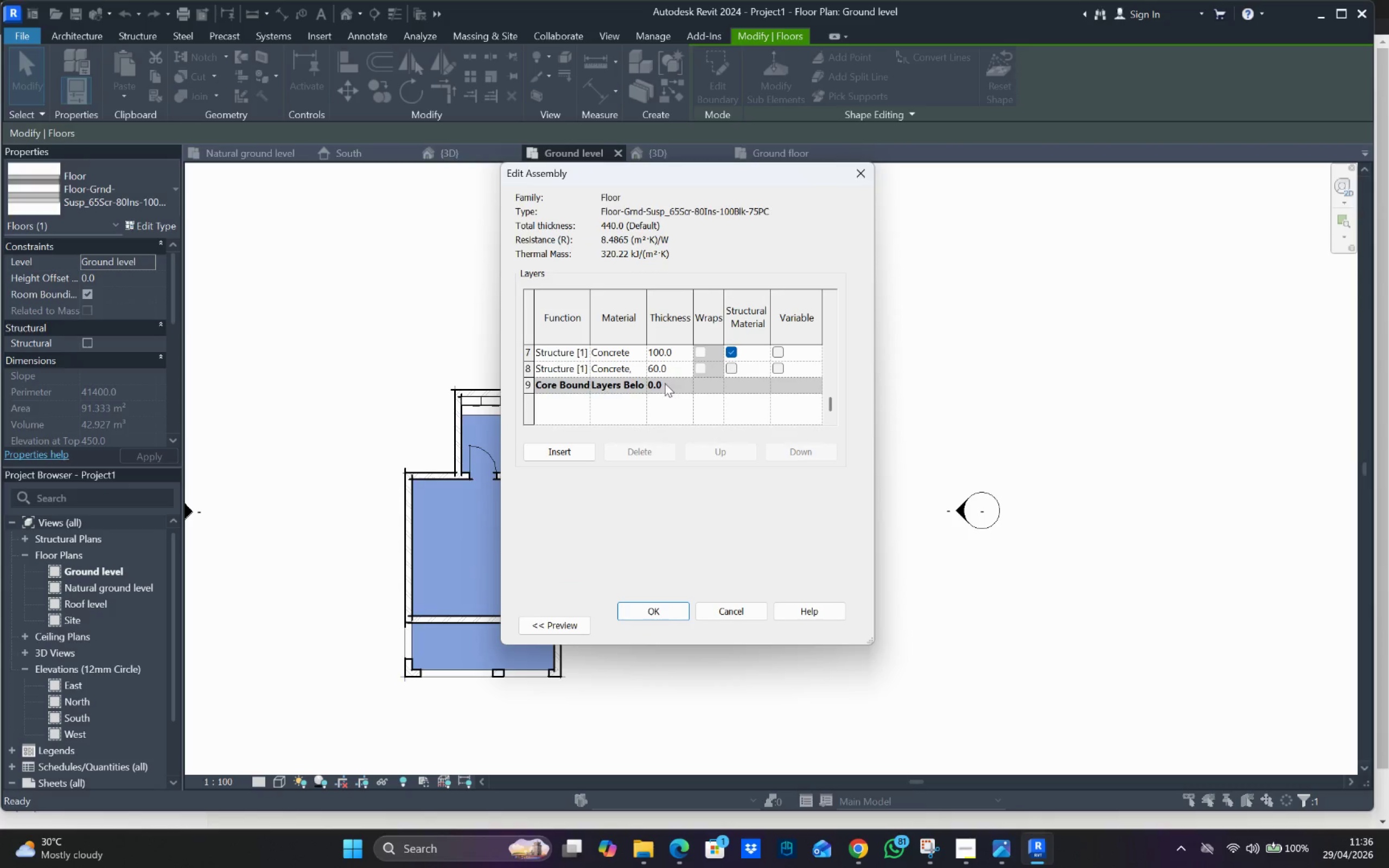 
scroll: coordinate [663, 375], scroll_direction: up, amount: 1.0
 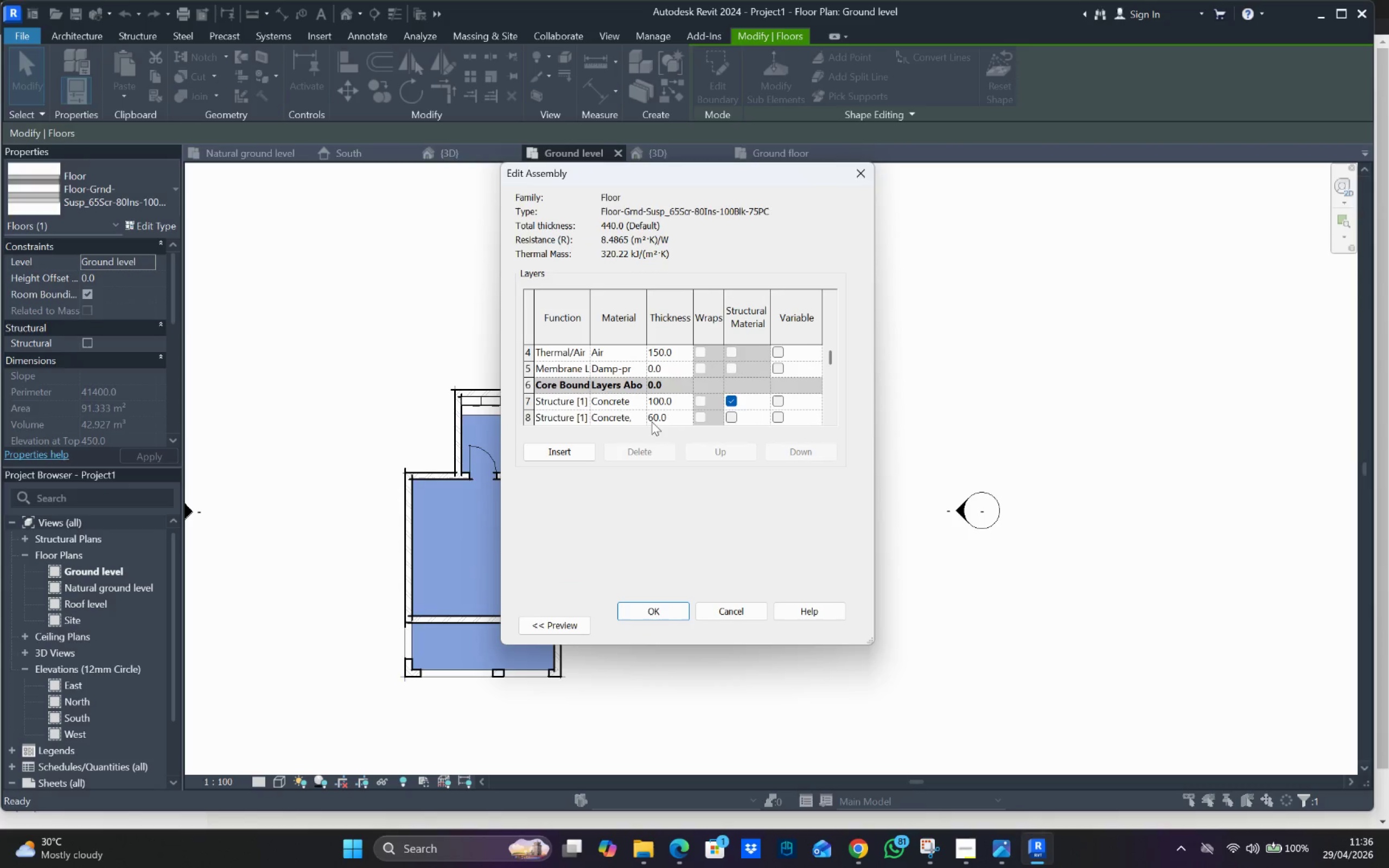 
double_click([655, 415])
 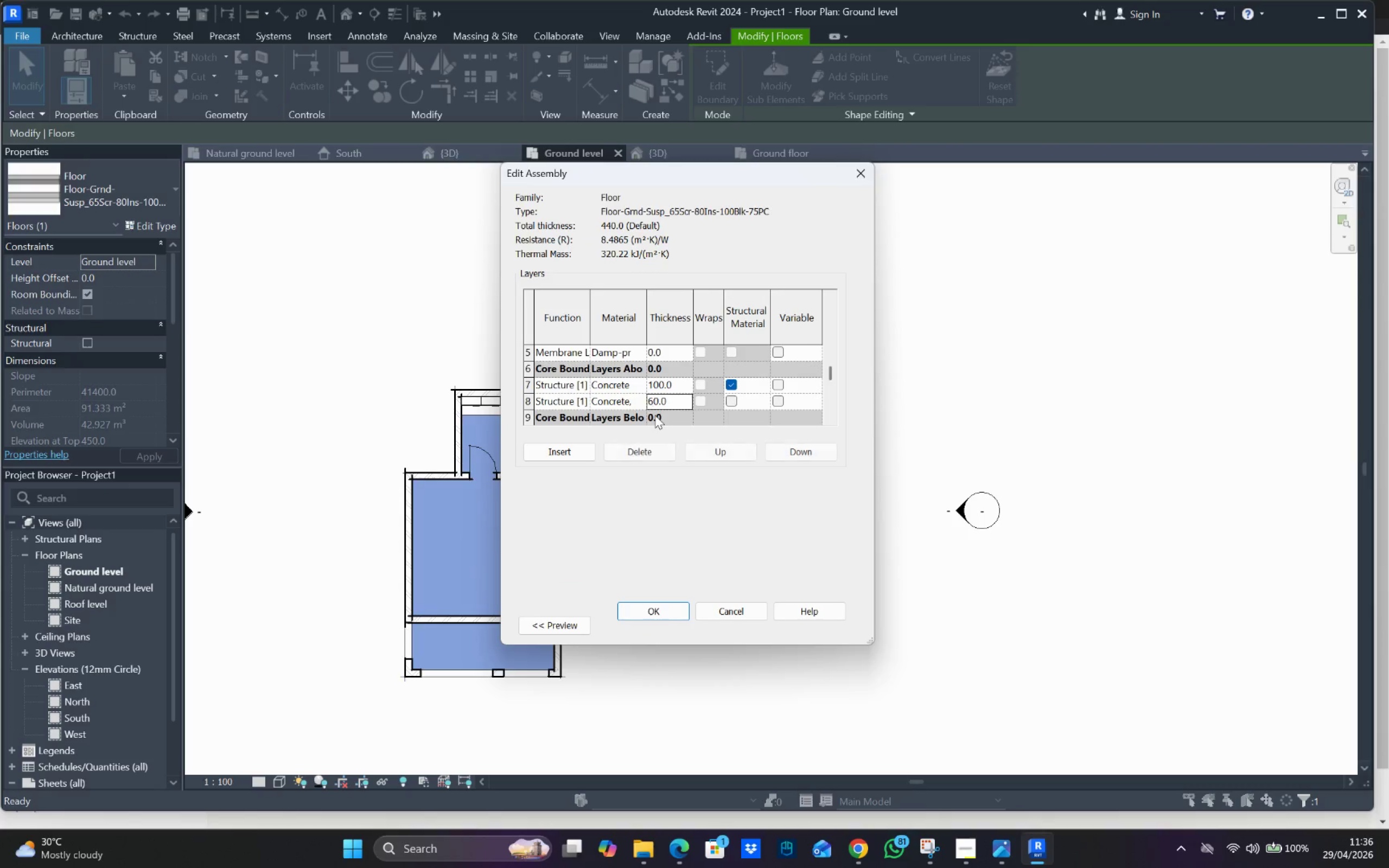 
triple_click([655, 415])
 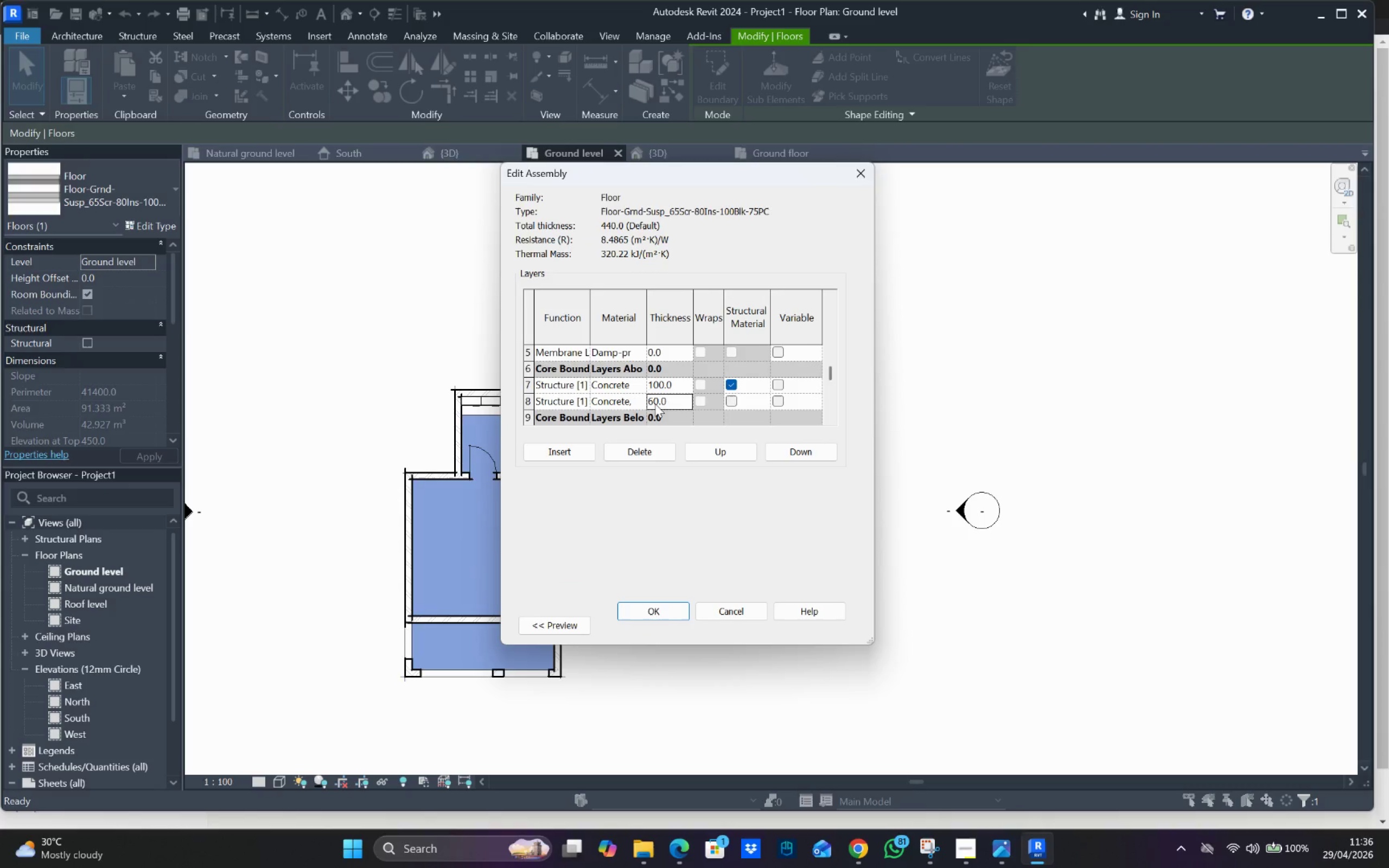 
triple_click([655, 398])
 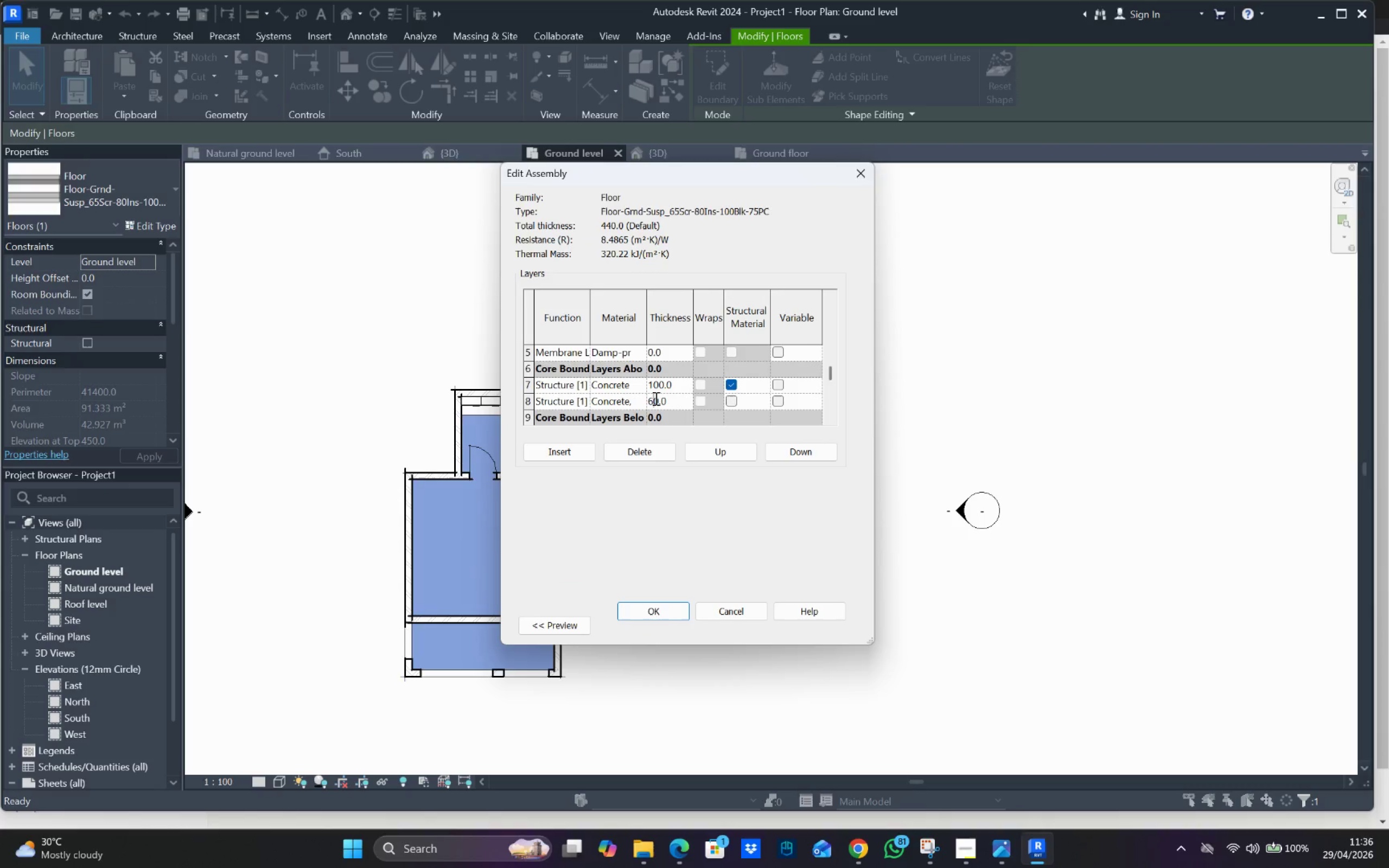 
triple_click([655, 398])
 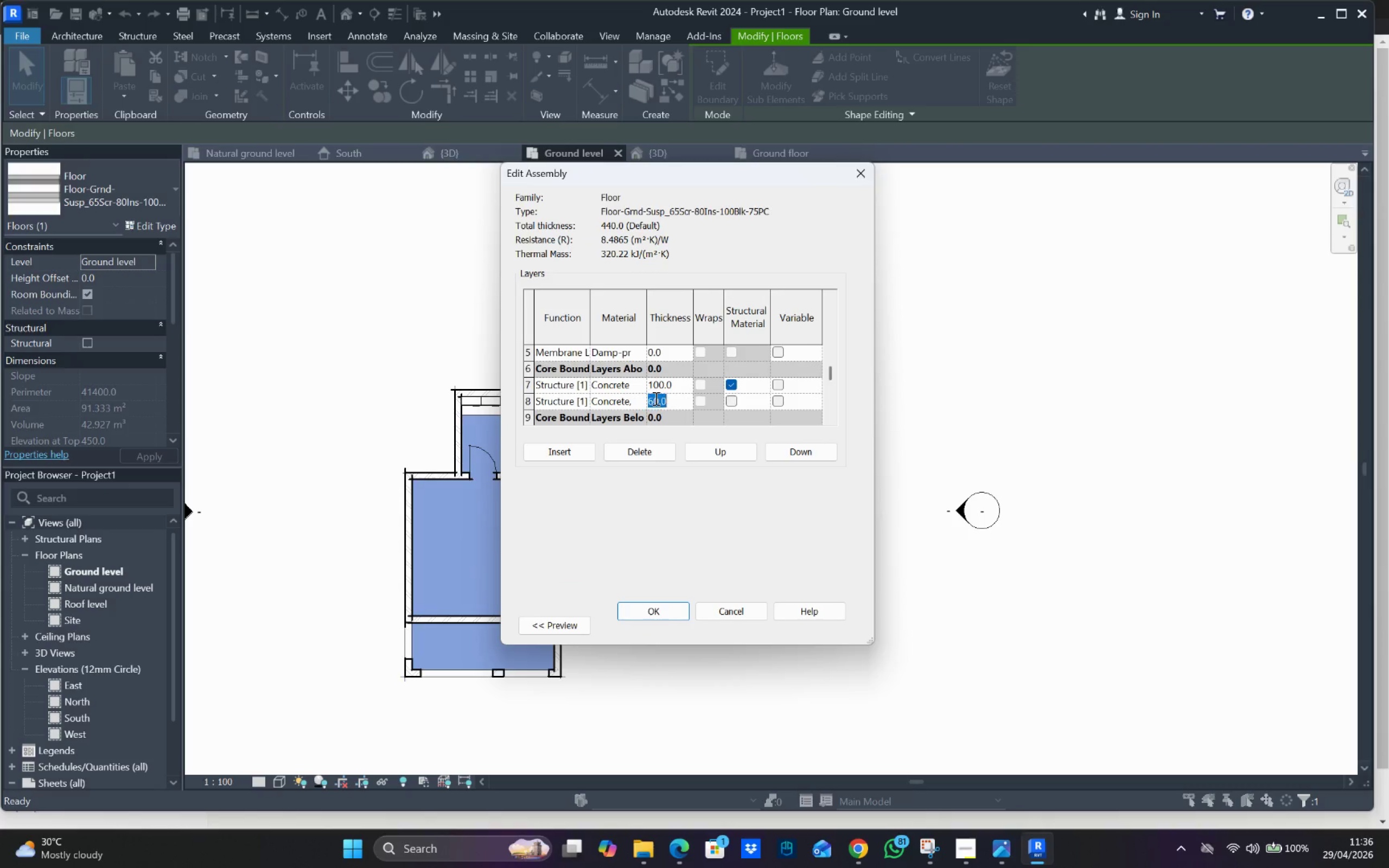 
triple_click([655, 398])
 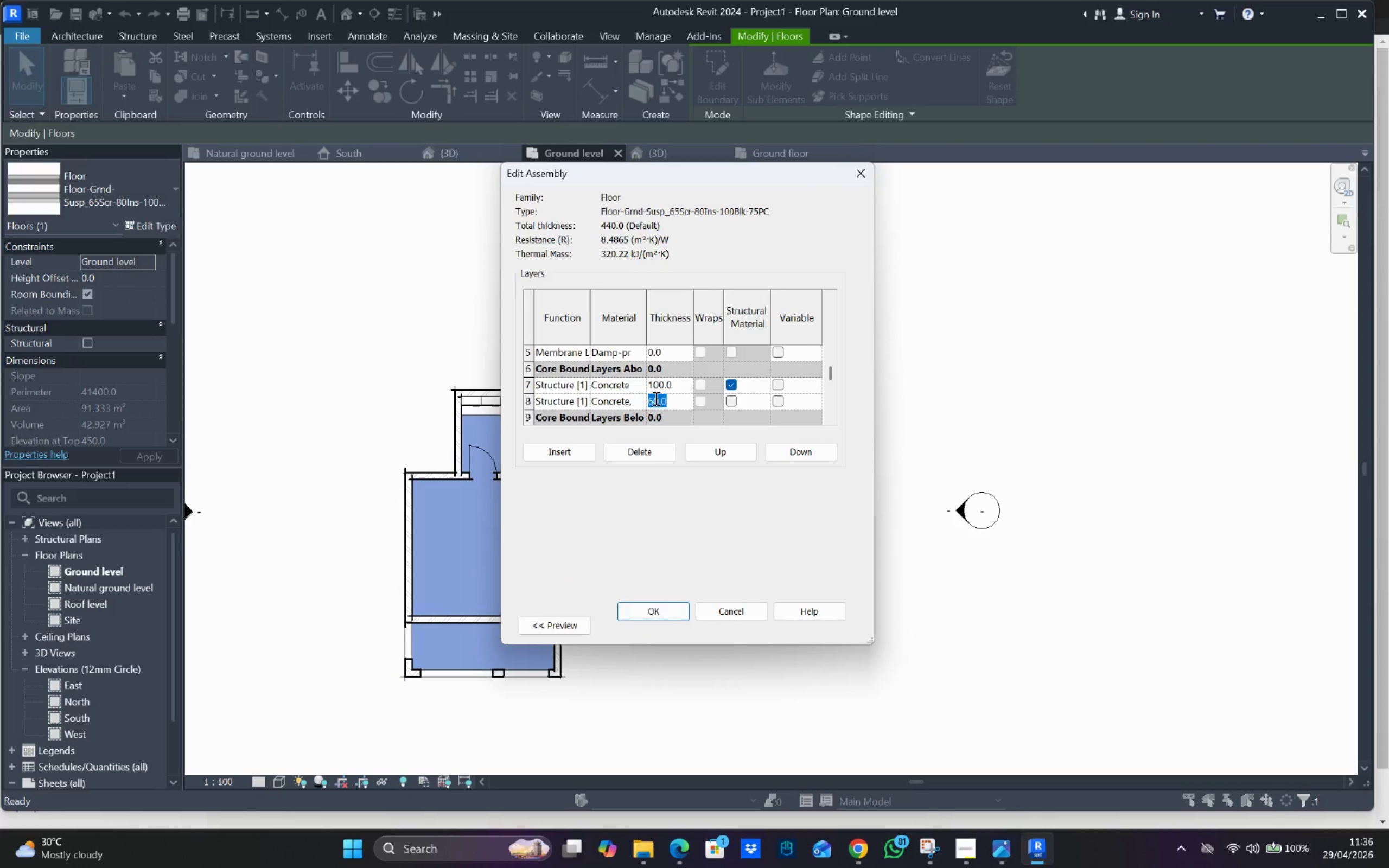 
type(70)
 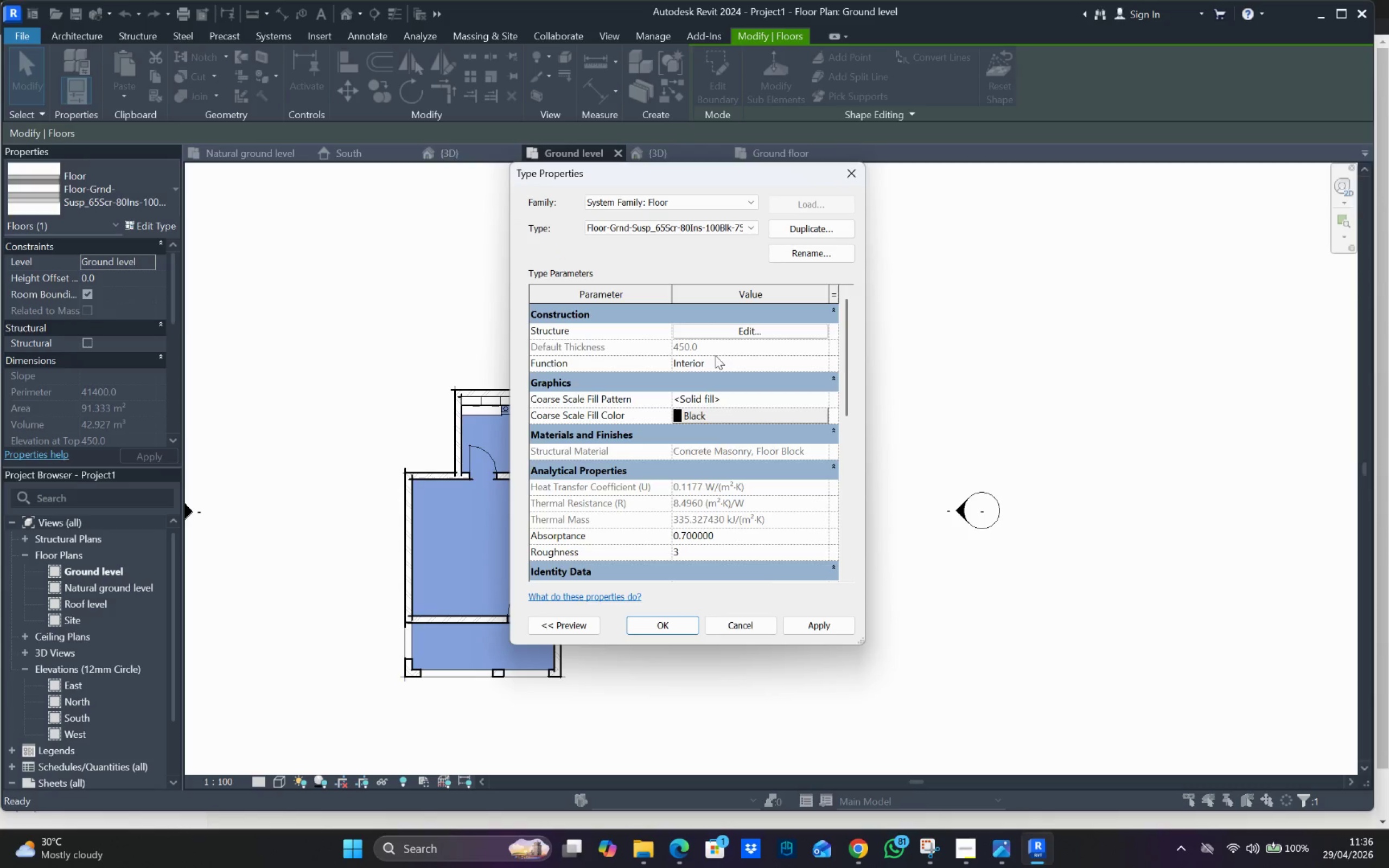 
left_click([679, 621])
 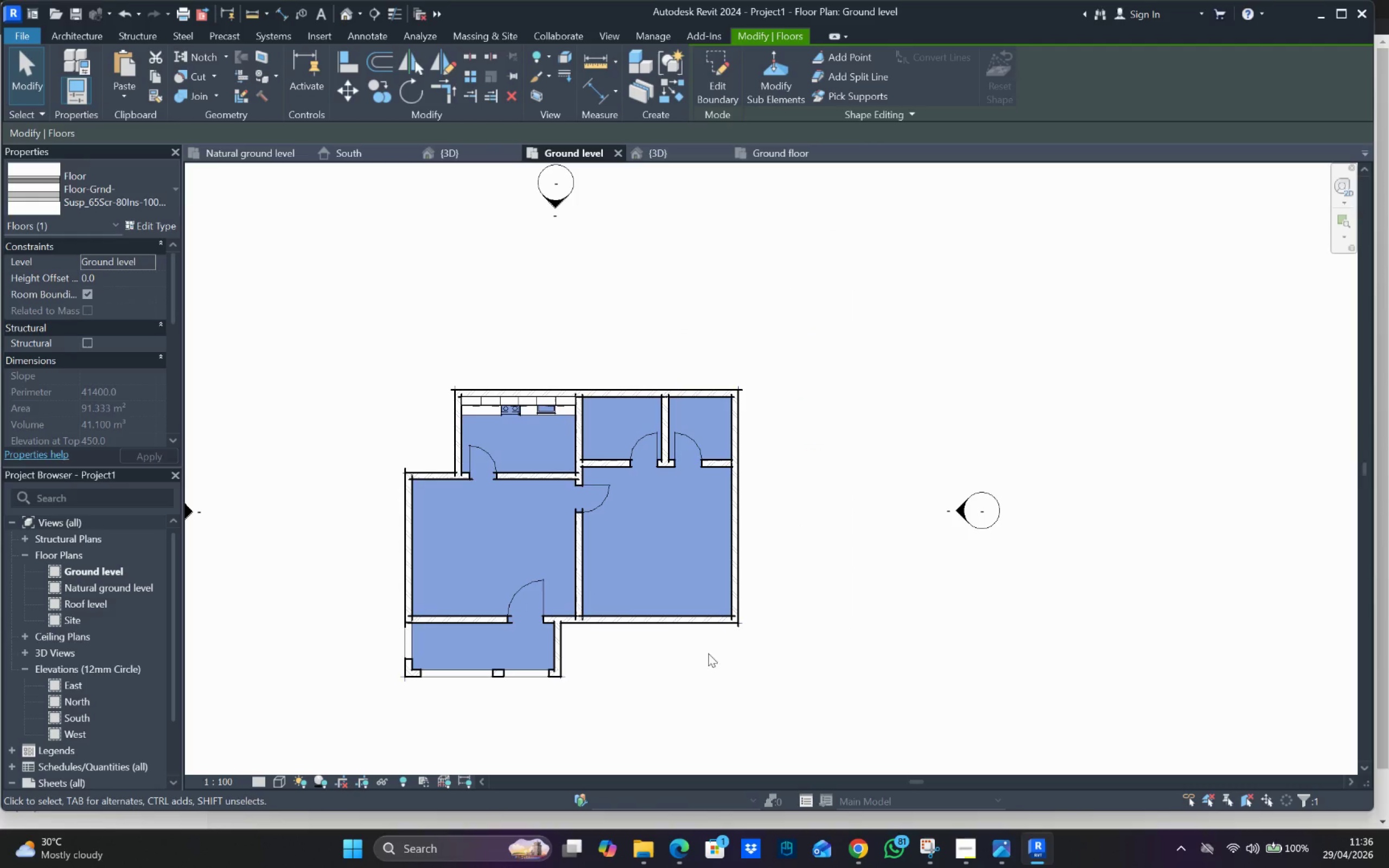 
left_click([780, 655])
 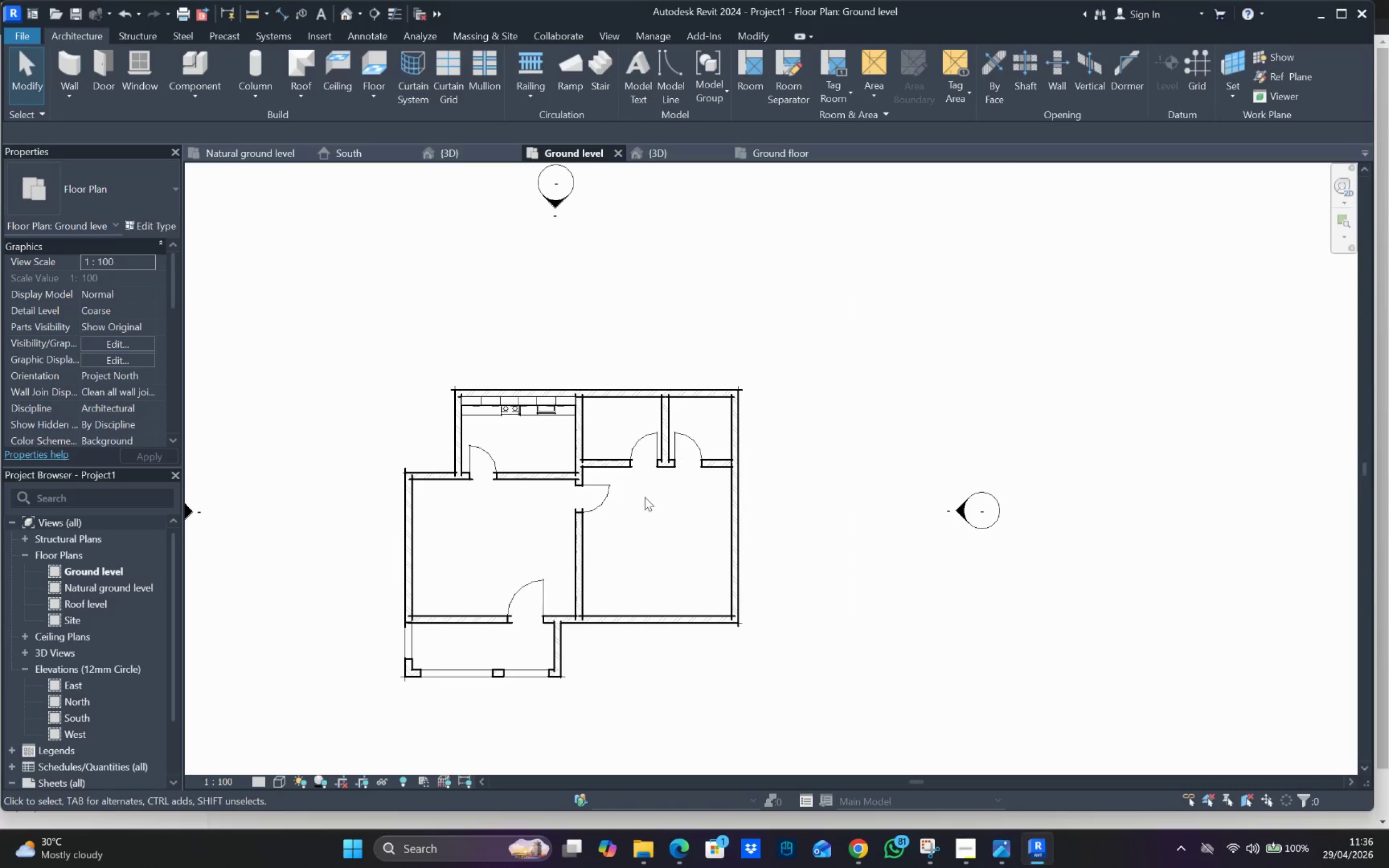 
scroll: coordinate [648, 468], scroll_direction: none, amount: 0.0
 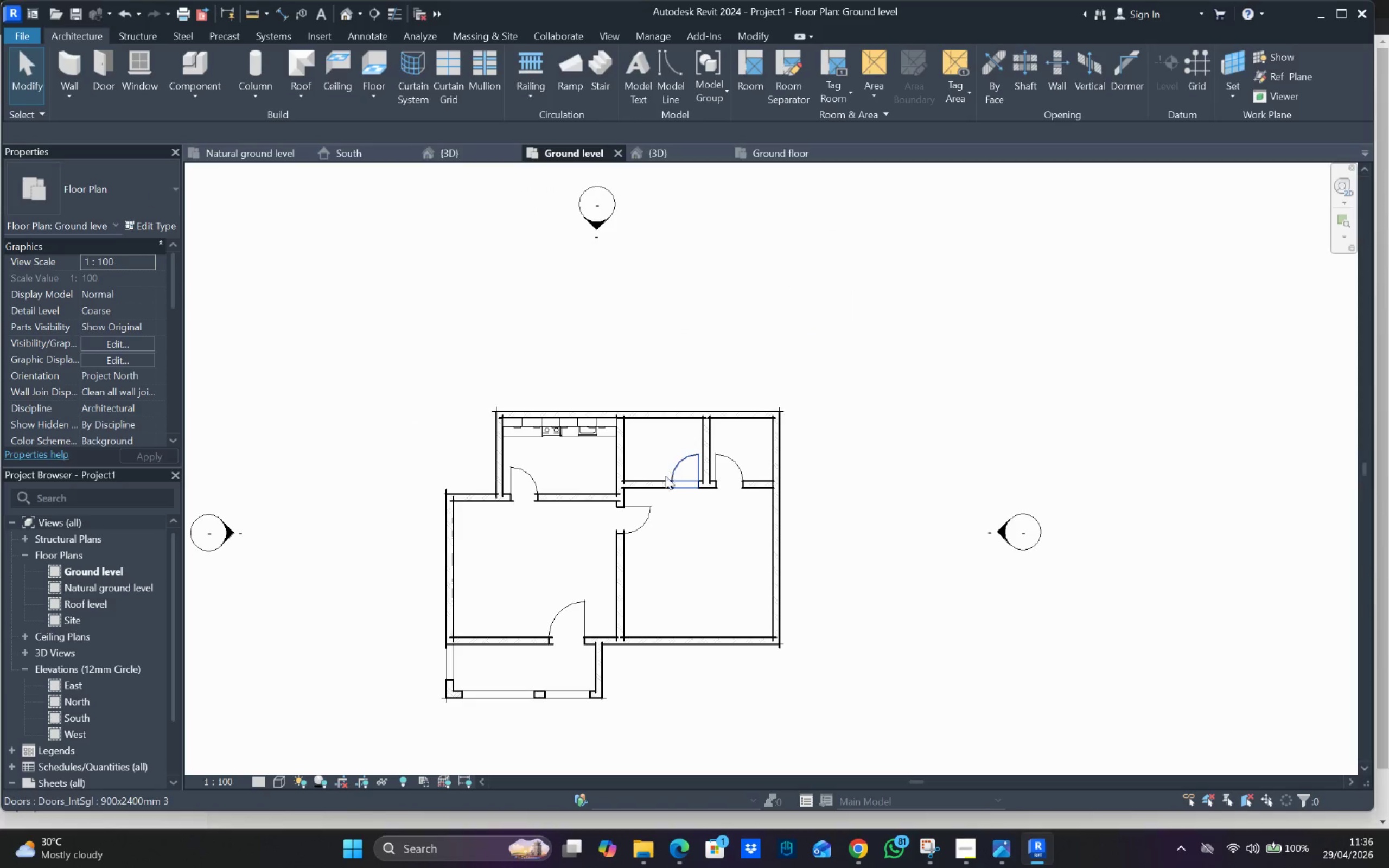 
scroll: coordinate [638, 527], scroll_direction: down, amount: 1.0
 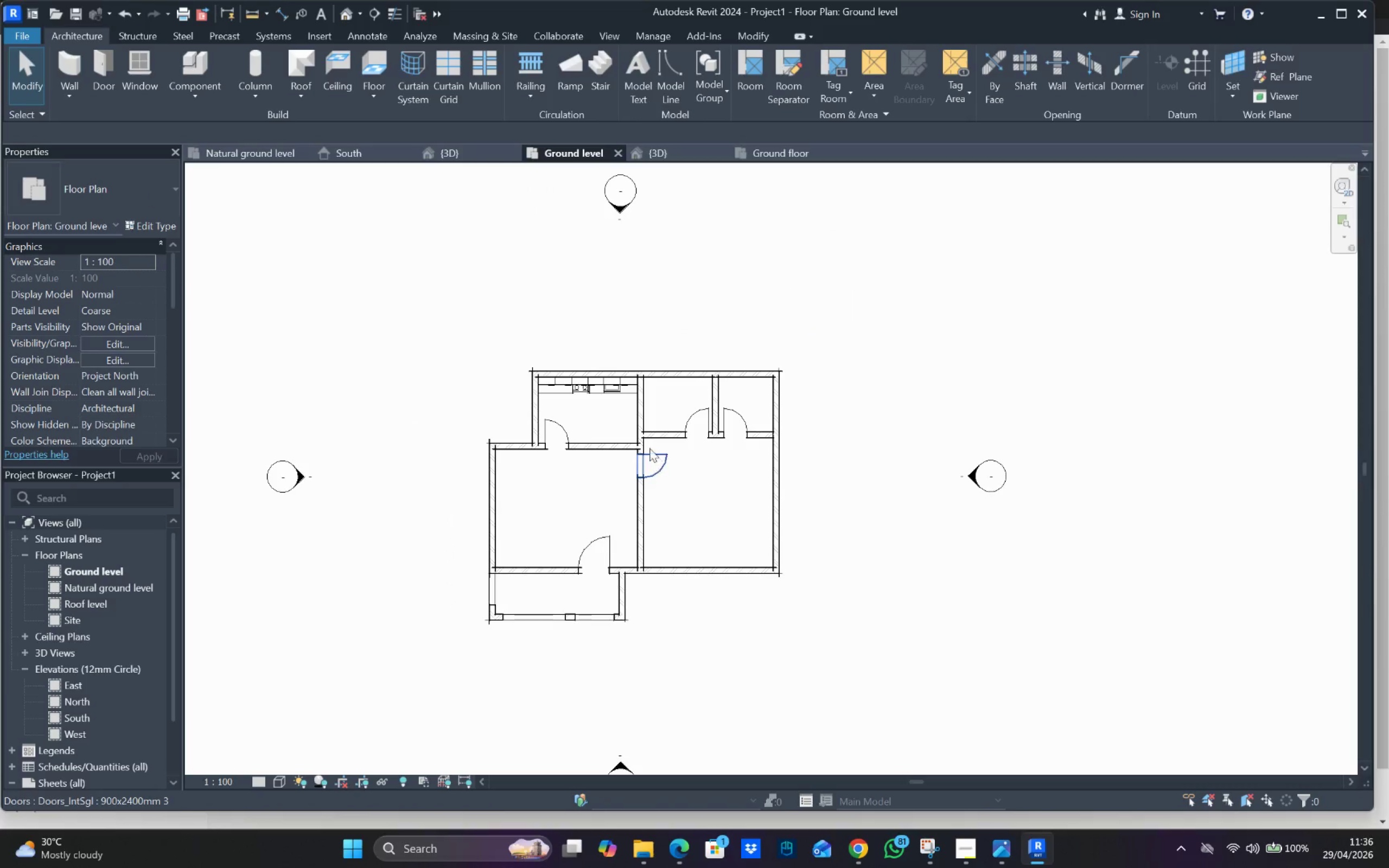 
mouse_move([638, 494])
 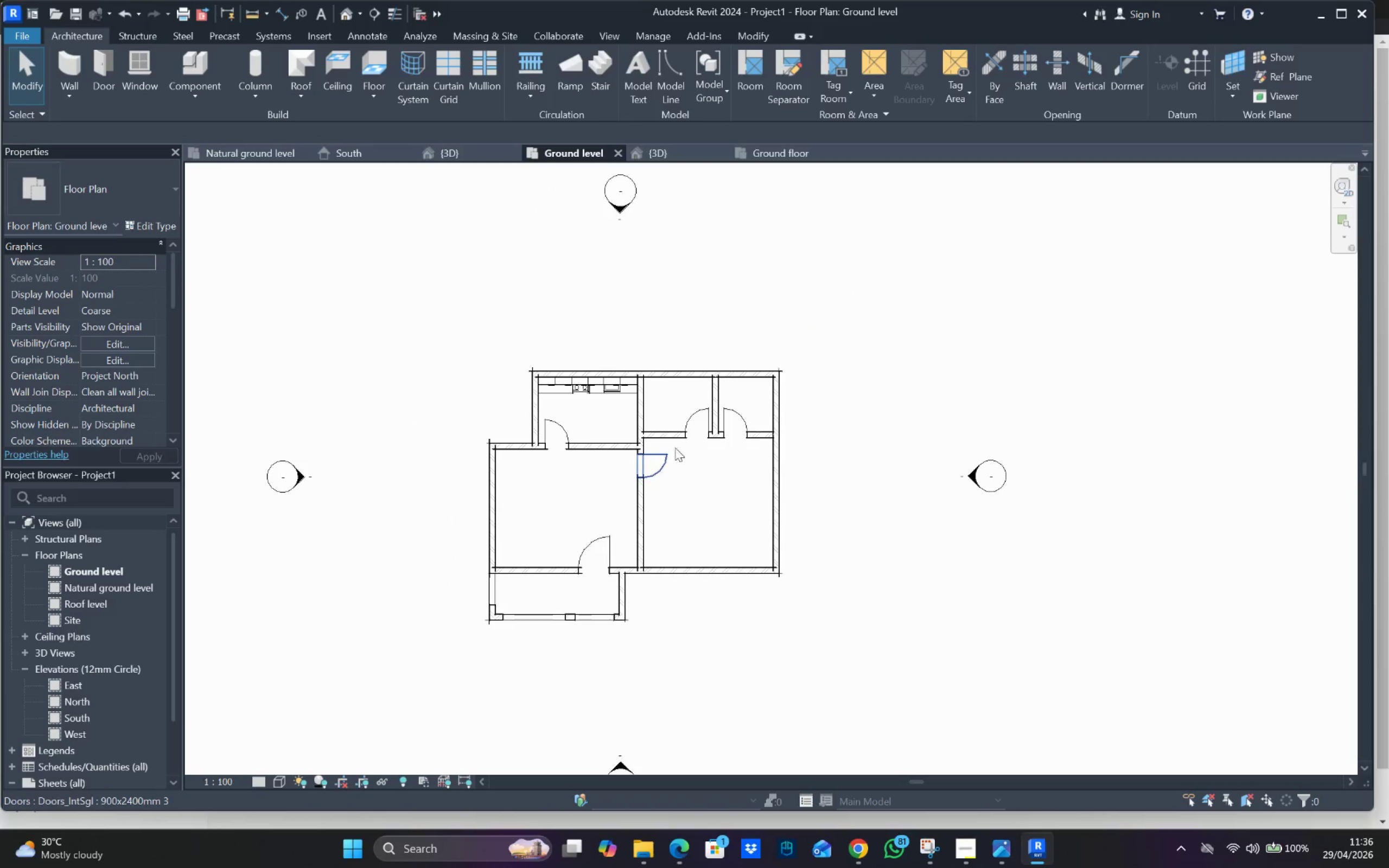 
scroll: coordinate [684, 426], scroll_direction: up, amount: 1.0
 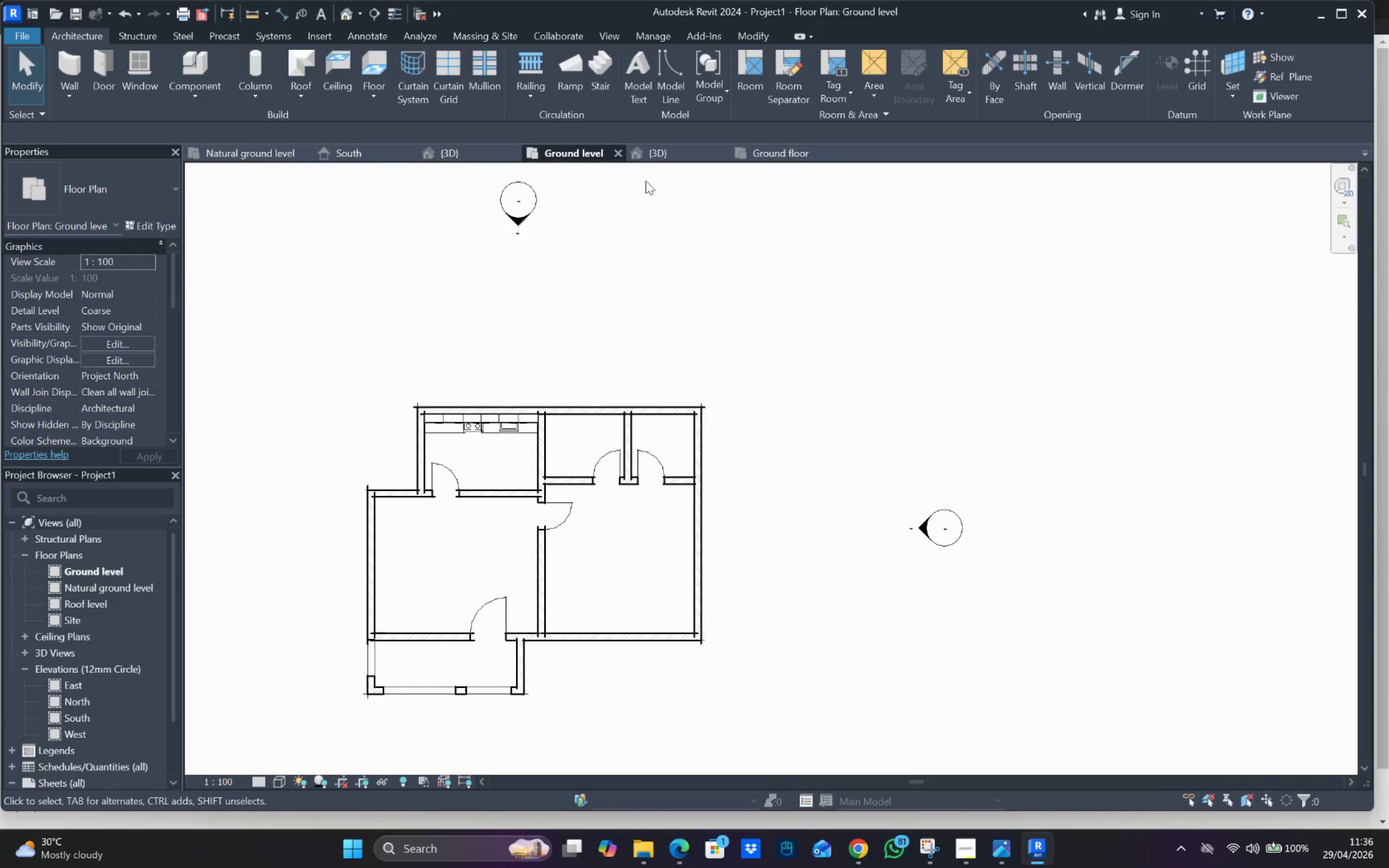 
mouse_move([642, 154])
 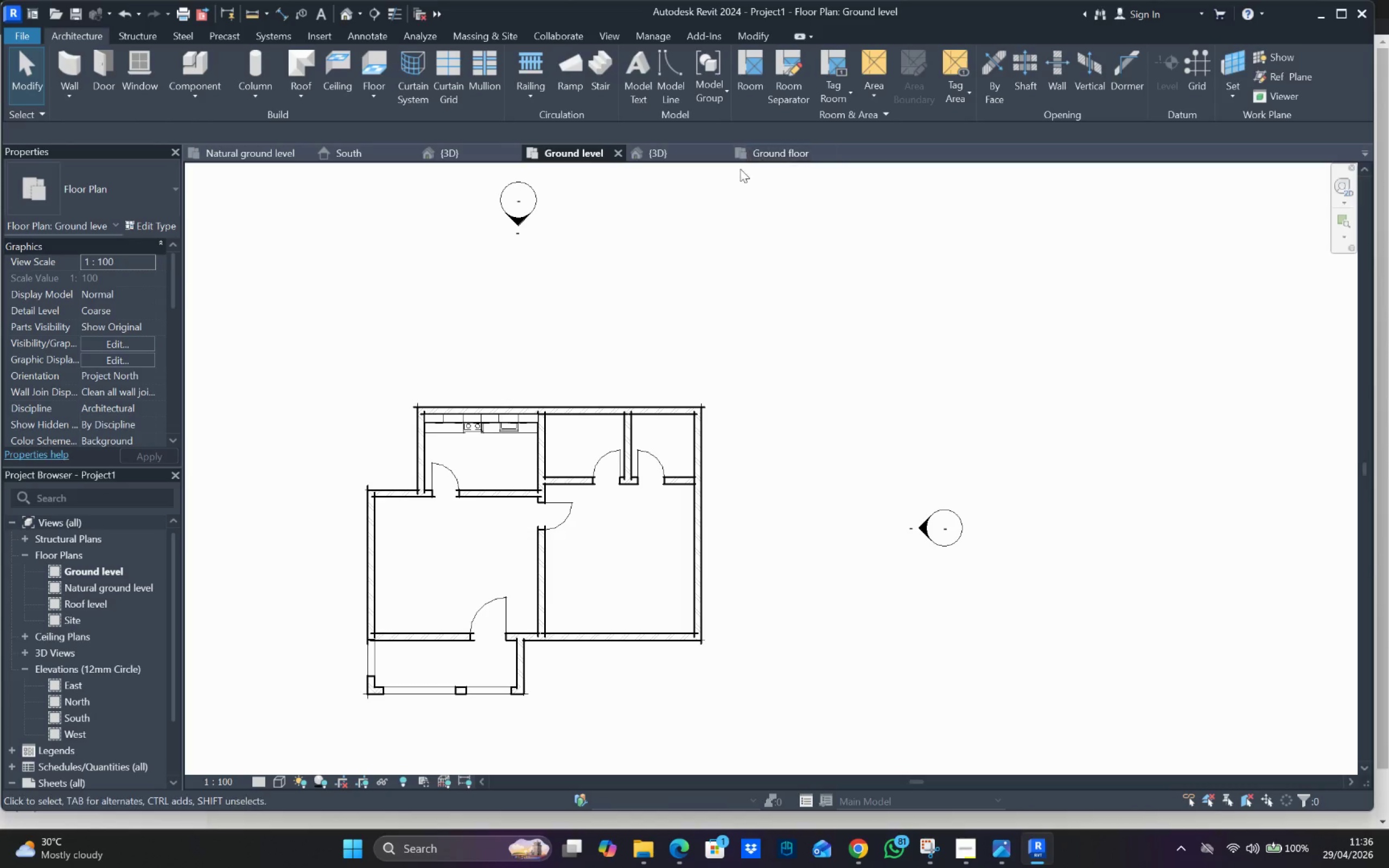 
left_click([767, 152])
 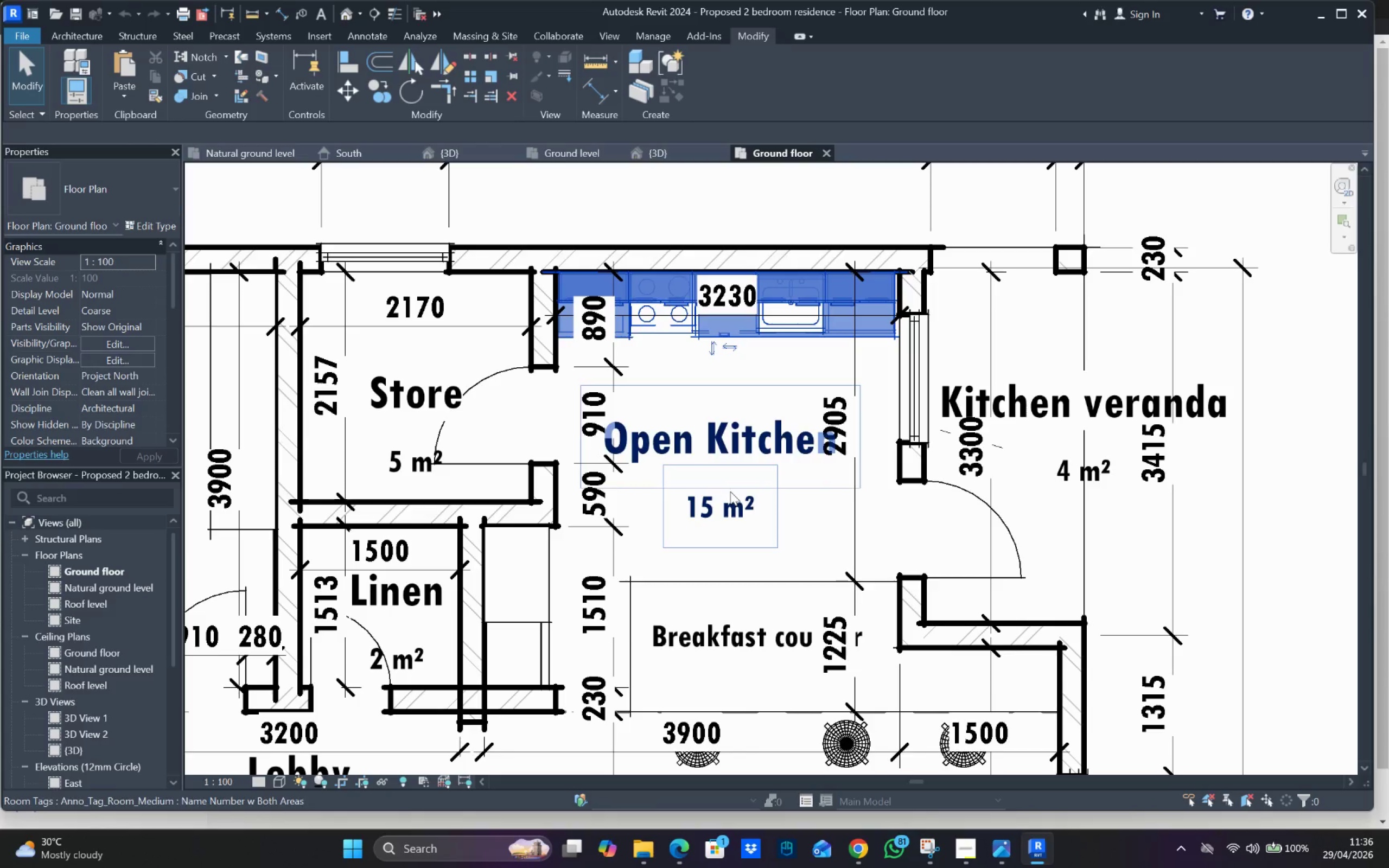 
scroll: coordinate [782, 461], scroll_direction: down, amount: 3.0
 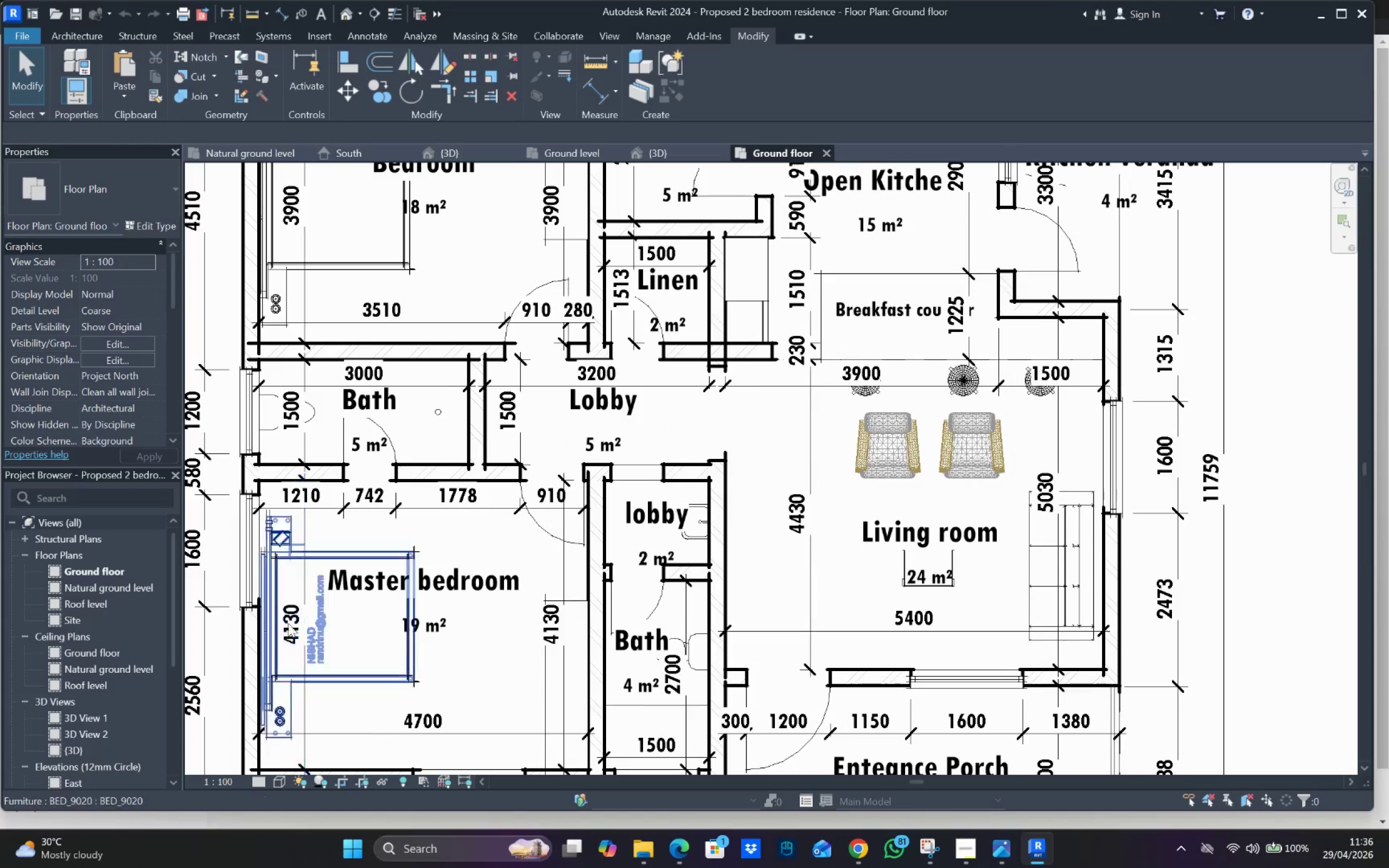 
left_click([282, 551])
 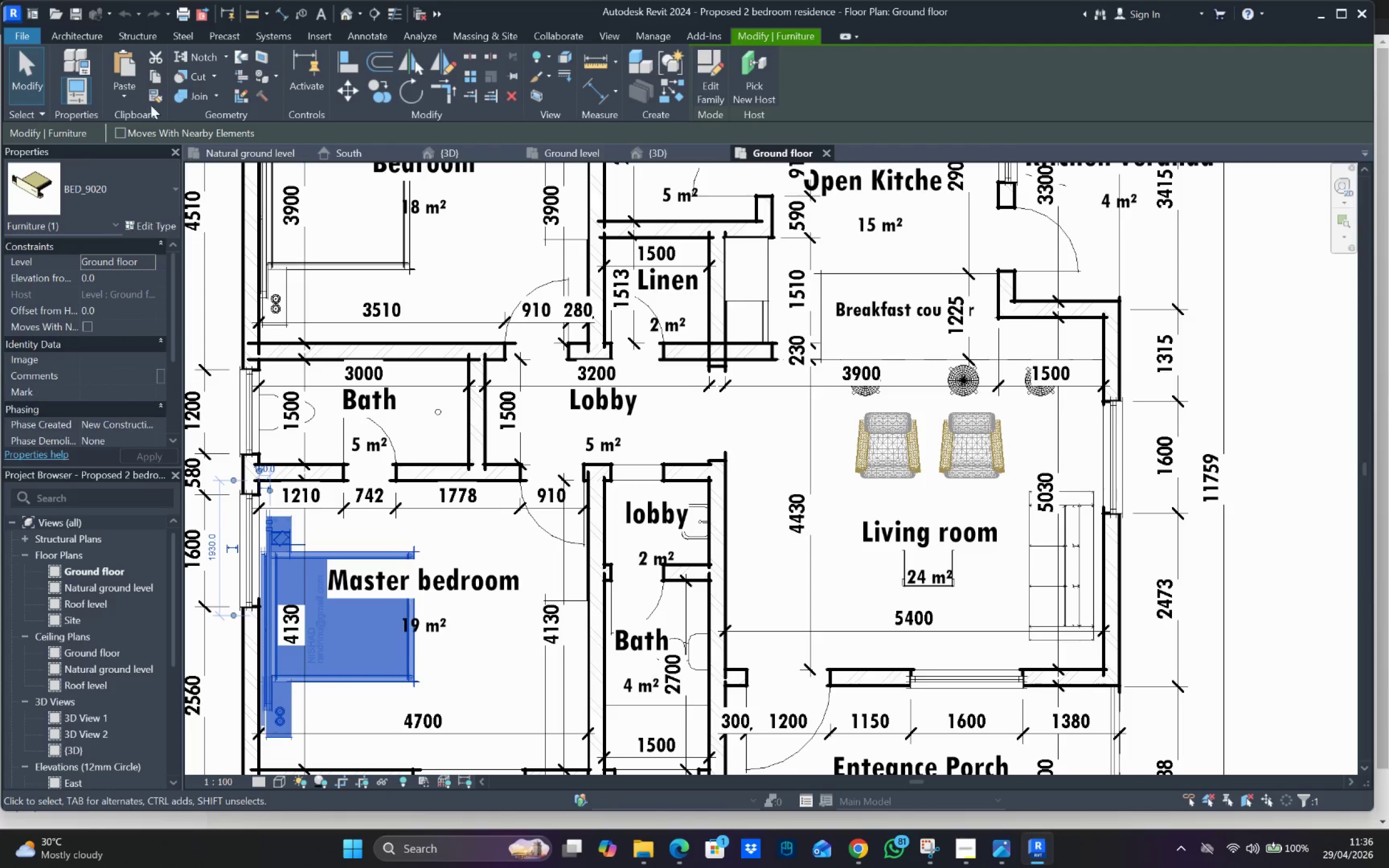 
left_click([156, 73])
 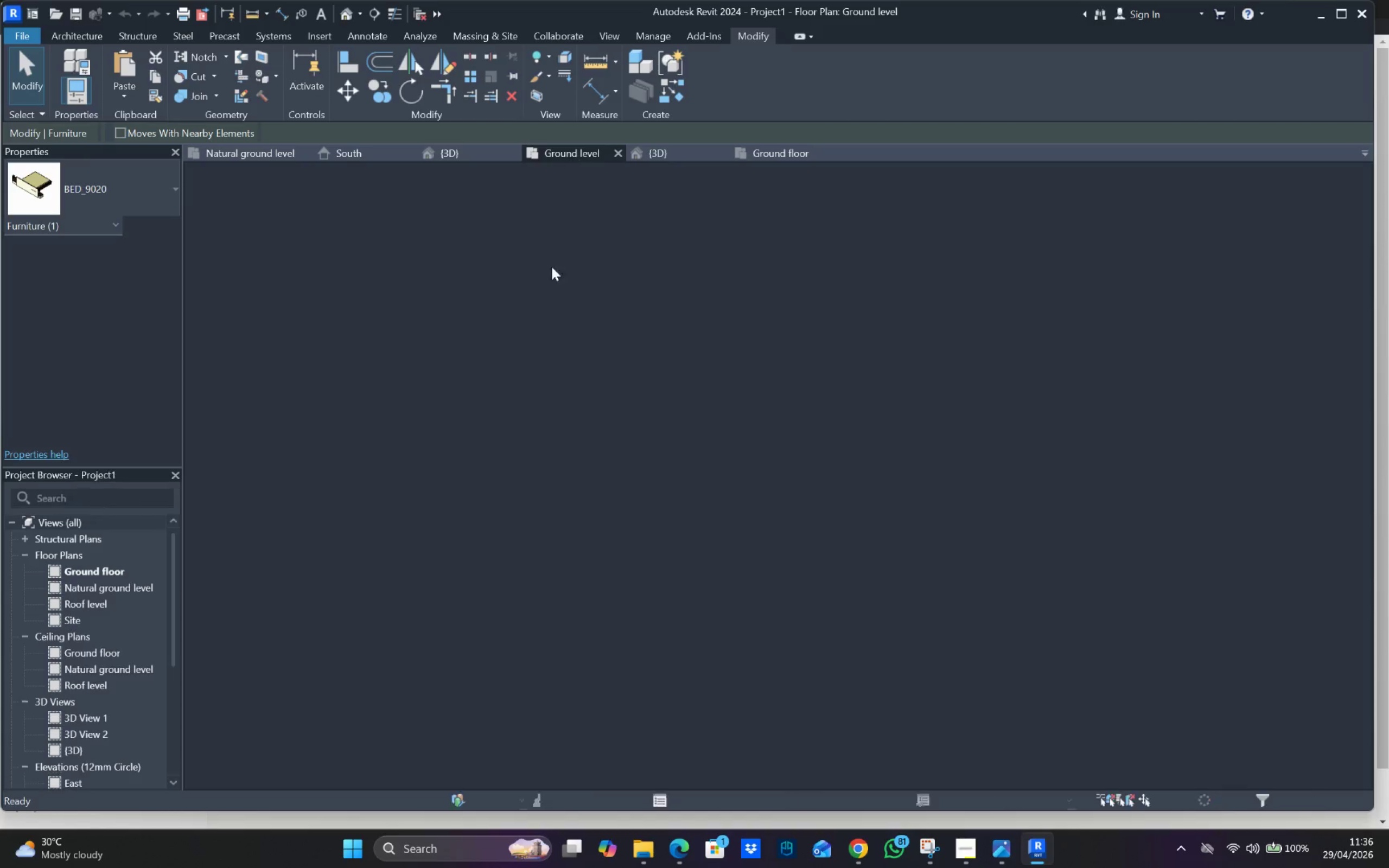 
scroll: coordinate [577, 532], scroll_direction: up, amount: 2.0
 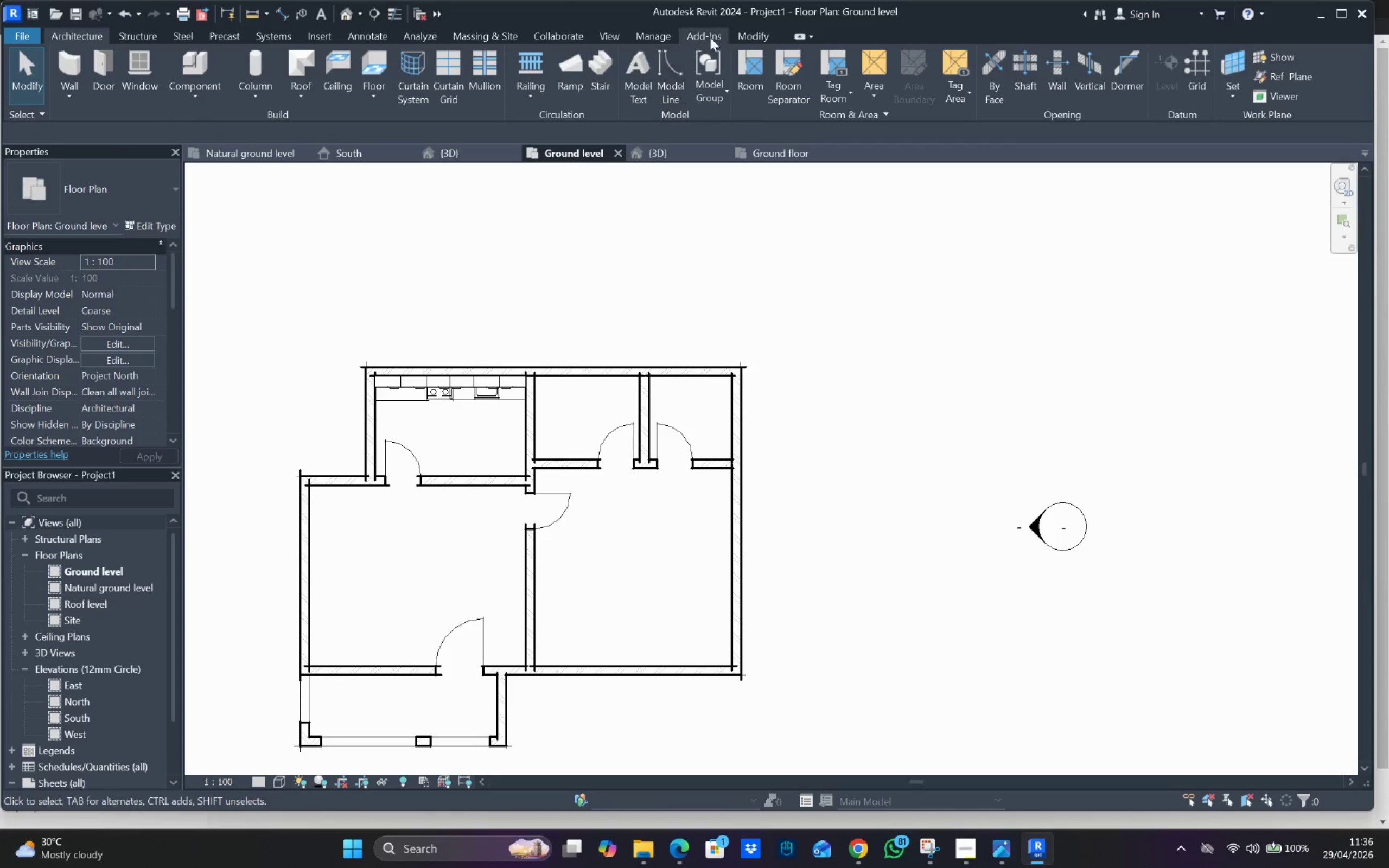 
left_click([753, 32])
 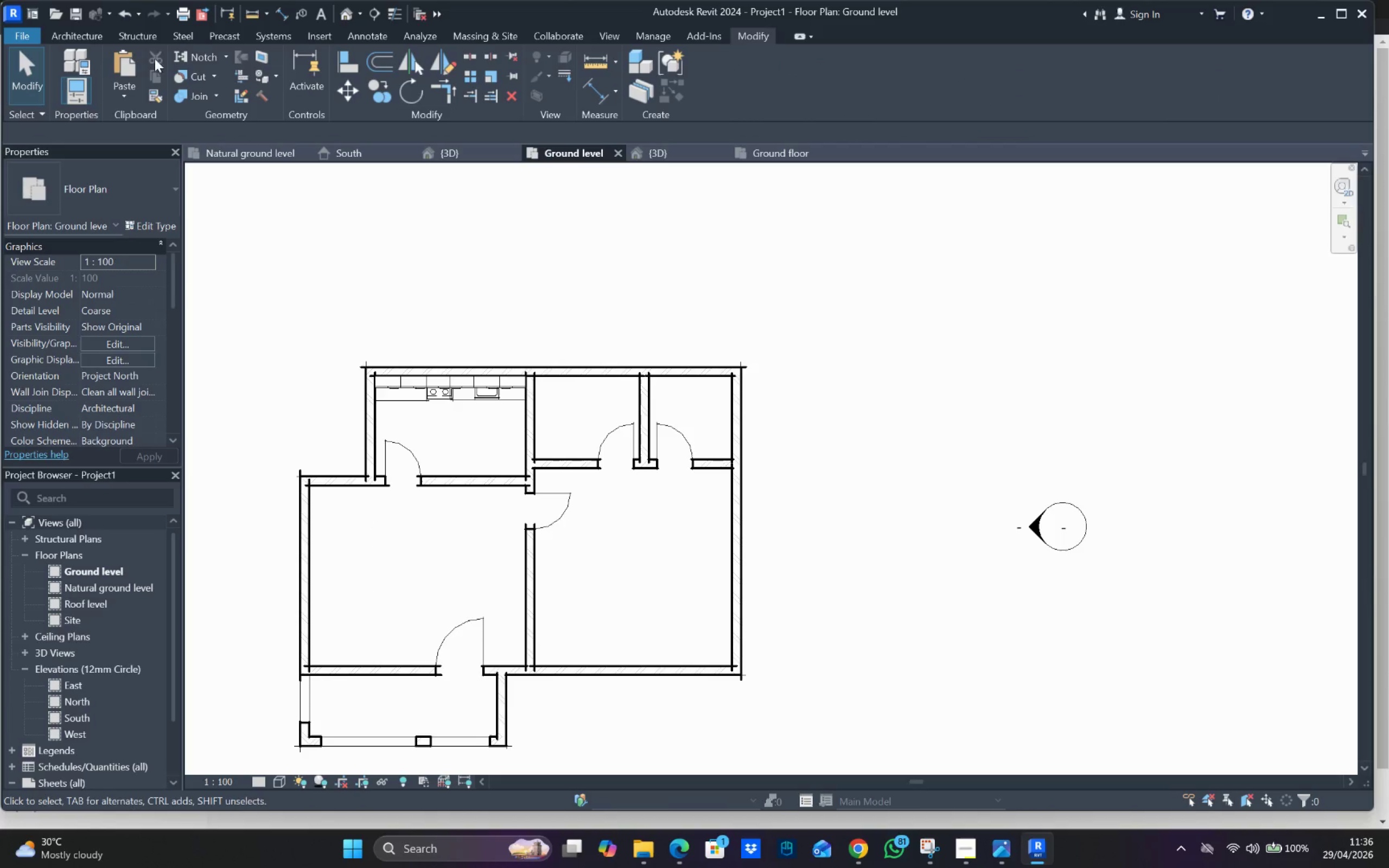 
left_click([129, 54])
 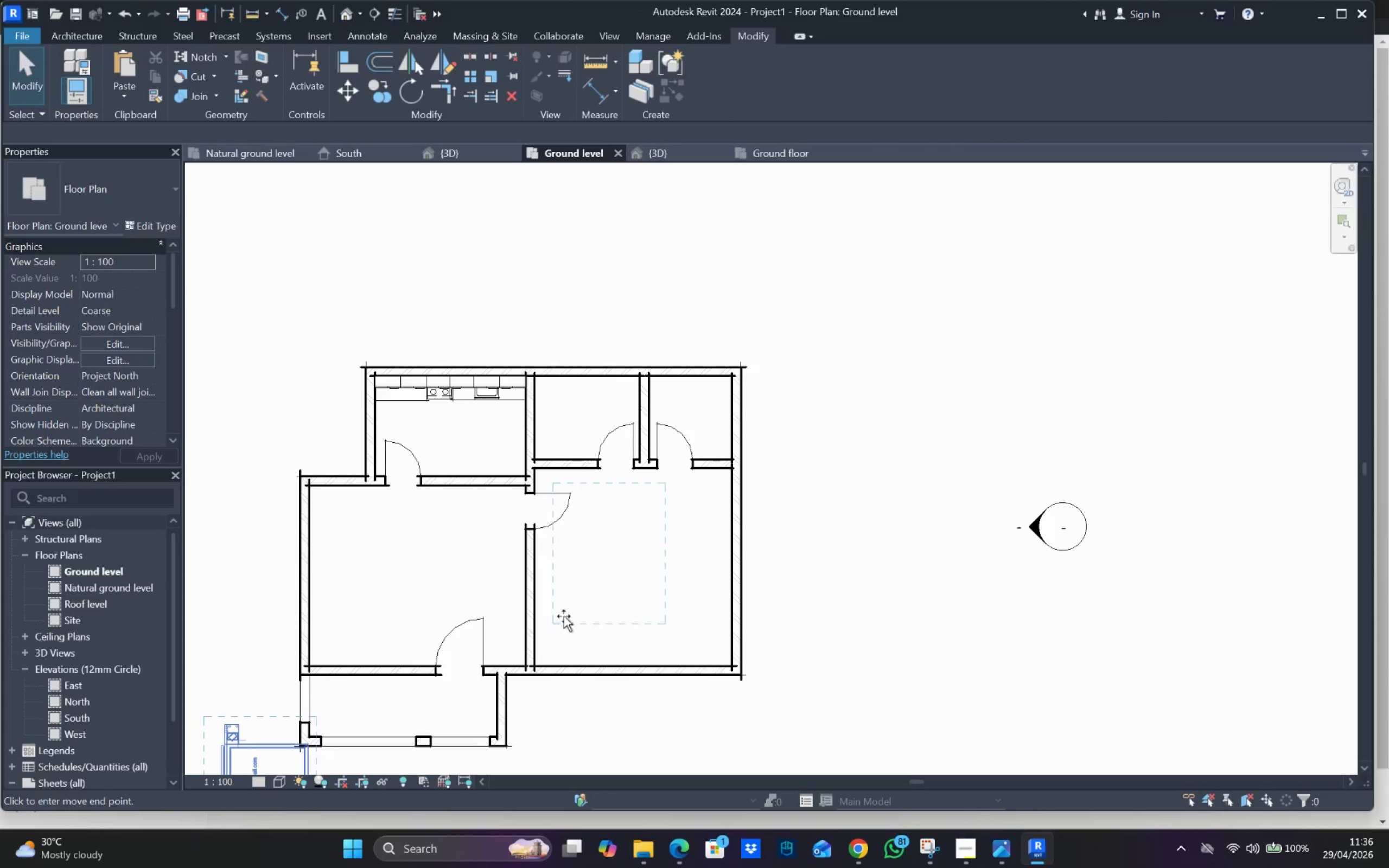 
left_click_drag(start_coordinate=[605, 624], to_coordinate=[703, 636])
 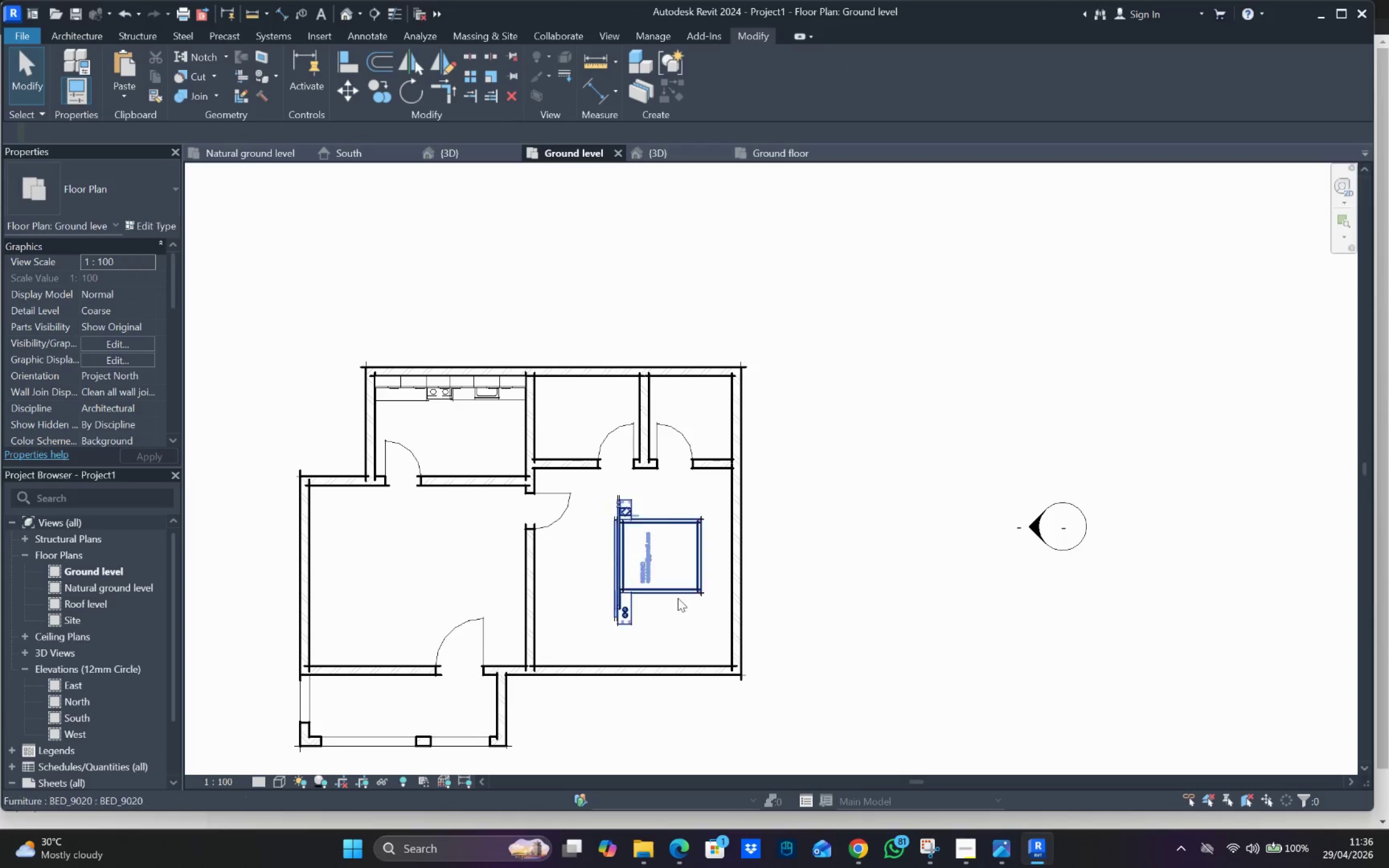 
double_click([673, 589])
 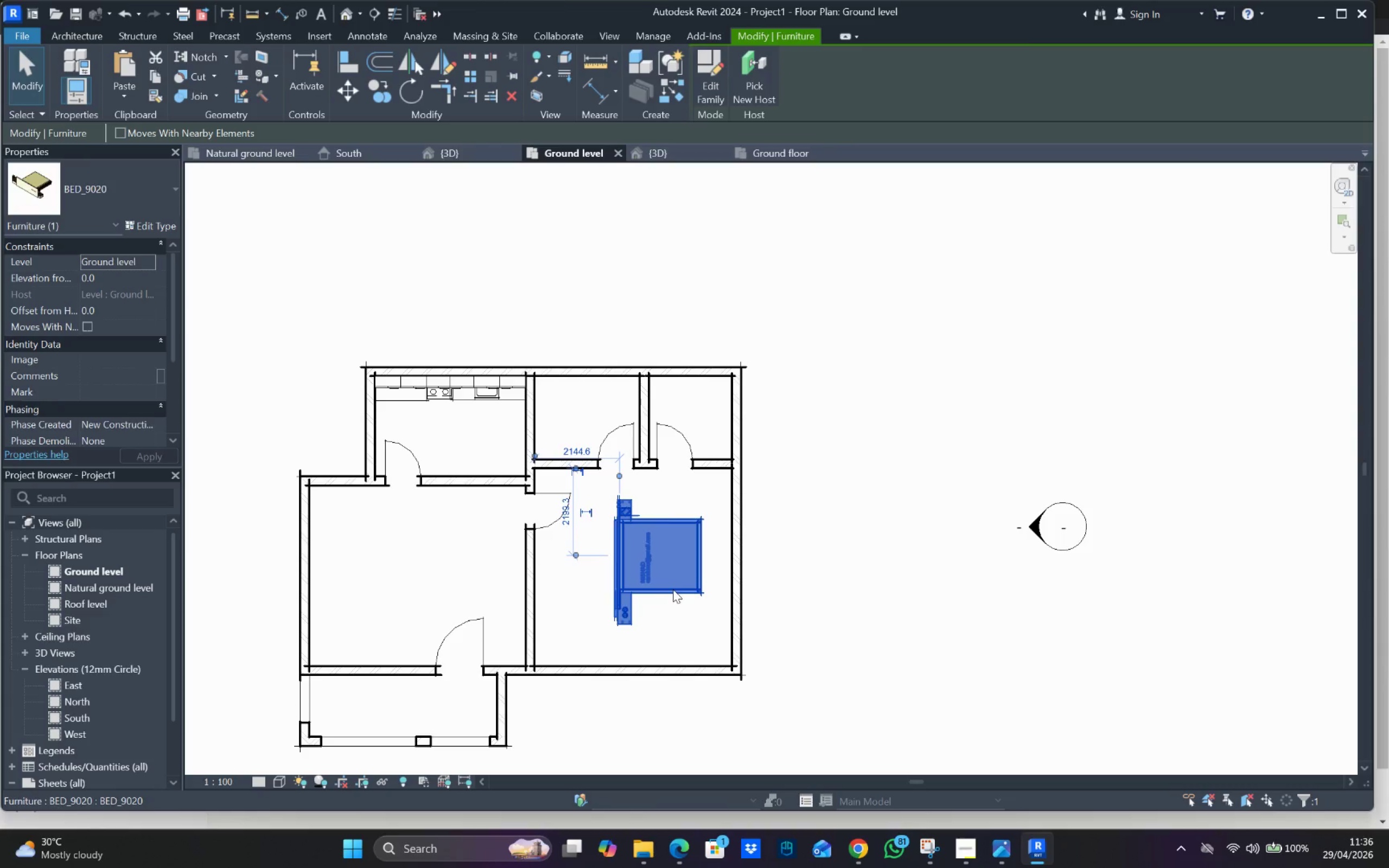 
key(Space)
 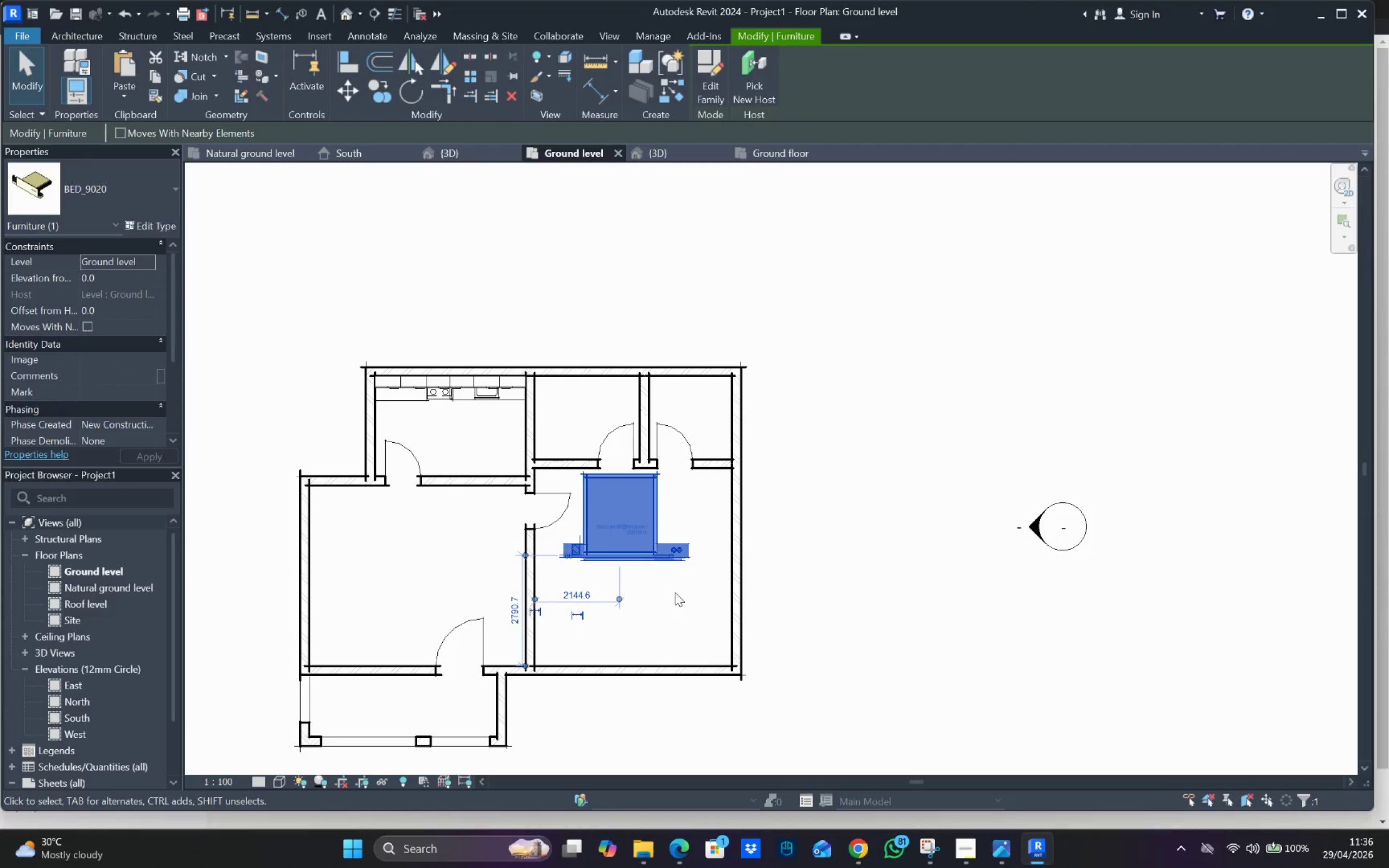 
key(Space)
 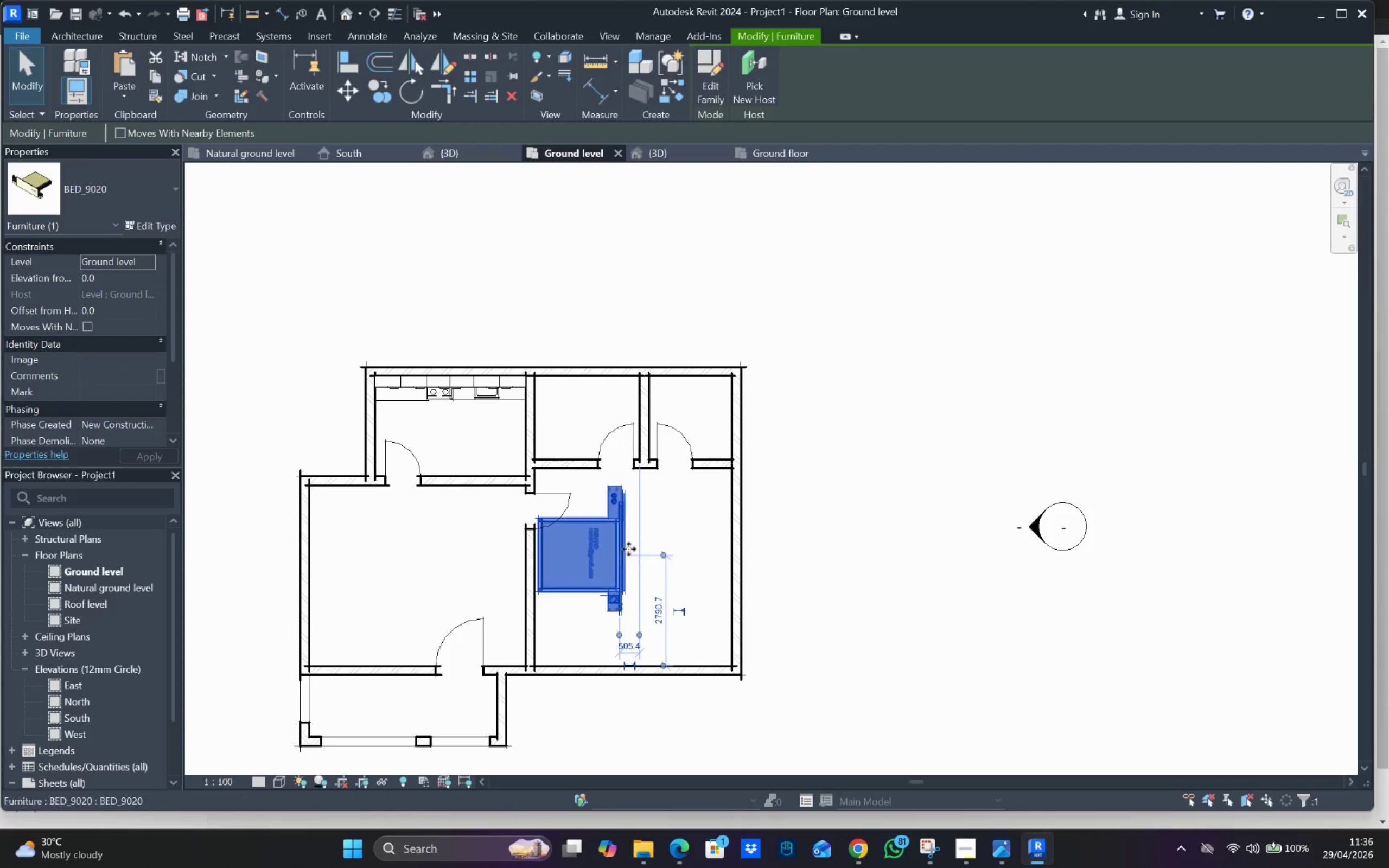 
left_click_drag(start_coordinate=[625, 548], to_coordinate=[728, 567])
 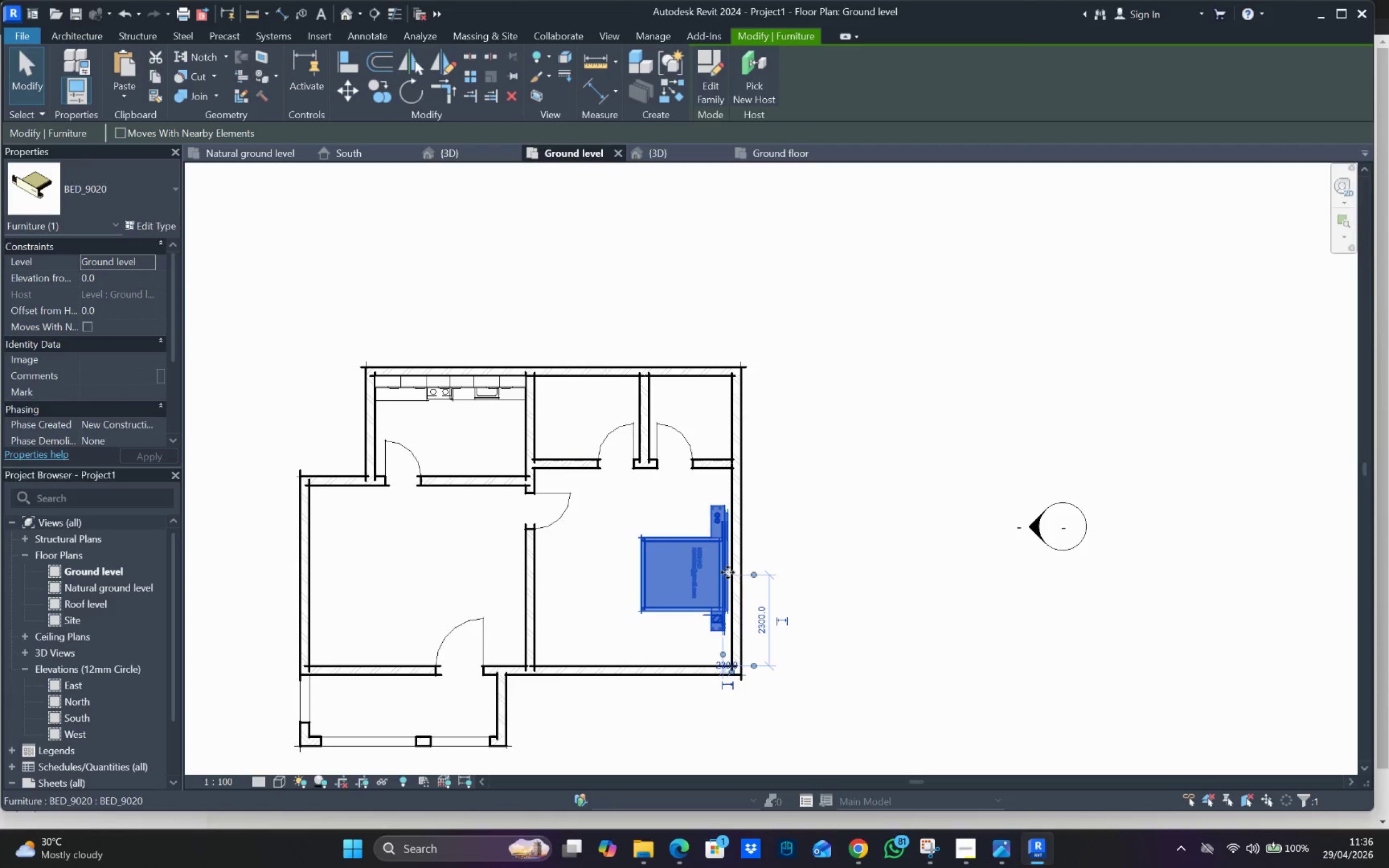 
scroll: coordinate [729, 569], scroll_direction: up, amount: 6.0
 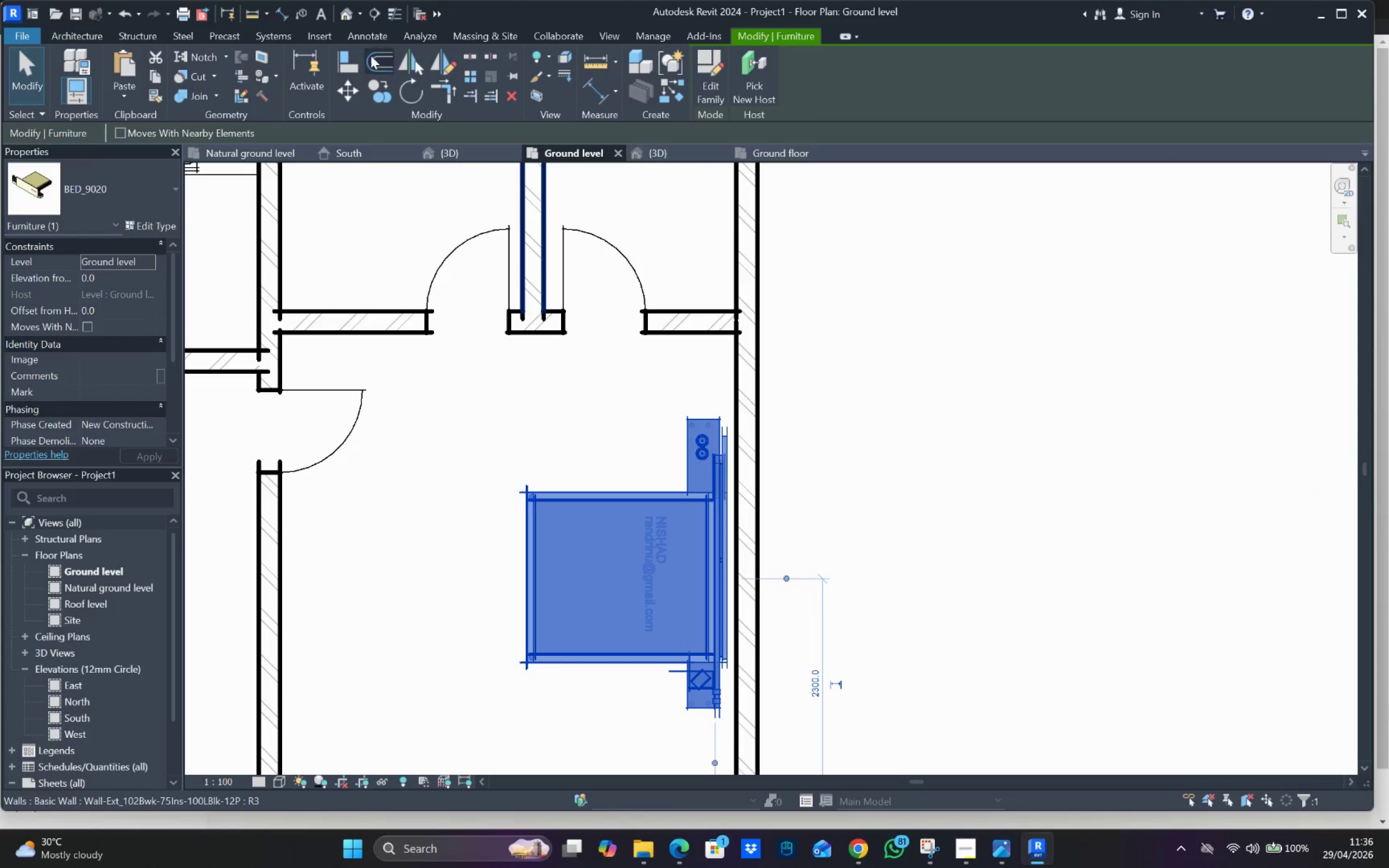 
left_click([351, 57])
 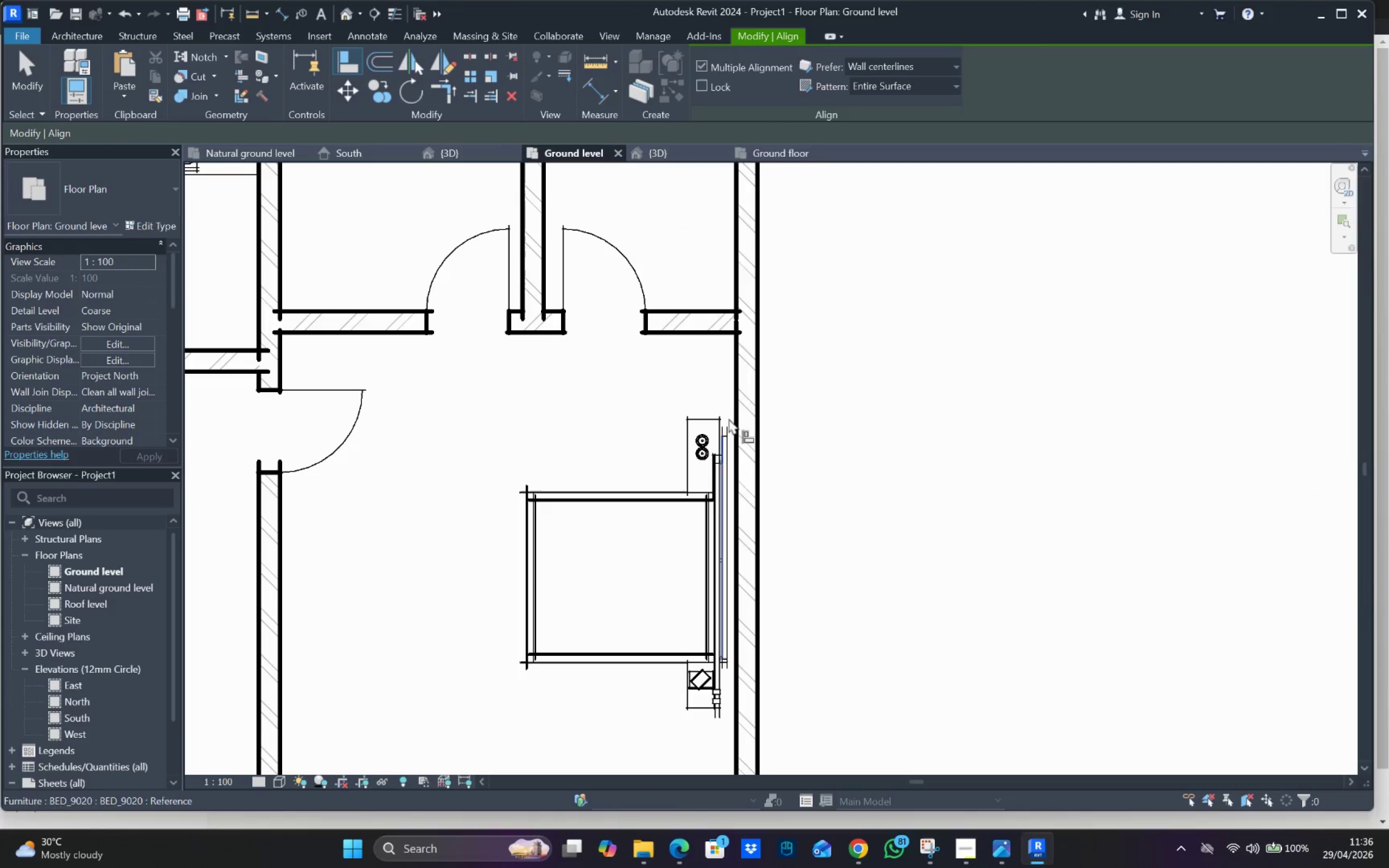 
left_click_drag(start_coordinate=[730, 414], to_coordinate=[734, 431])
 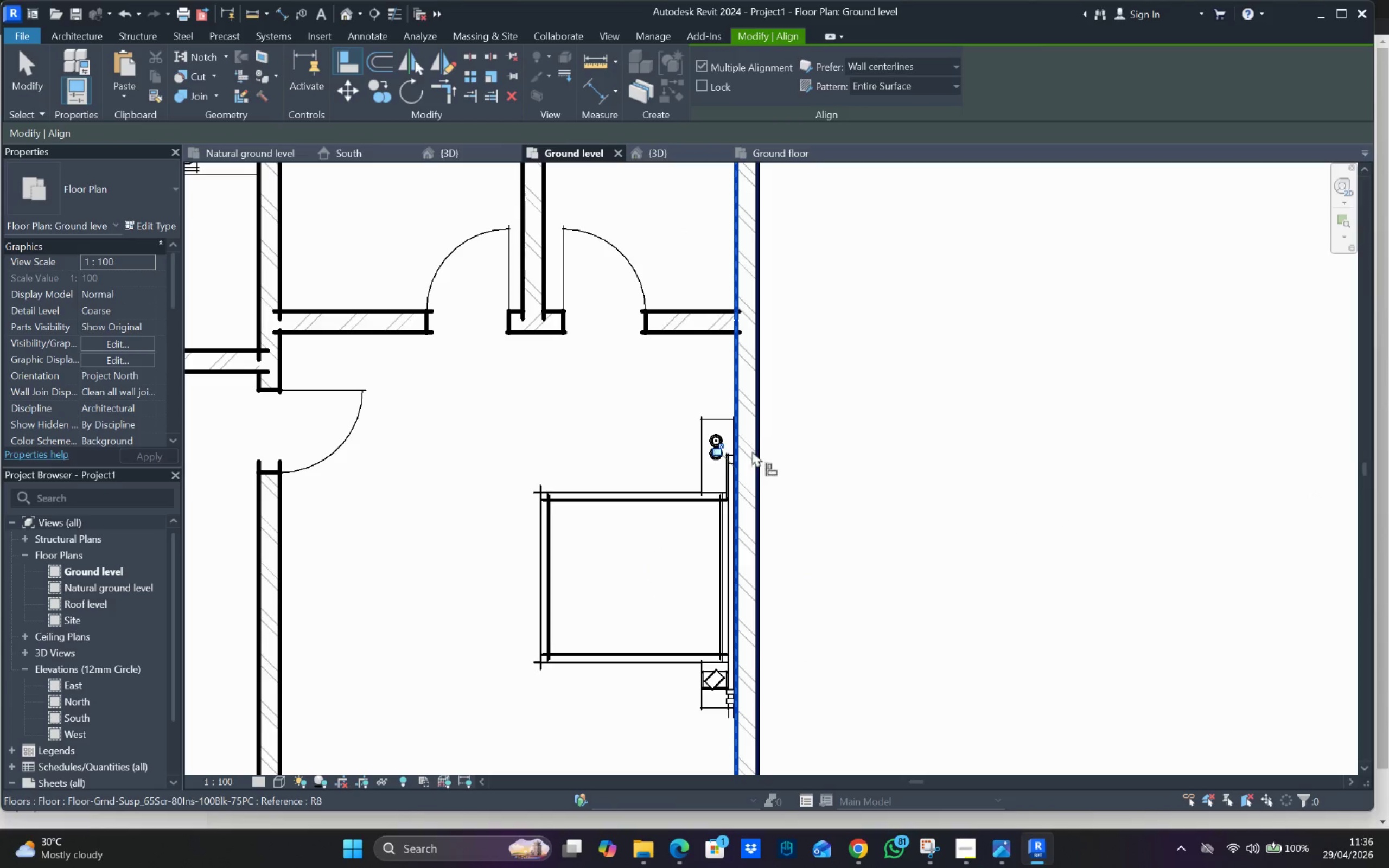 
key(Escape)
 